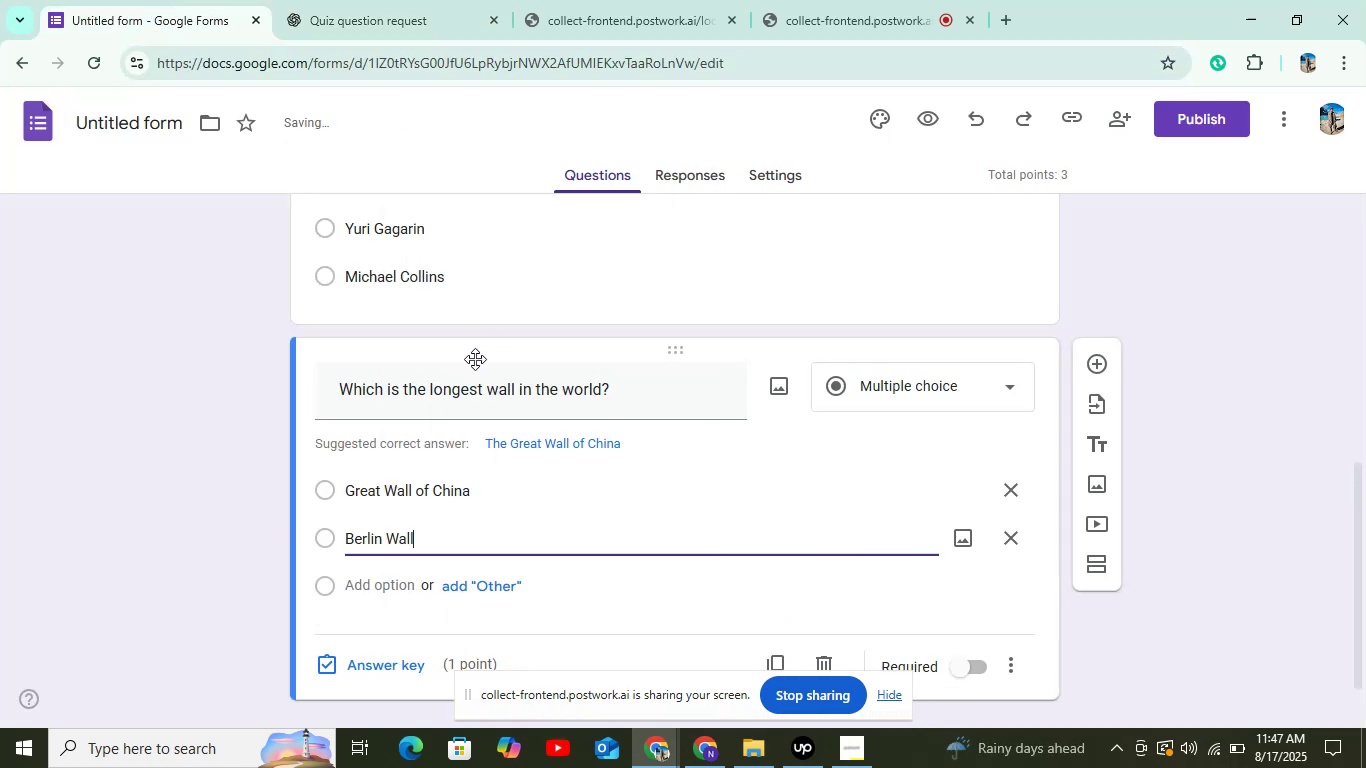 
scroll: coordinate [404, 480], scroll_direction: down, amount: 3.0
 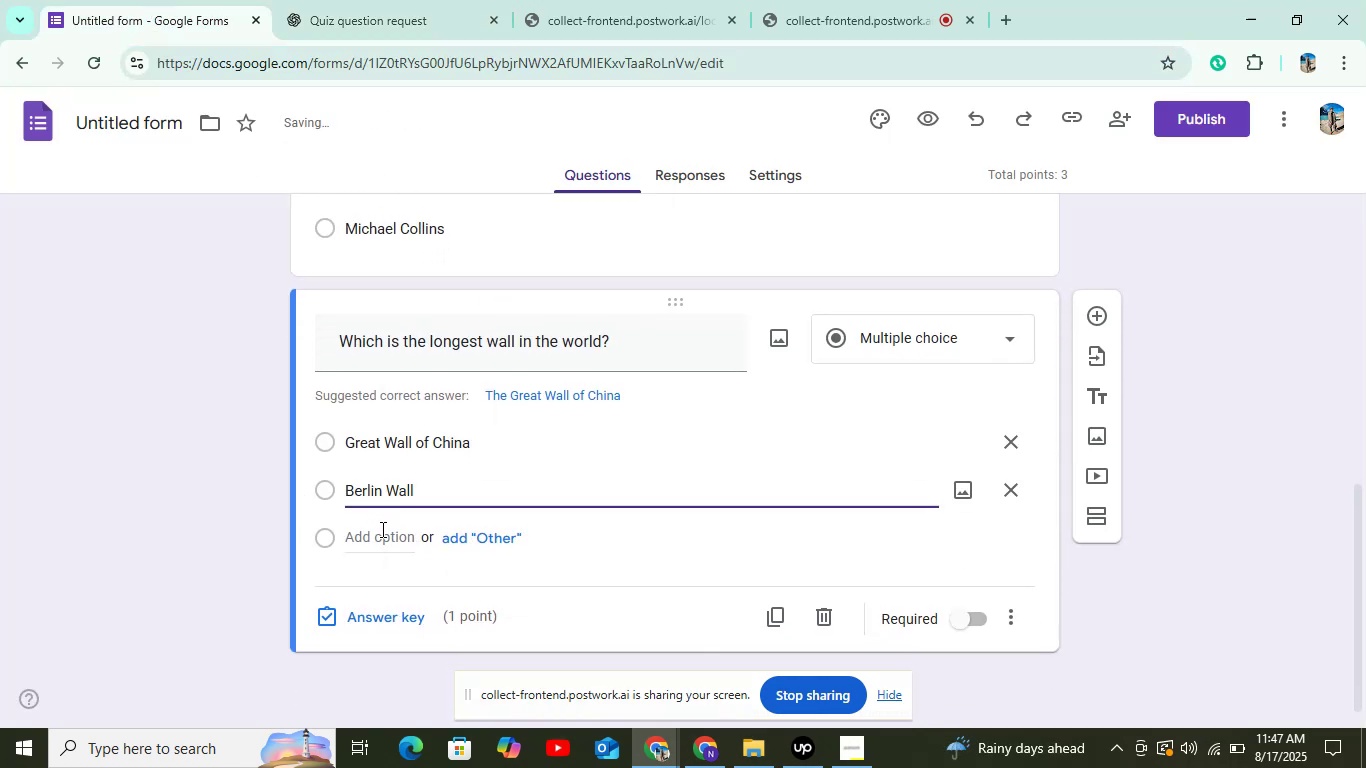 
left_click([381, 529])
 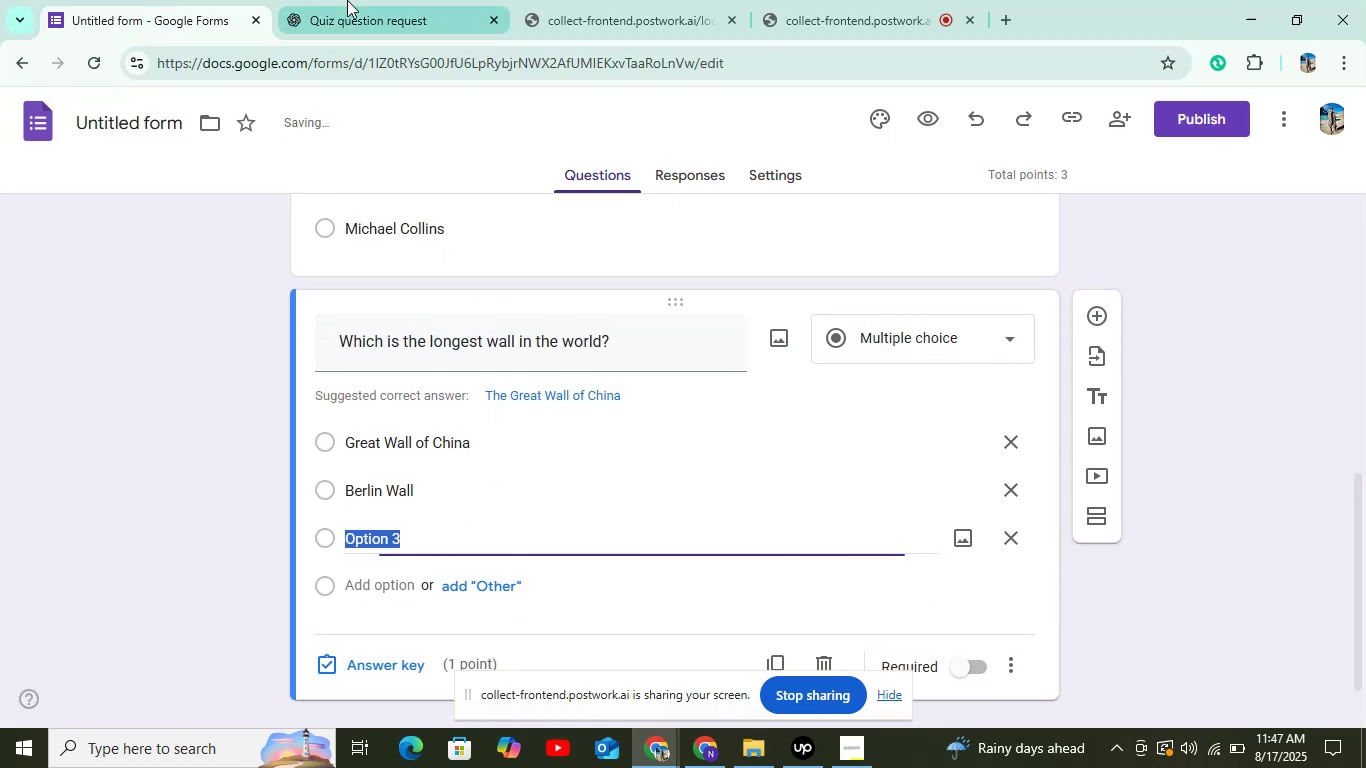 
left_click([347, 0])
 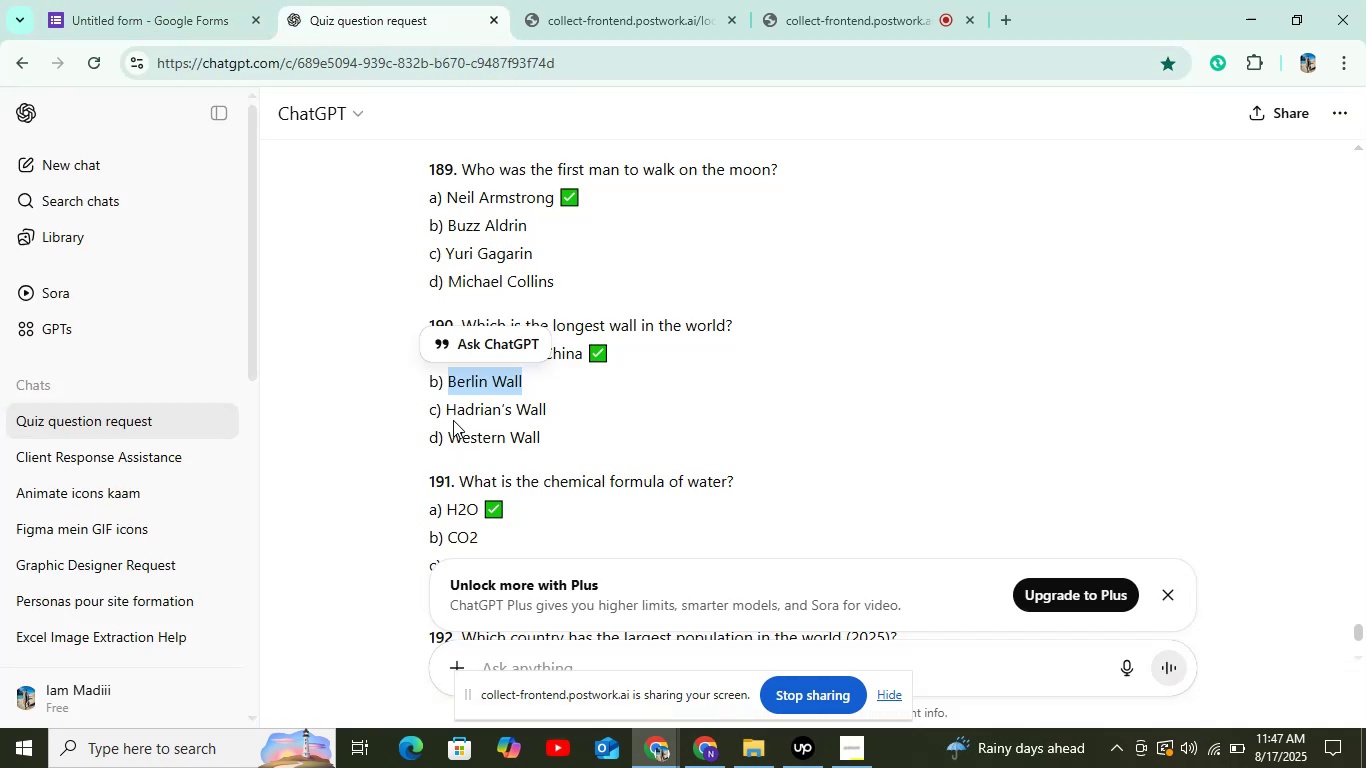 
left_click_drag(start_coordinate=[452, 406], to_coordinate=[567, 398])
 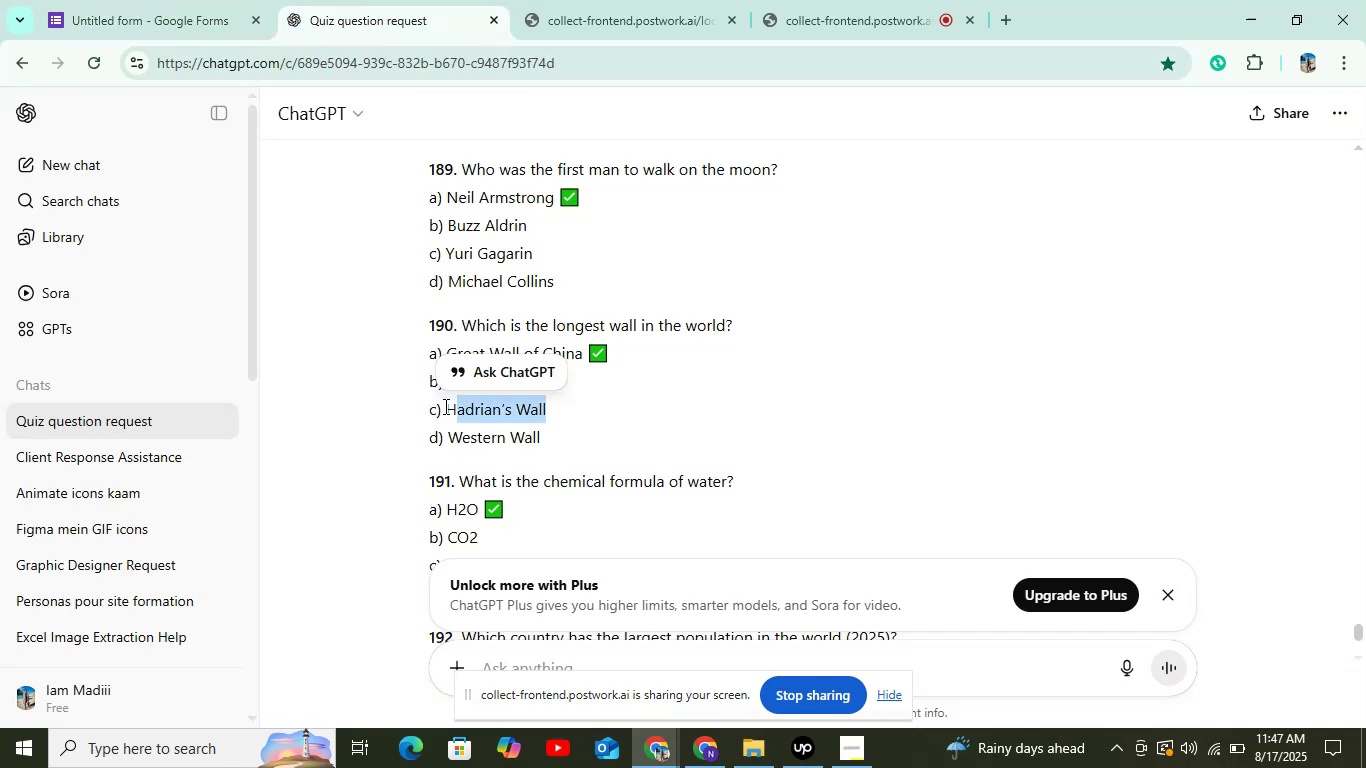 
left_click_drag(start_coordinate=[444, 406], to_coordinate=[626, 411])
 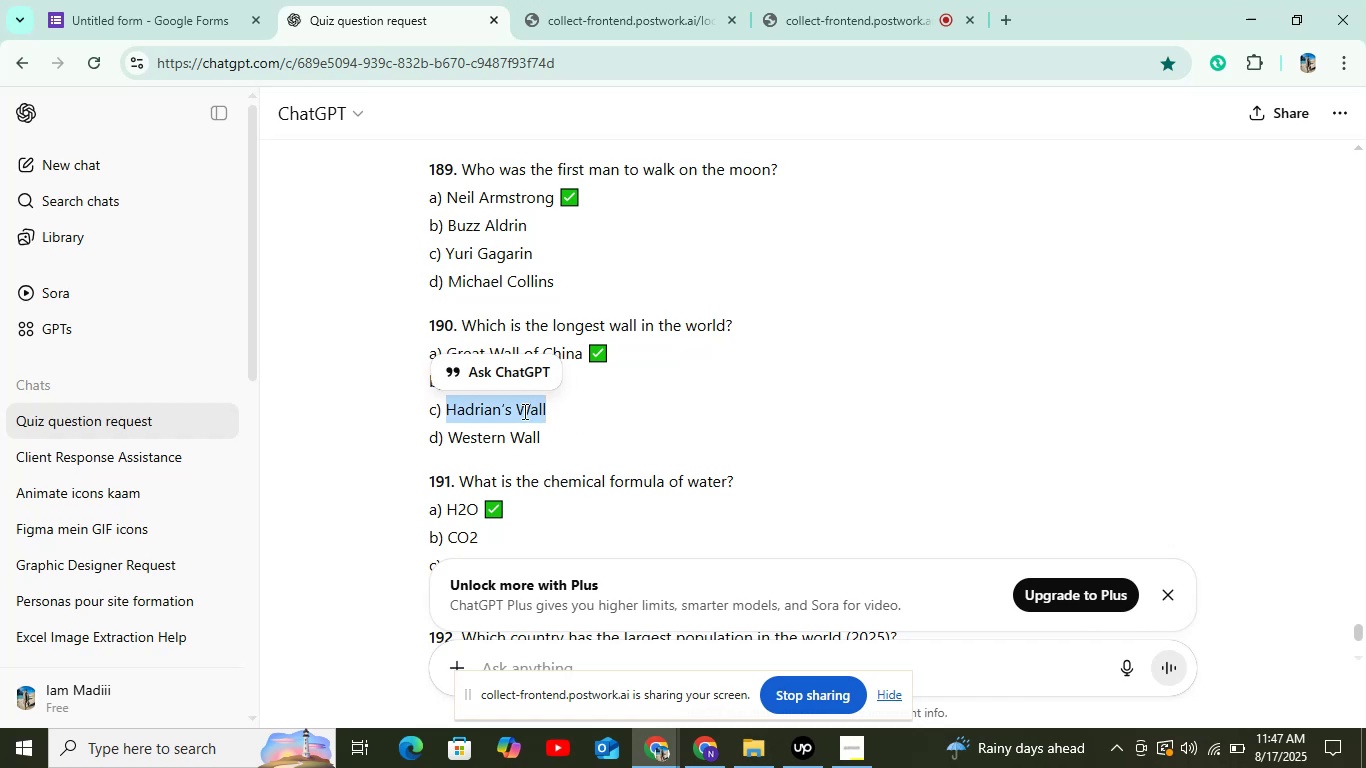 
right_click([523, 411])
 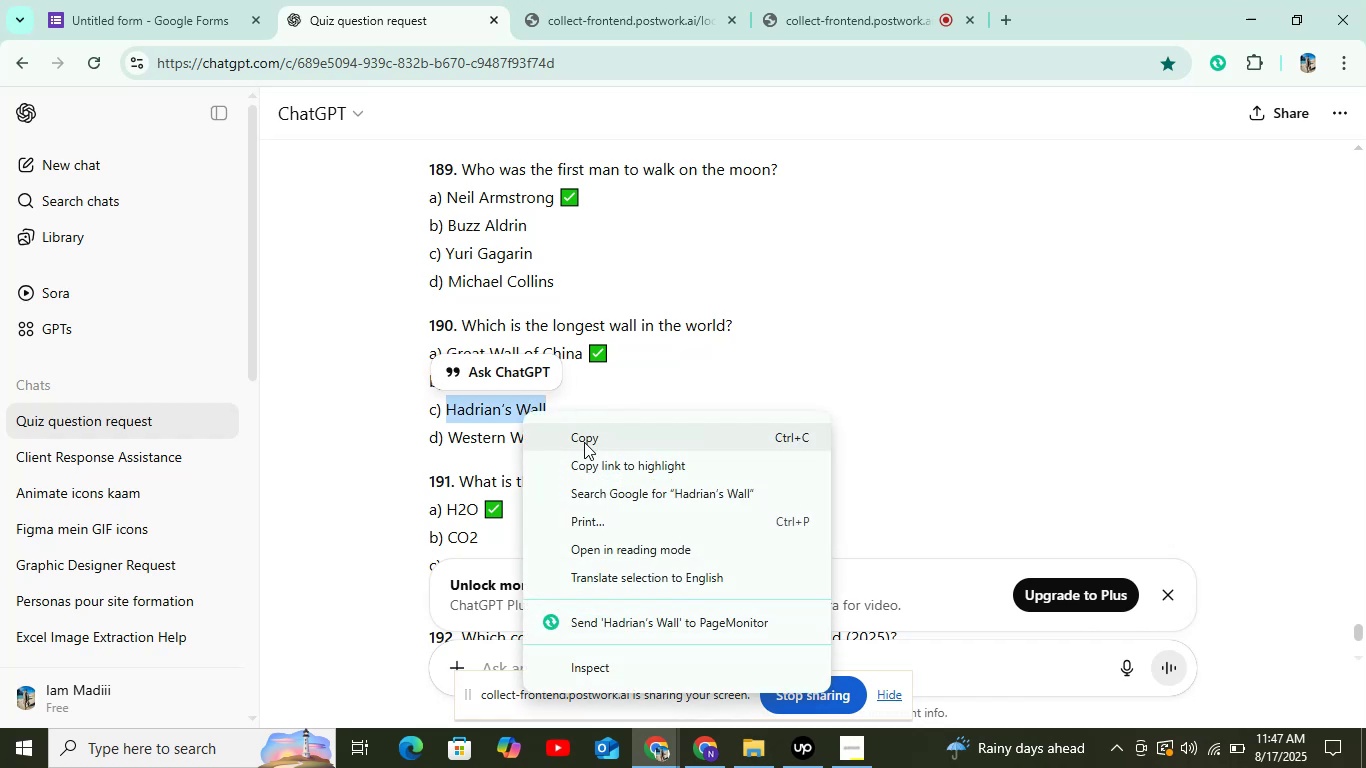 
left_click([584, 442])
 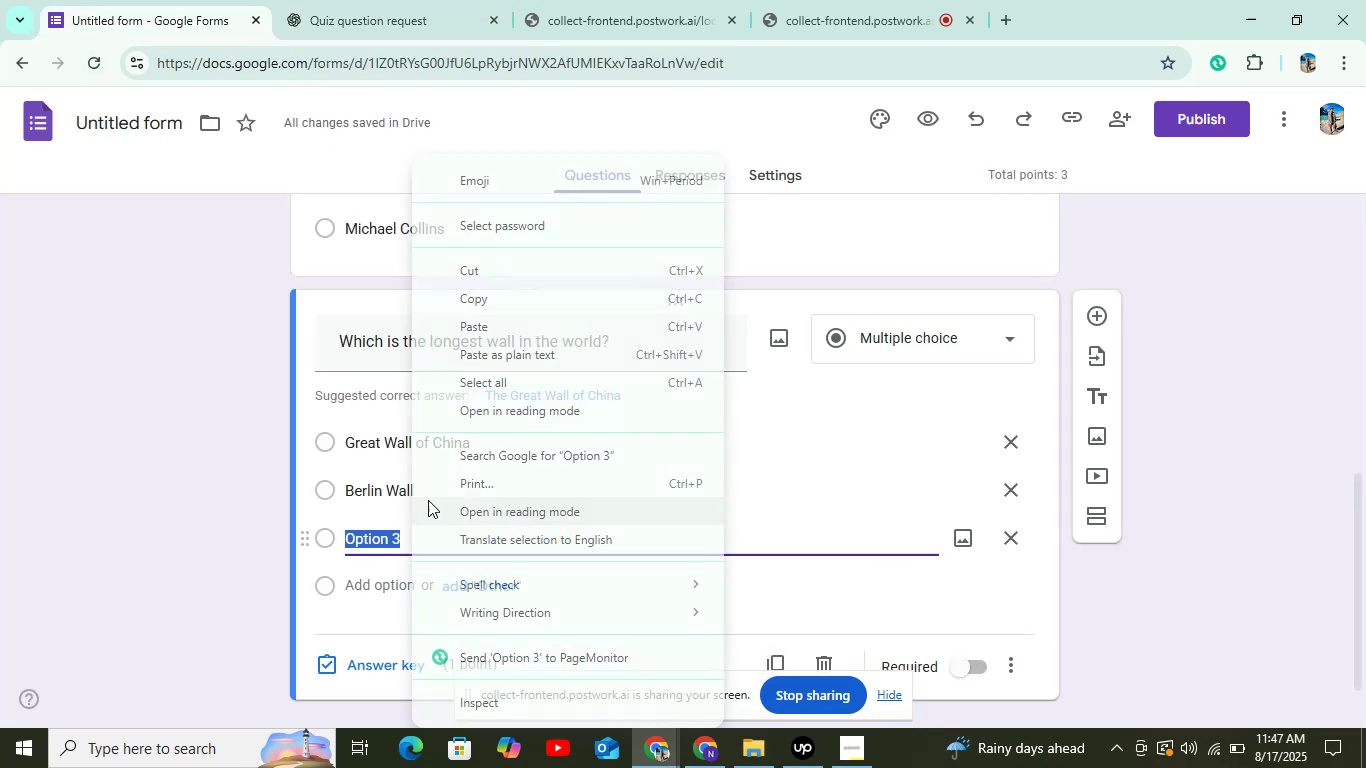 
left_click([472, 325])
 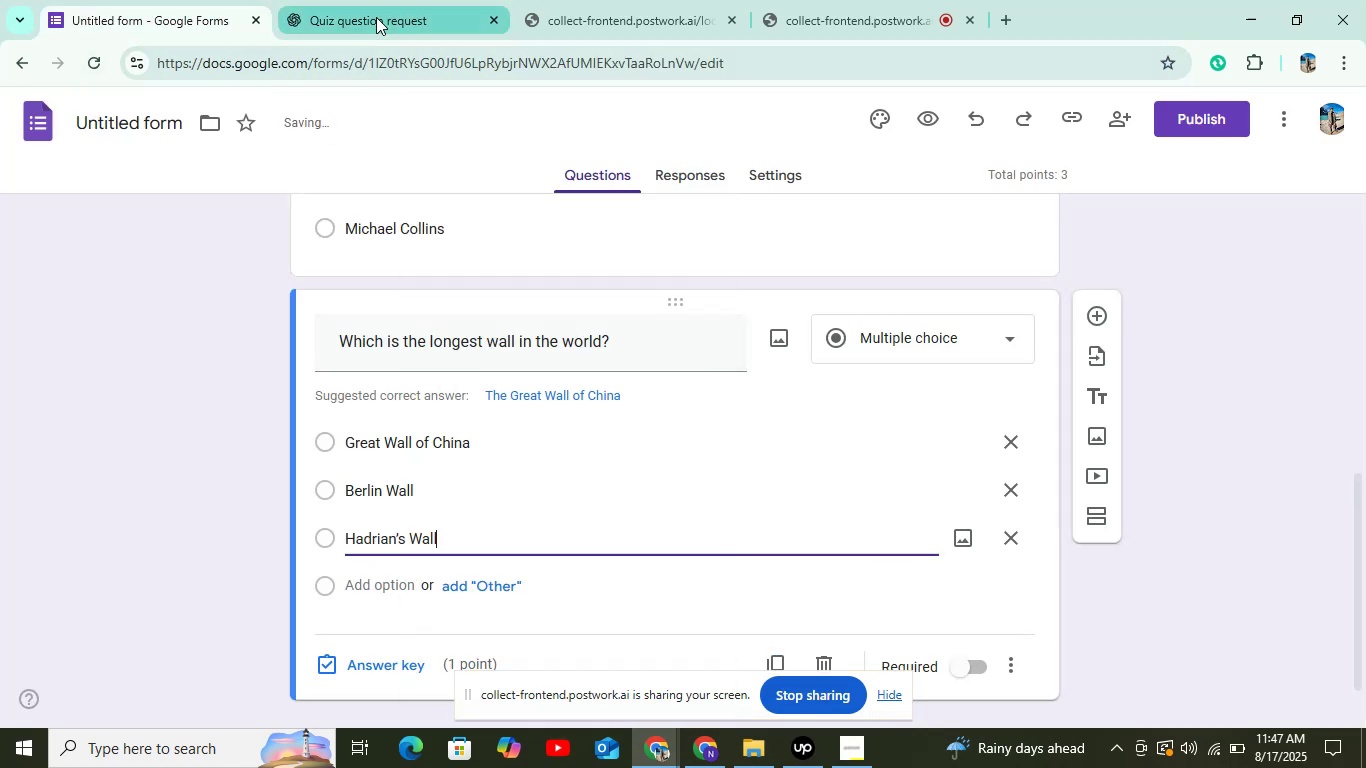 
left_click([376, 17])
 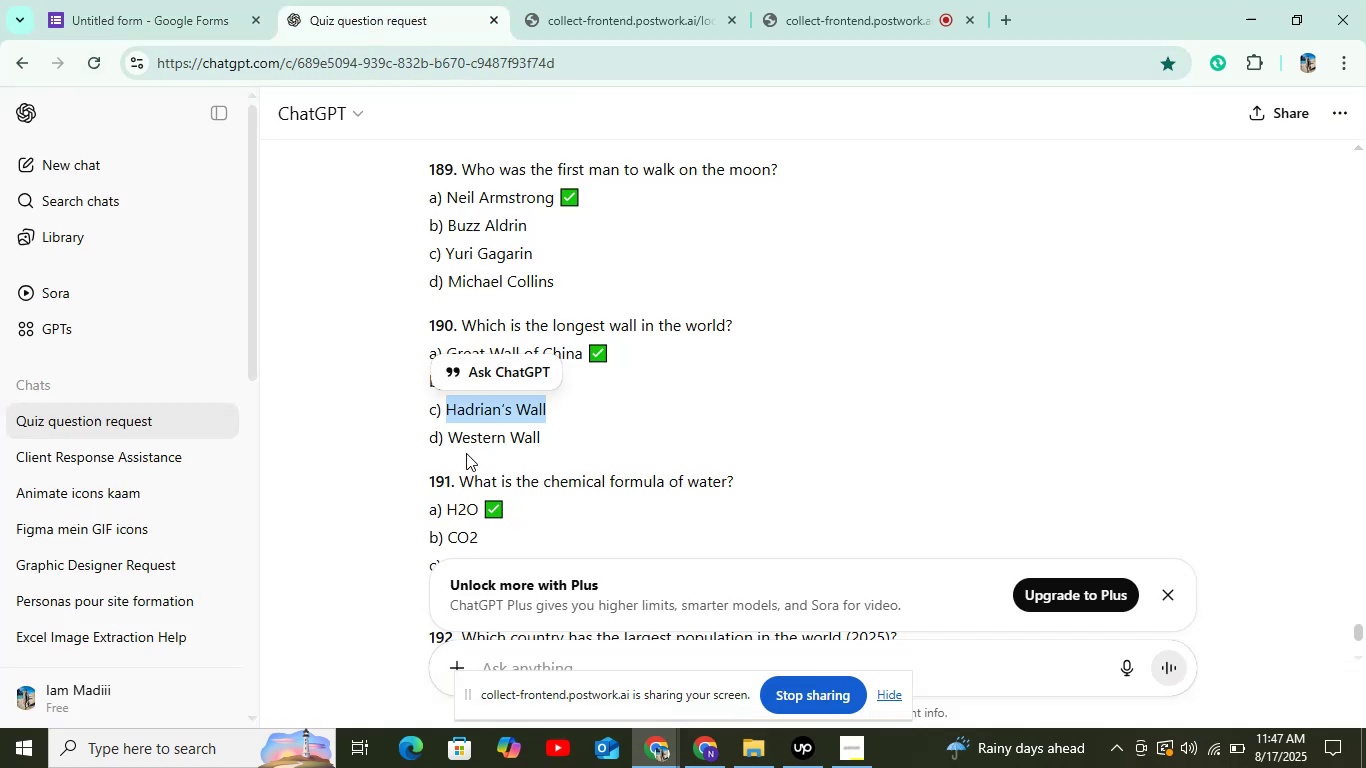 
left_click_drag(start_coordinate=[449, 439], to_coordinate=[569, 434])
 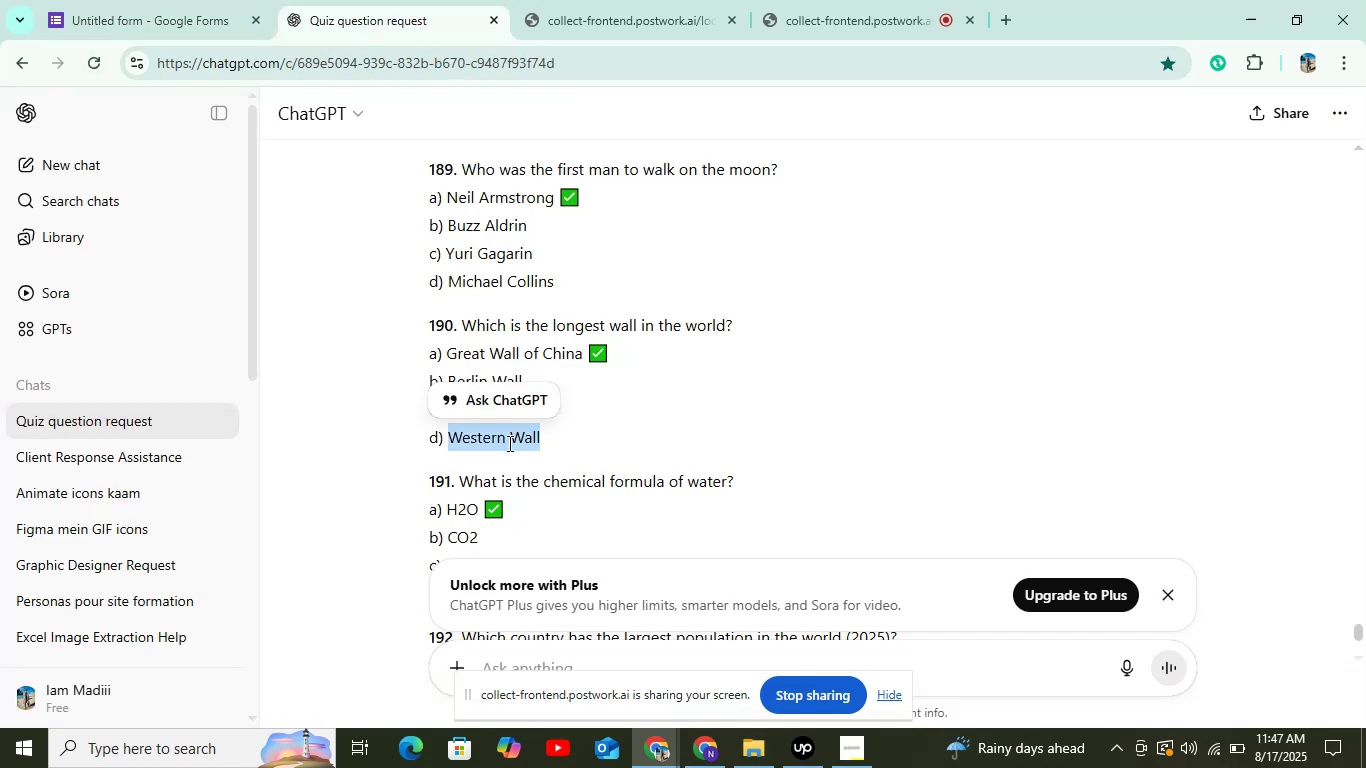 
right_click([507, 444])
 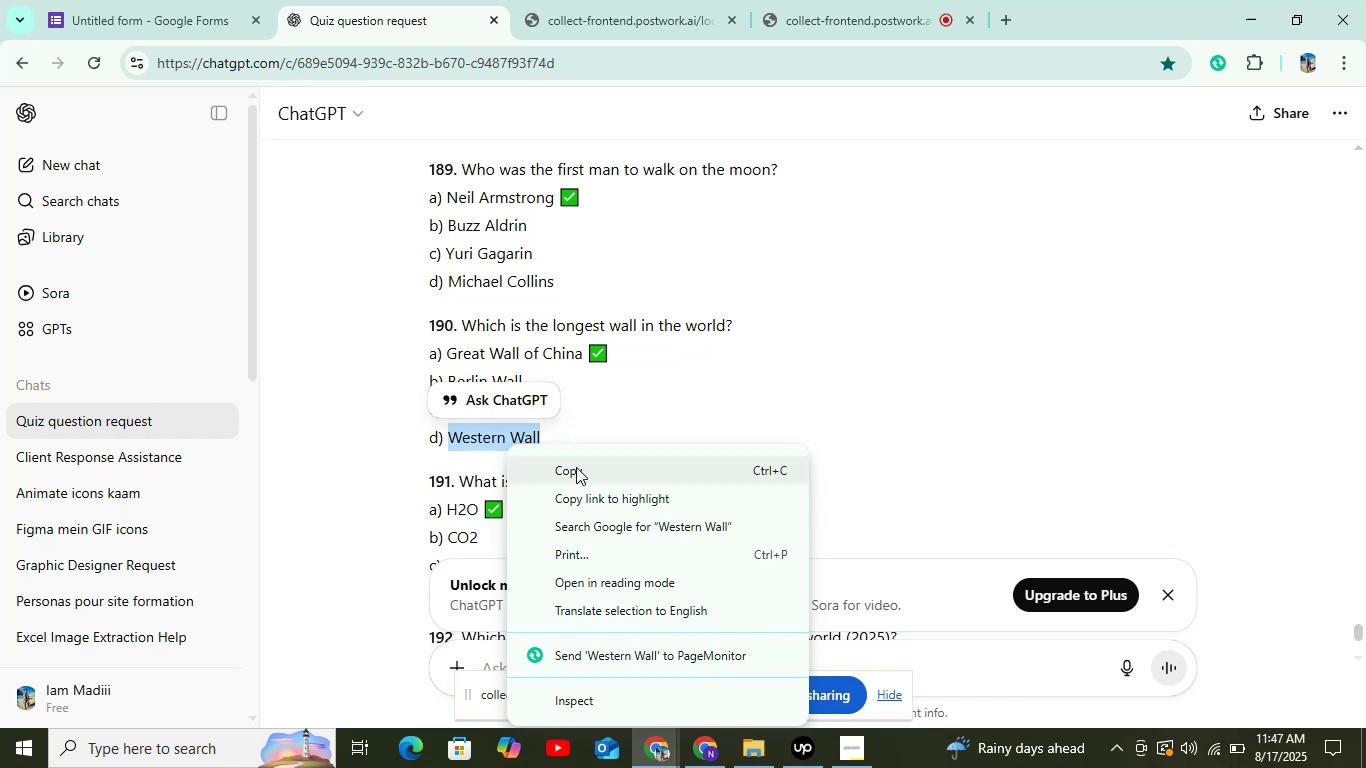 
left_click([576, 479])
 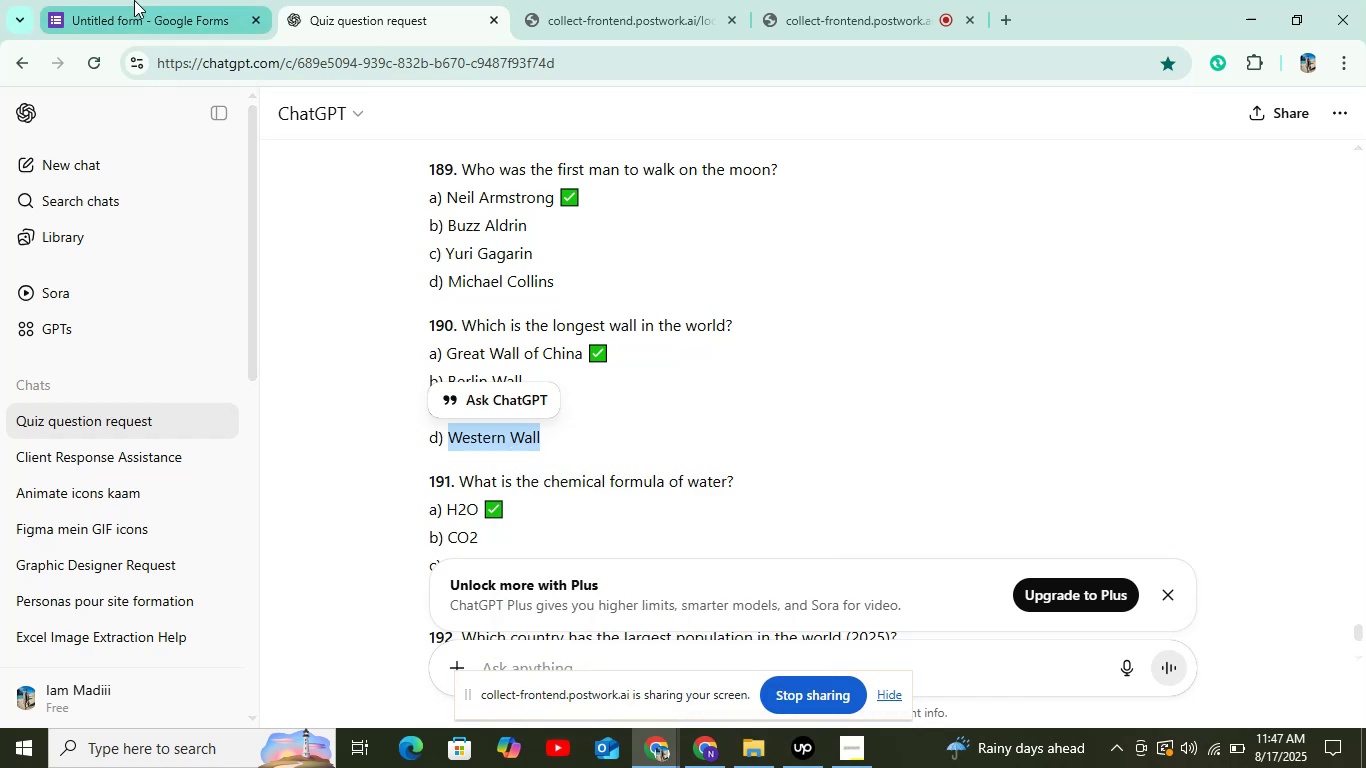 
left_click([148, 19])
 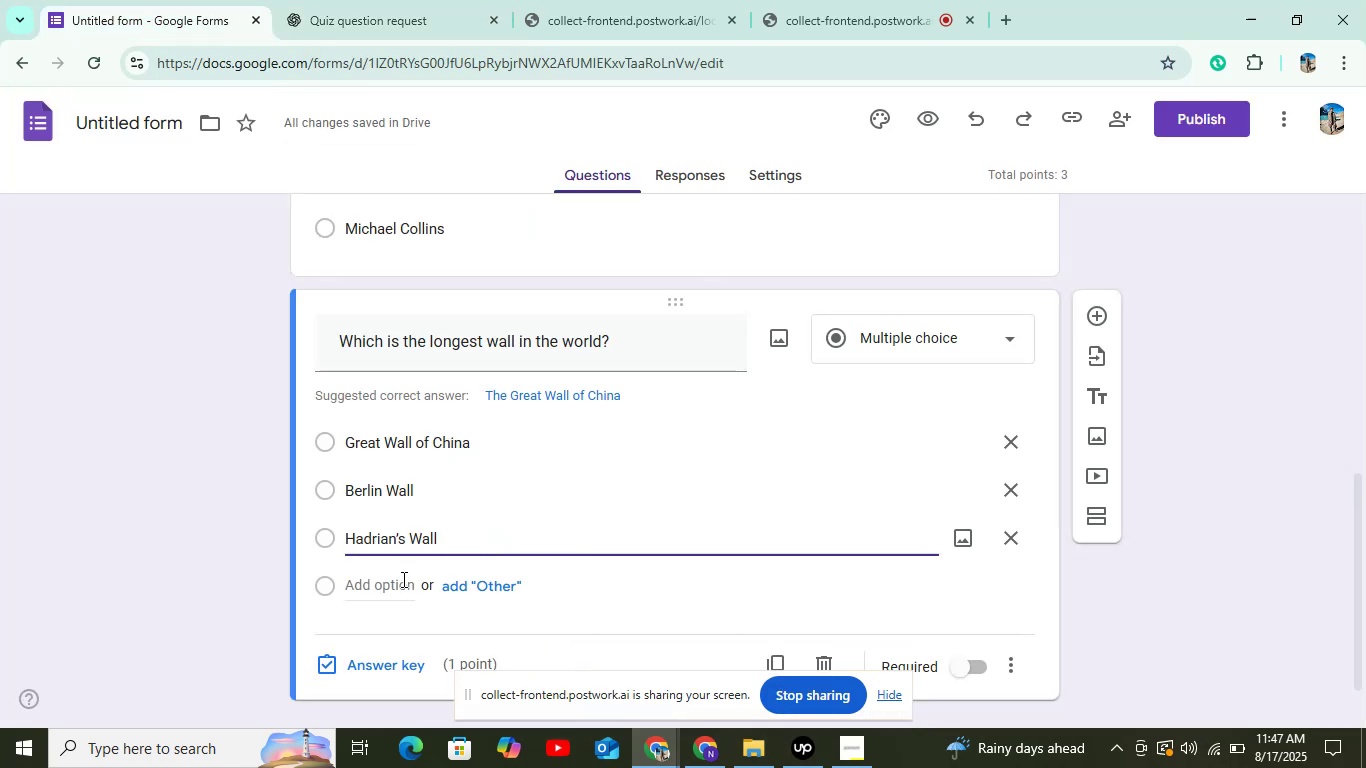 
right_click([397, 579])
 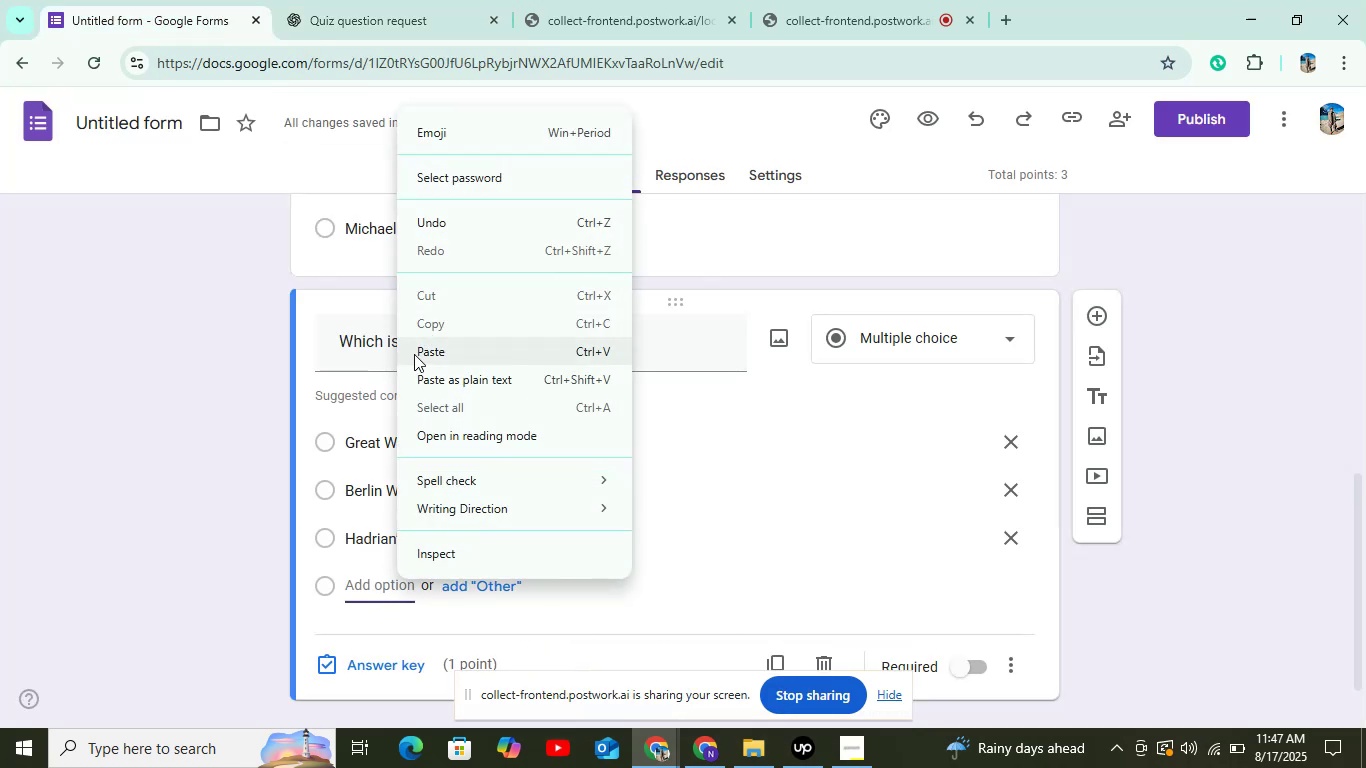 
left_click([416, 353])
 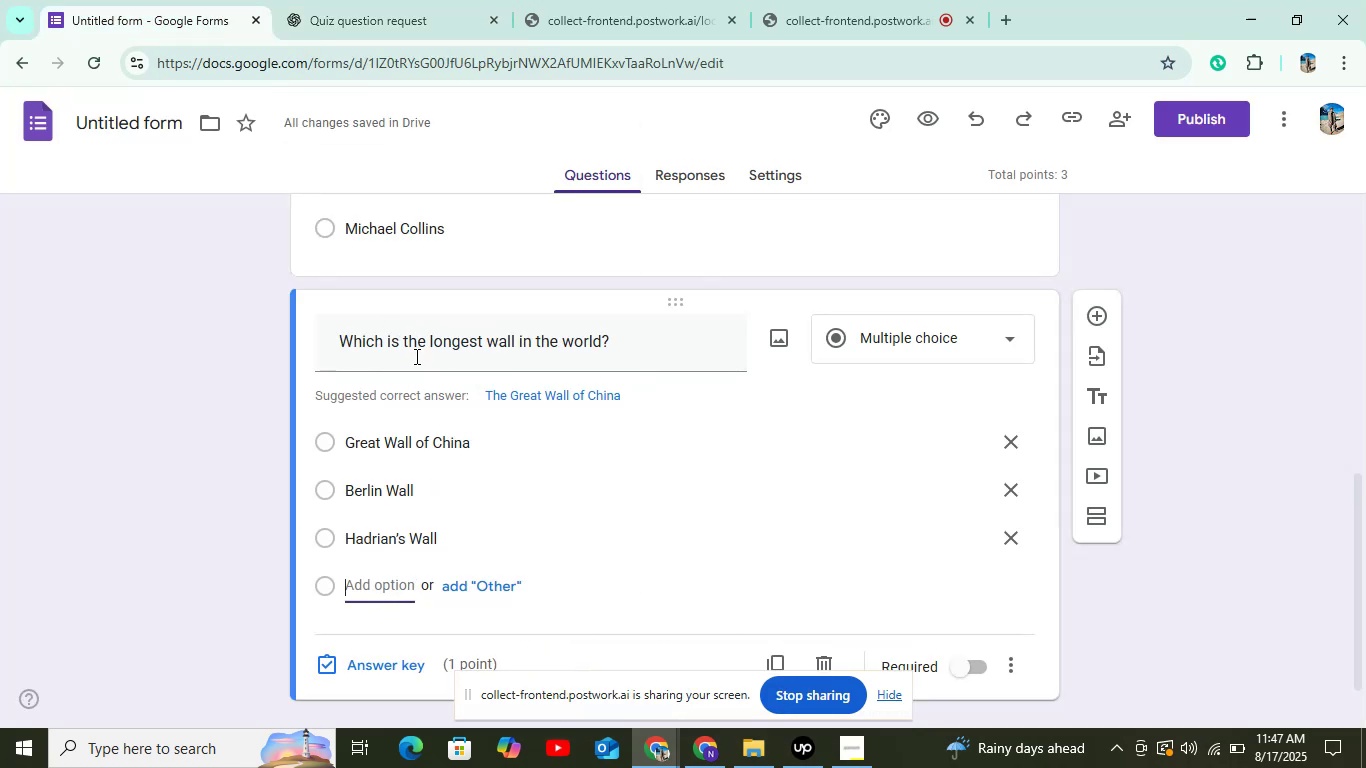 
scroll: coordinate [465, 527], scroll_direction: down, amount: 5.0
 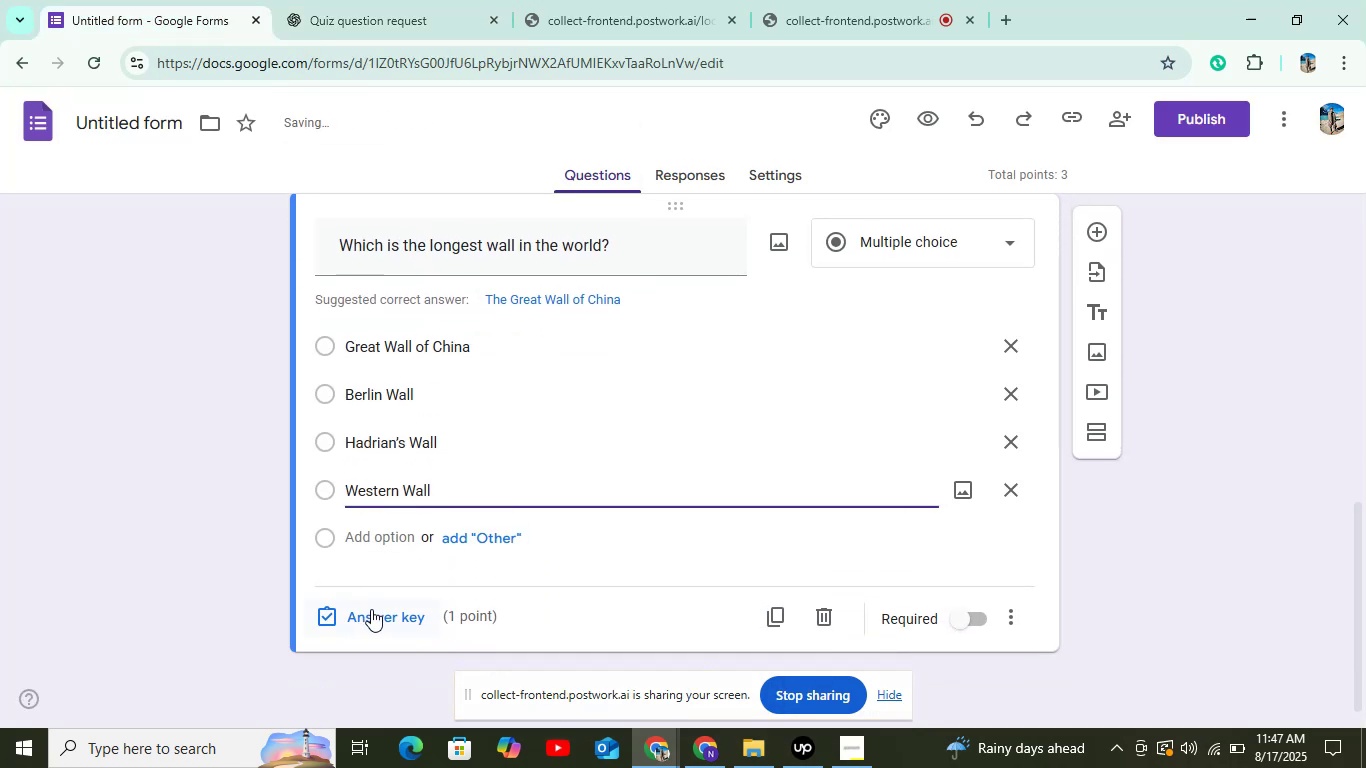 
left_click([371, 609])
 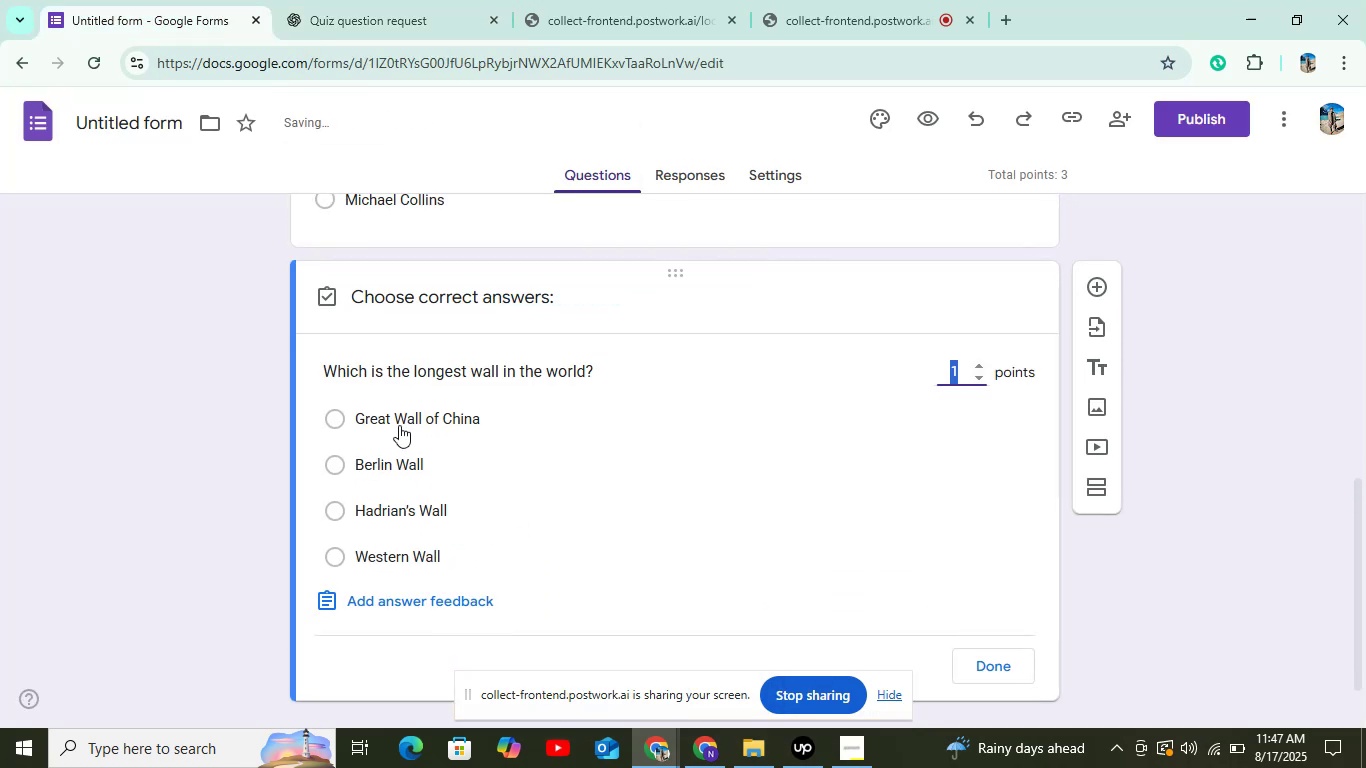 
left_click([400, 426])
 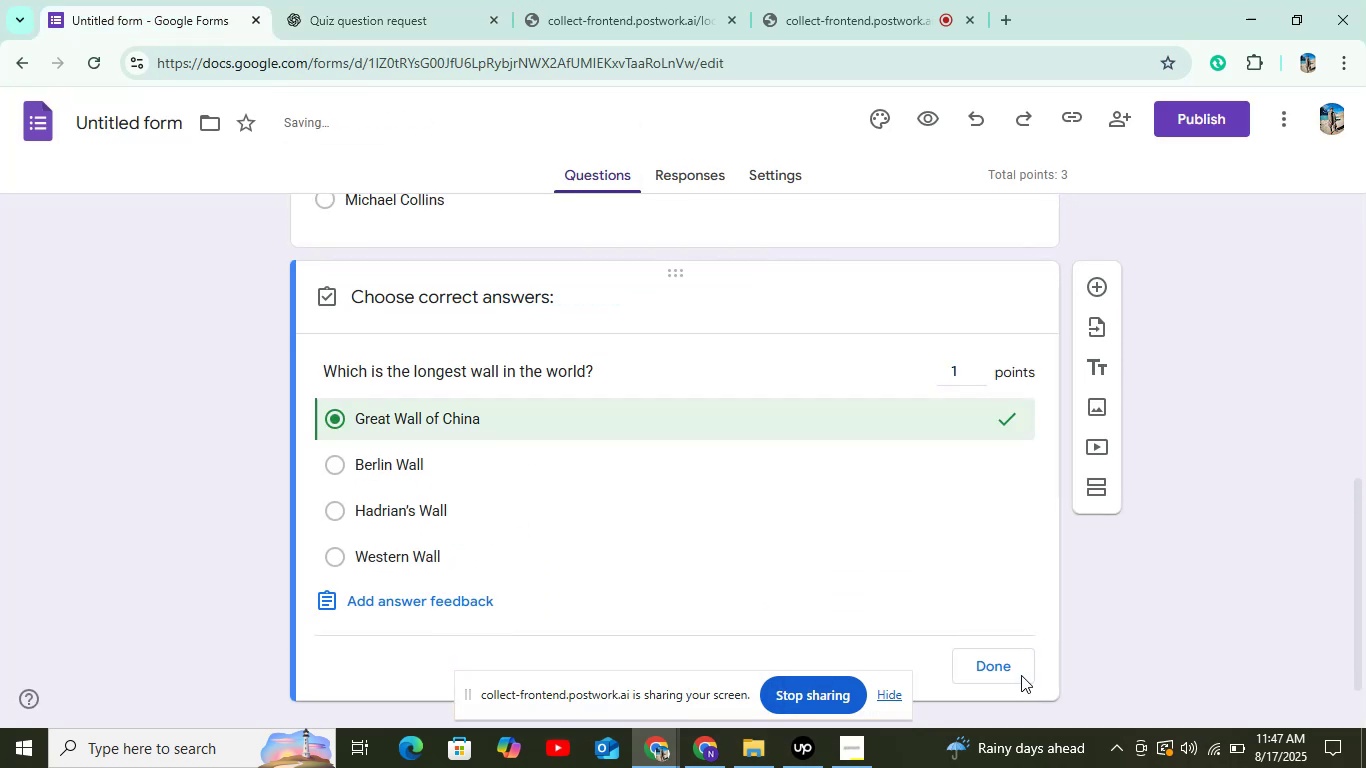 
left_click([1018, 677])
 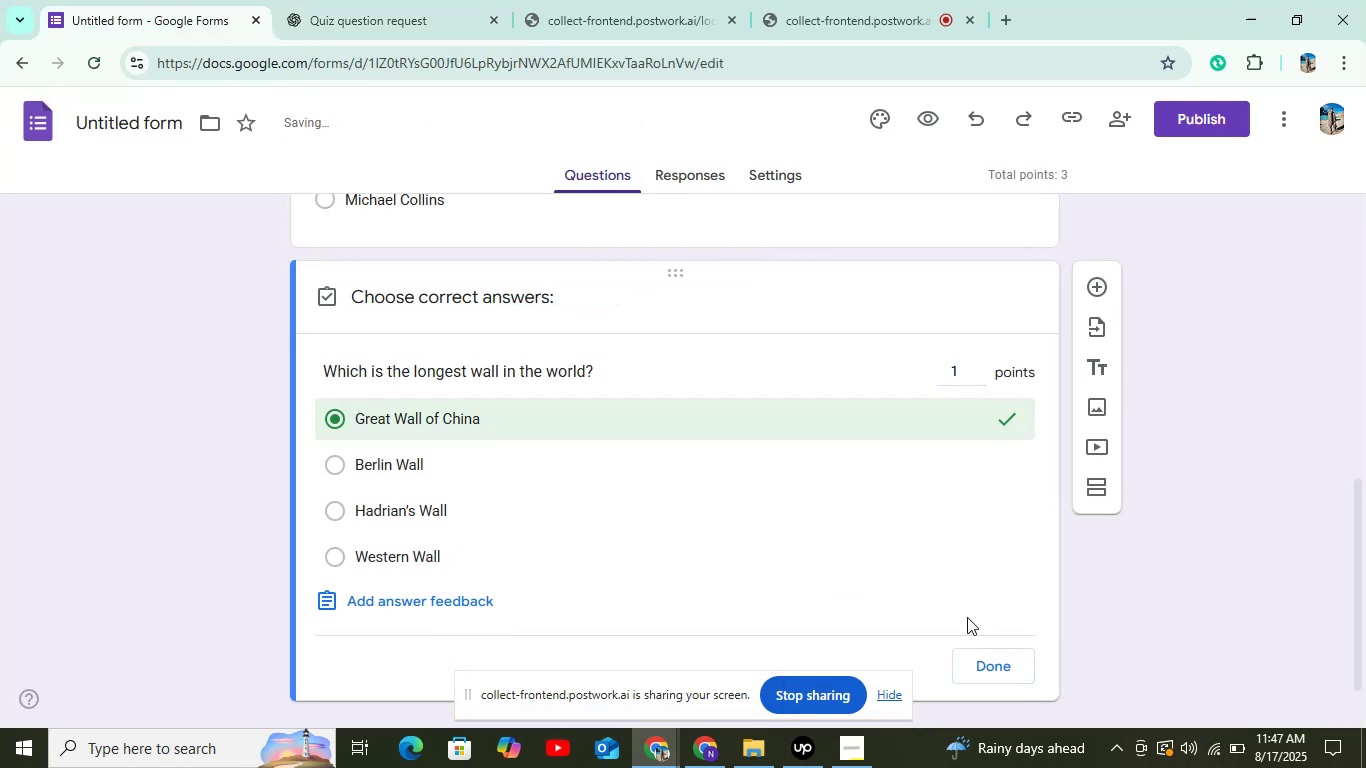 
scroll: coordinate [965, 613], scroll_direction: down, amount: 3.0
 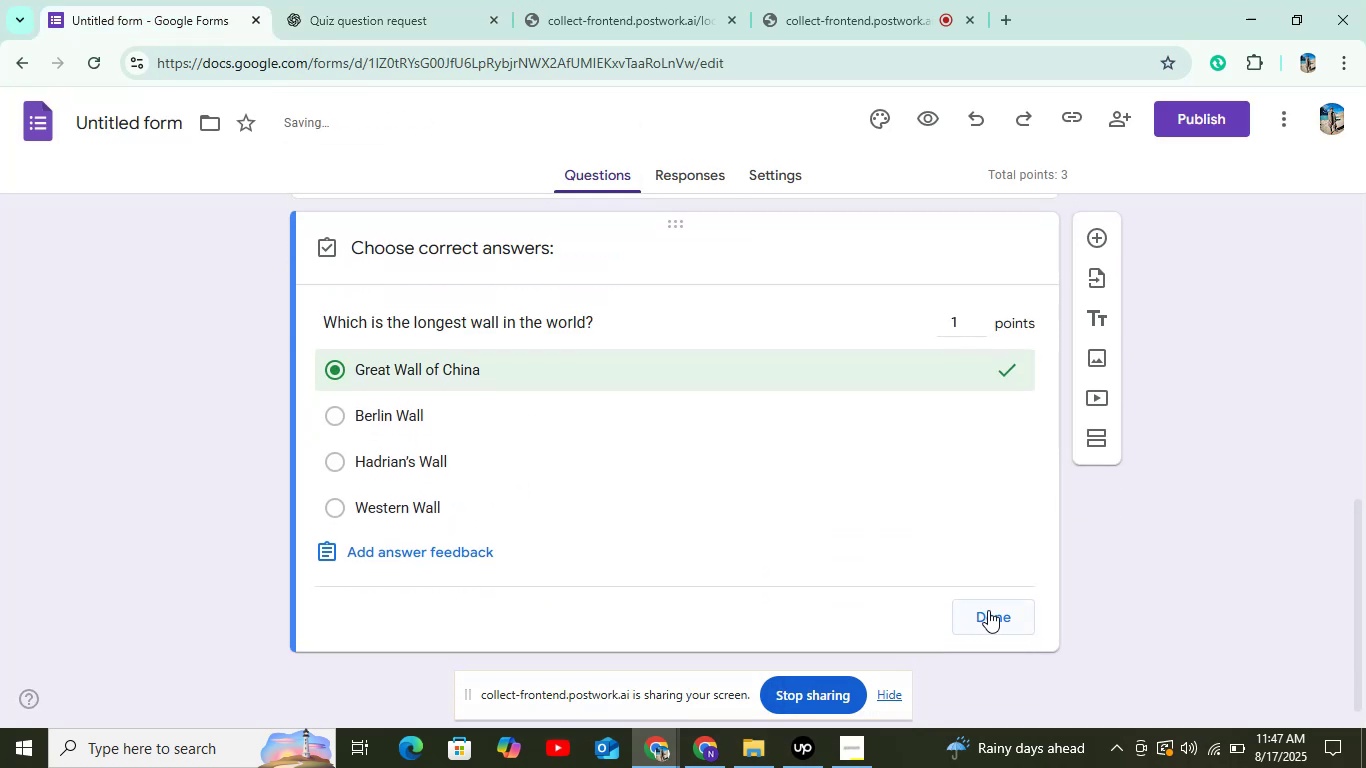 
left_click([991, 613])
 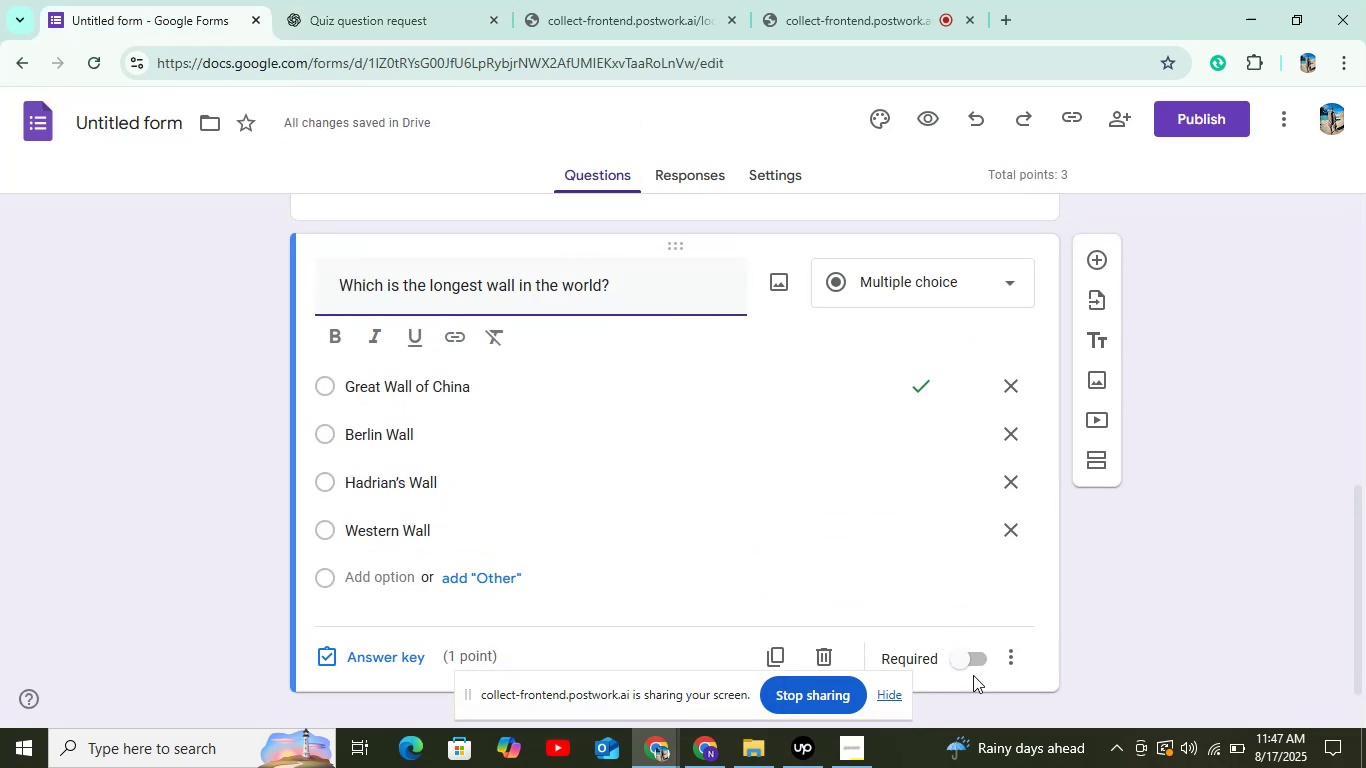 
left_click([972, 656])
 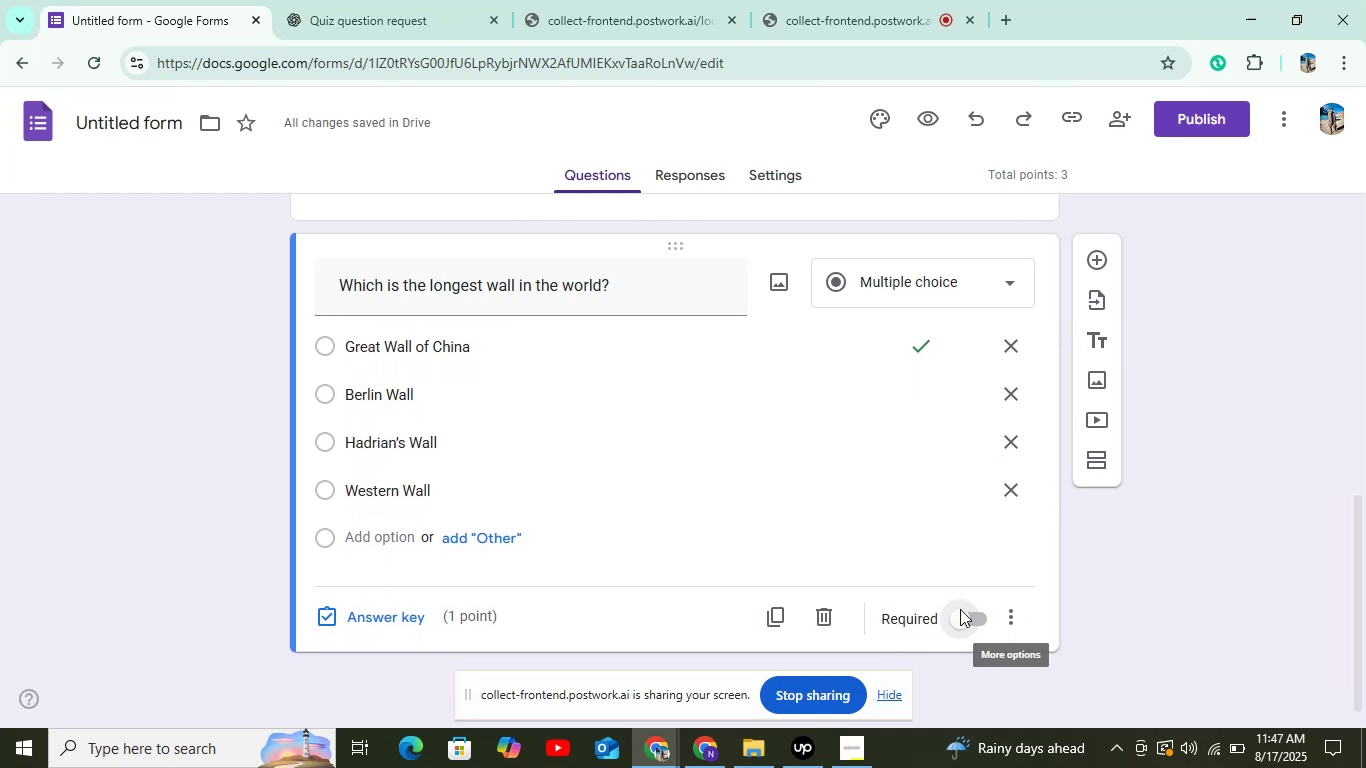 
left_click([961, 620])
 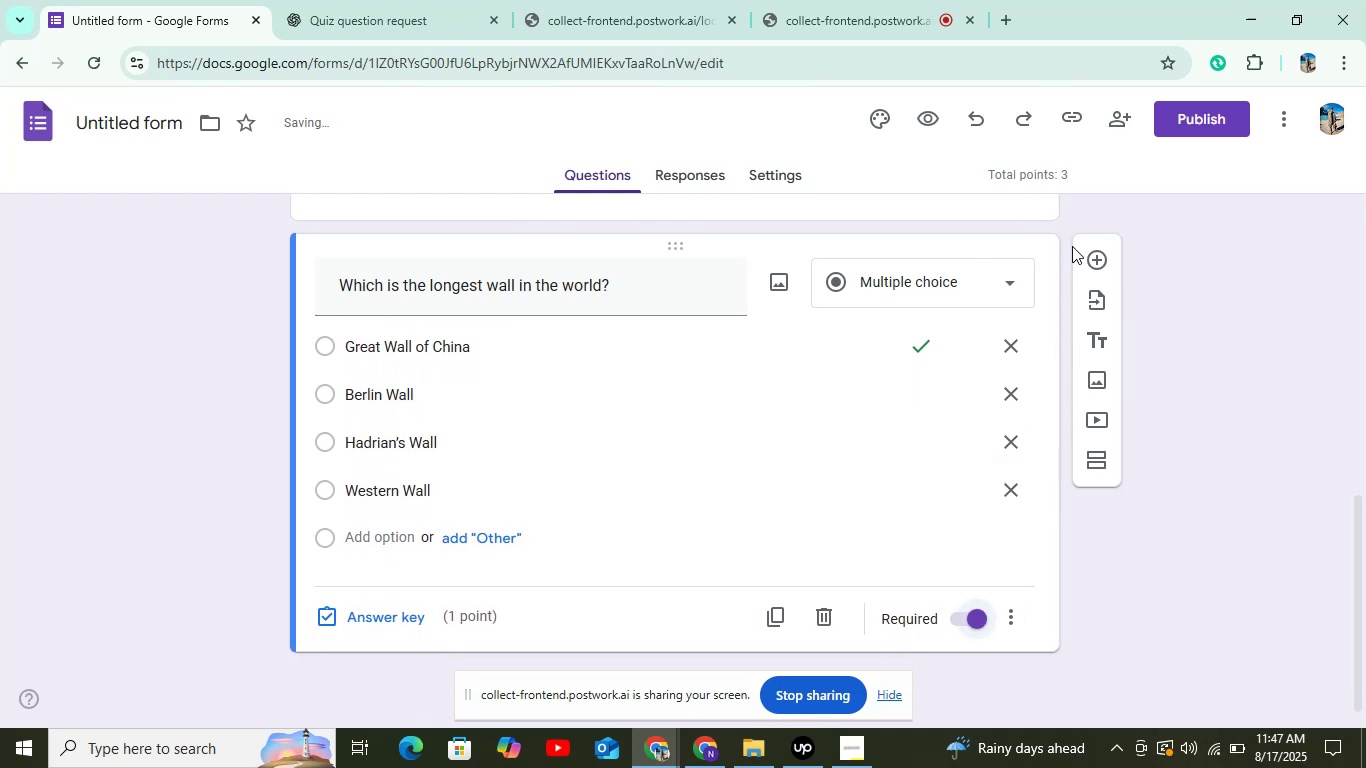 
left_click([1099, 254])
 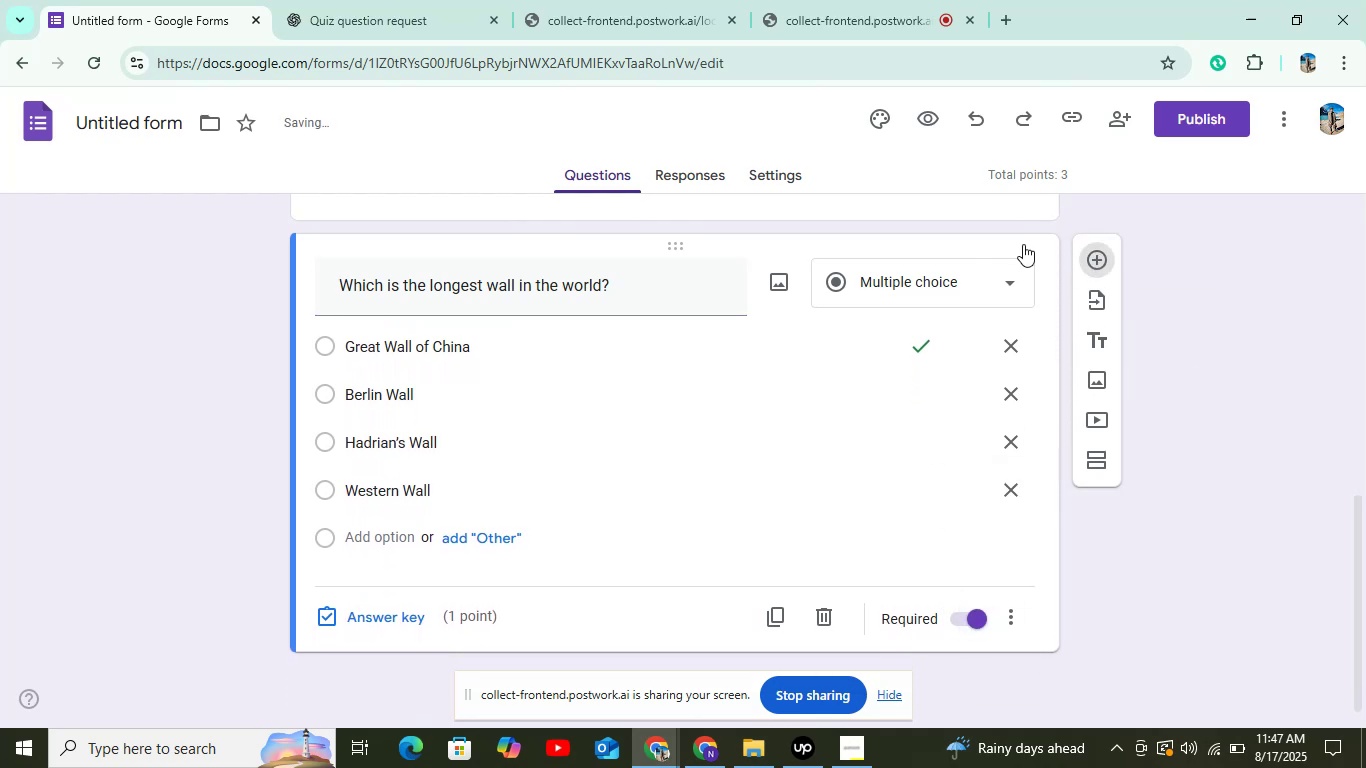 
scroll: coordinate [764, 442], scroll_direction: down, amount: 4.0
 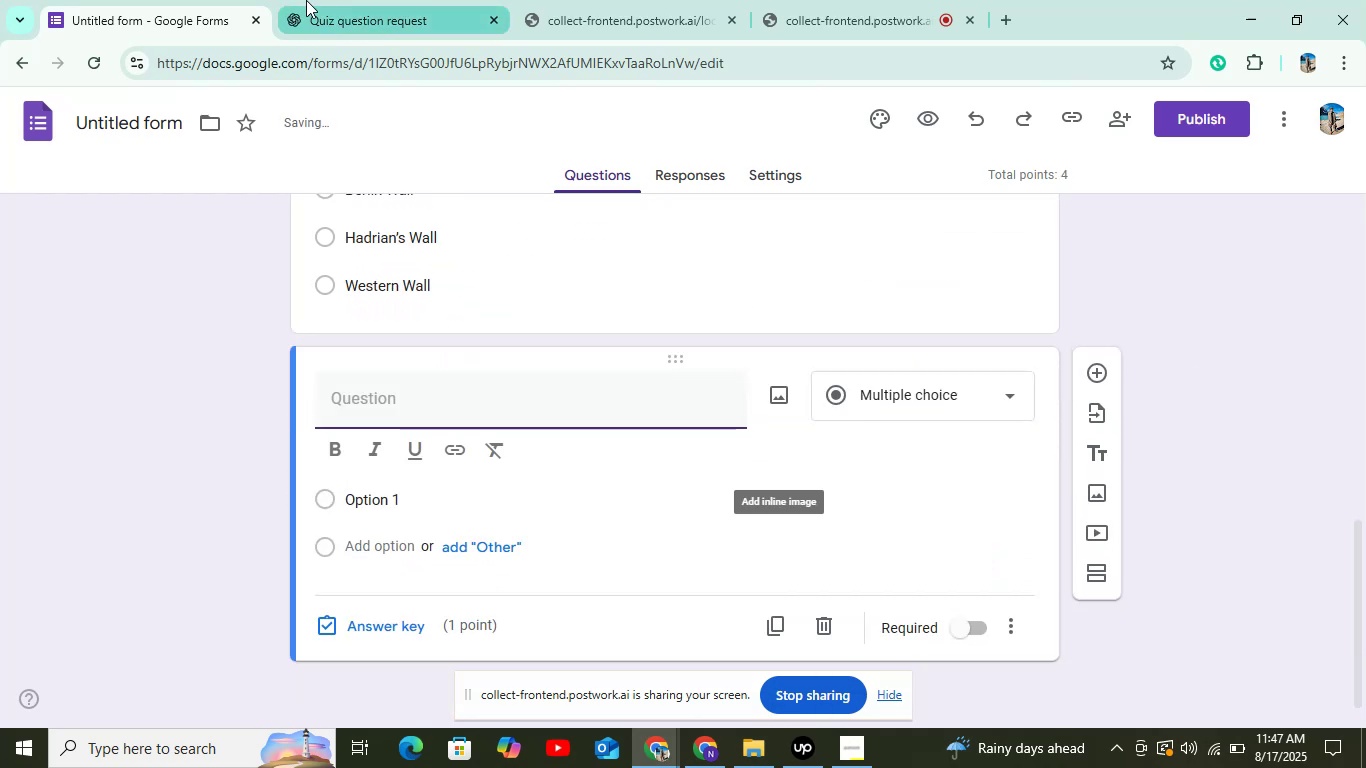 
left_click([344, 14])
 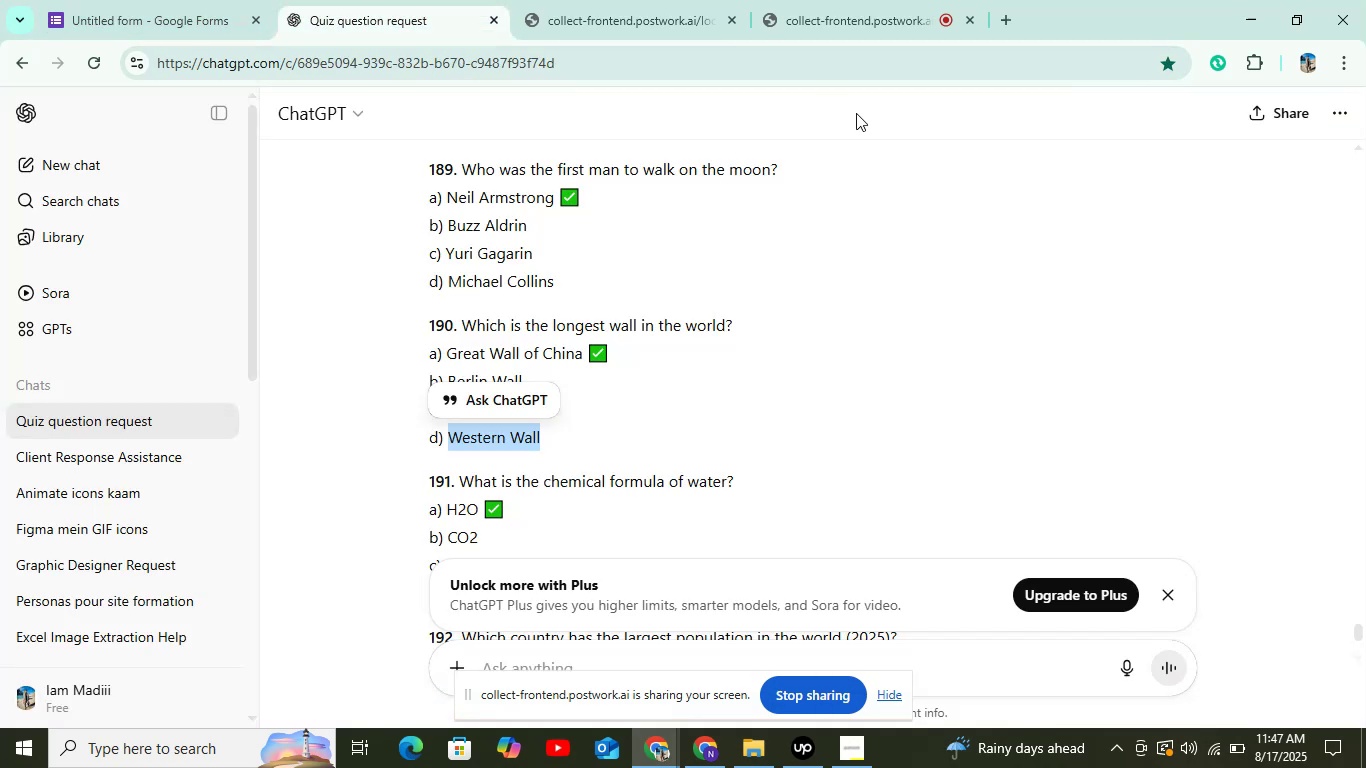 
scroll: coordinate [660, 316], scroll_direction: down, amount: 2.0
 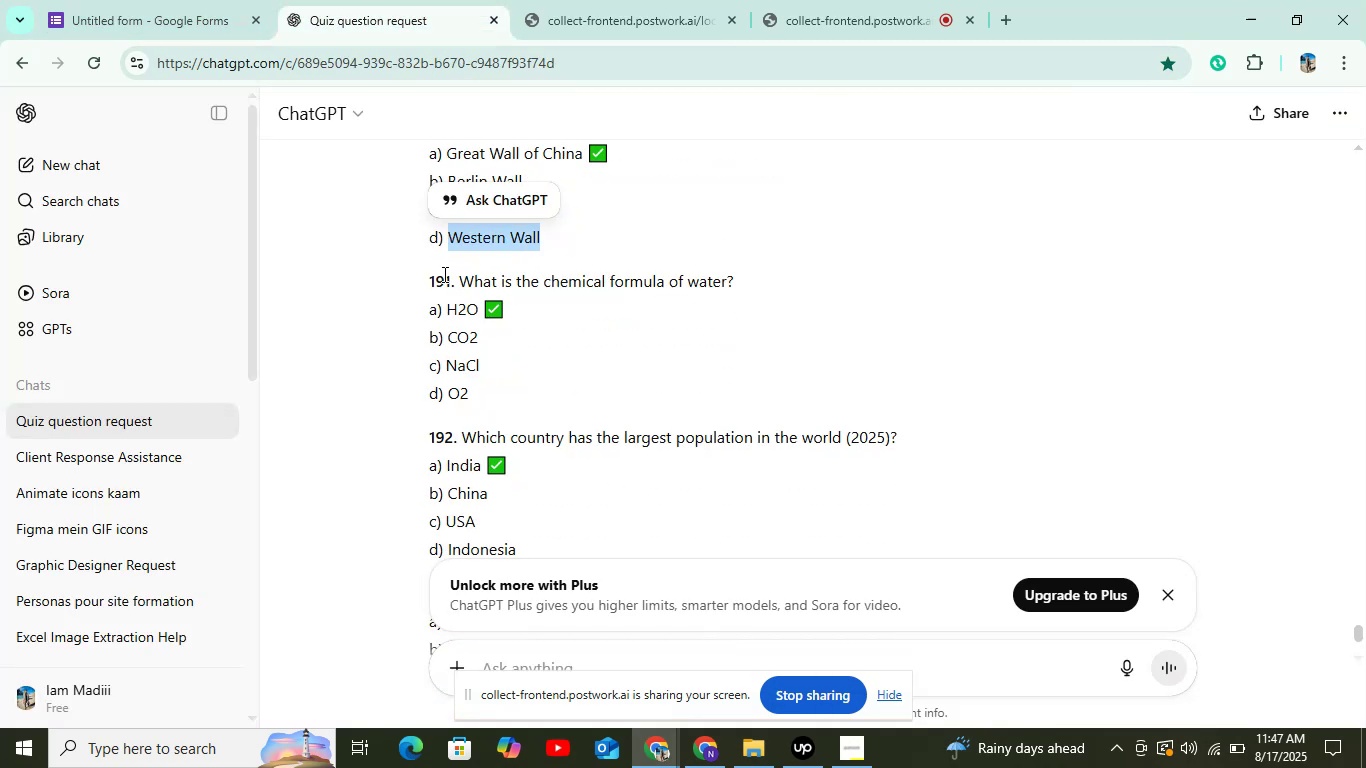 
left_click_drag(start_coordinate=[460, 276], to_coordinate=[804, 251])
 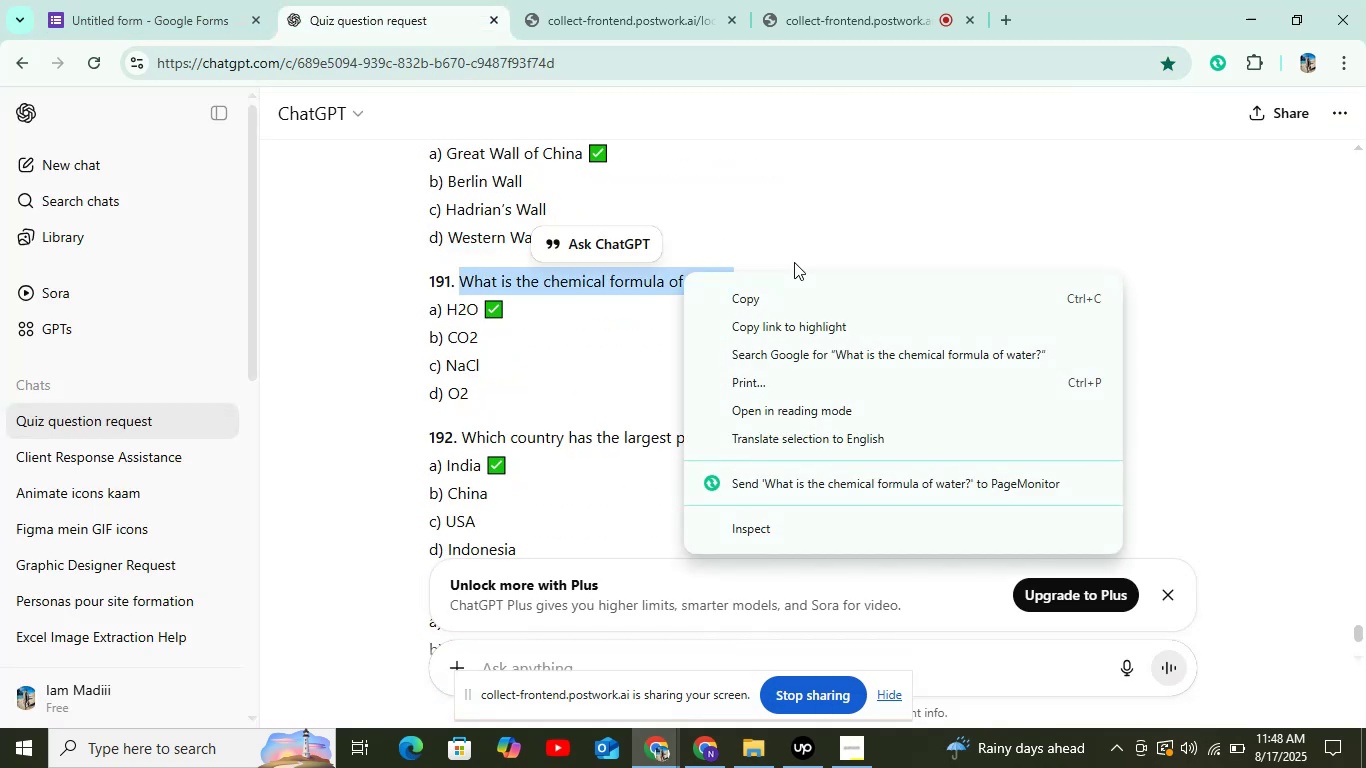 
left_click_drag(start_coordinate=[769, 296], to_coordinate=[759, 288])
 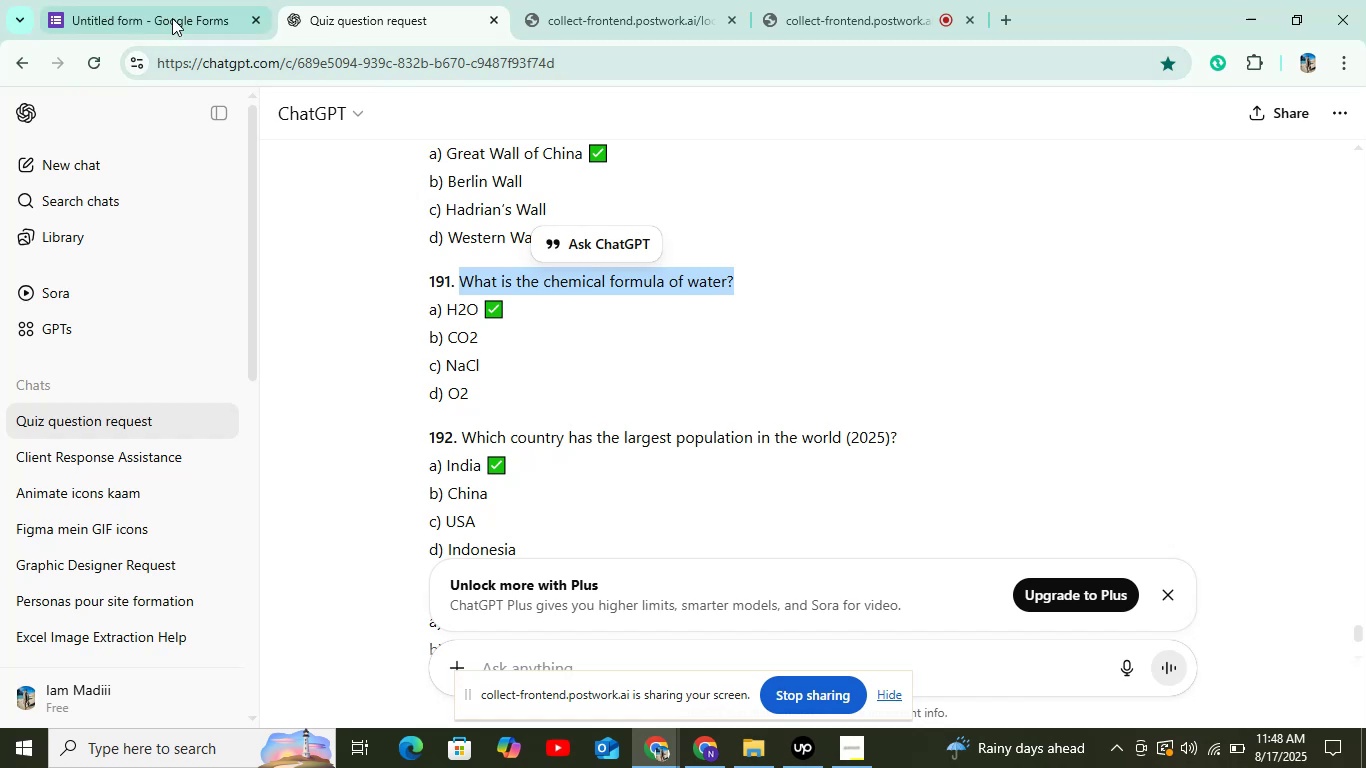 
left_click([171, 18])
 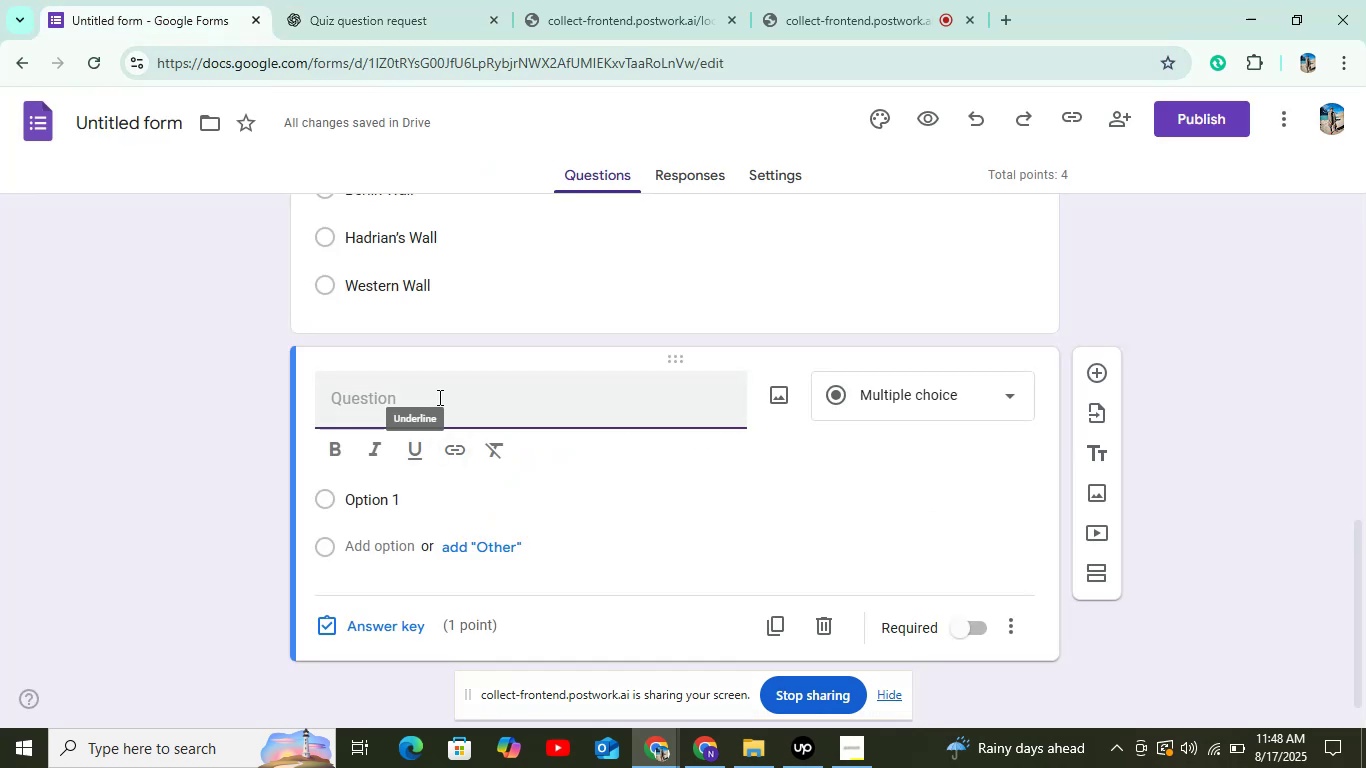 
right_click([439, 395])
 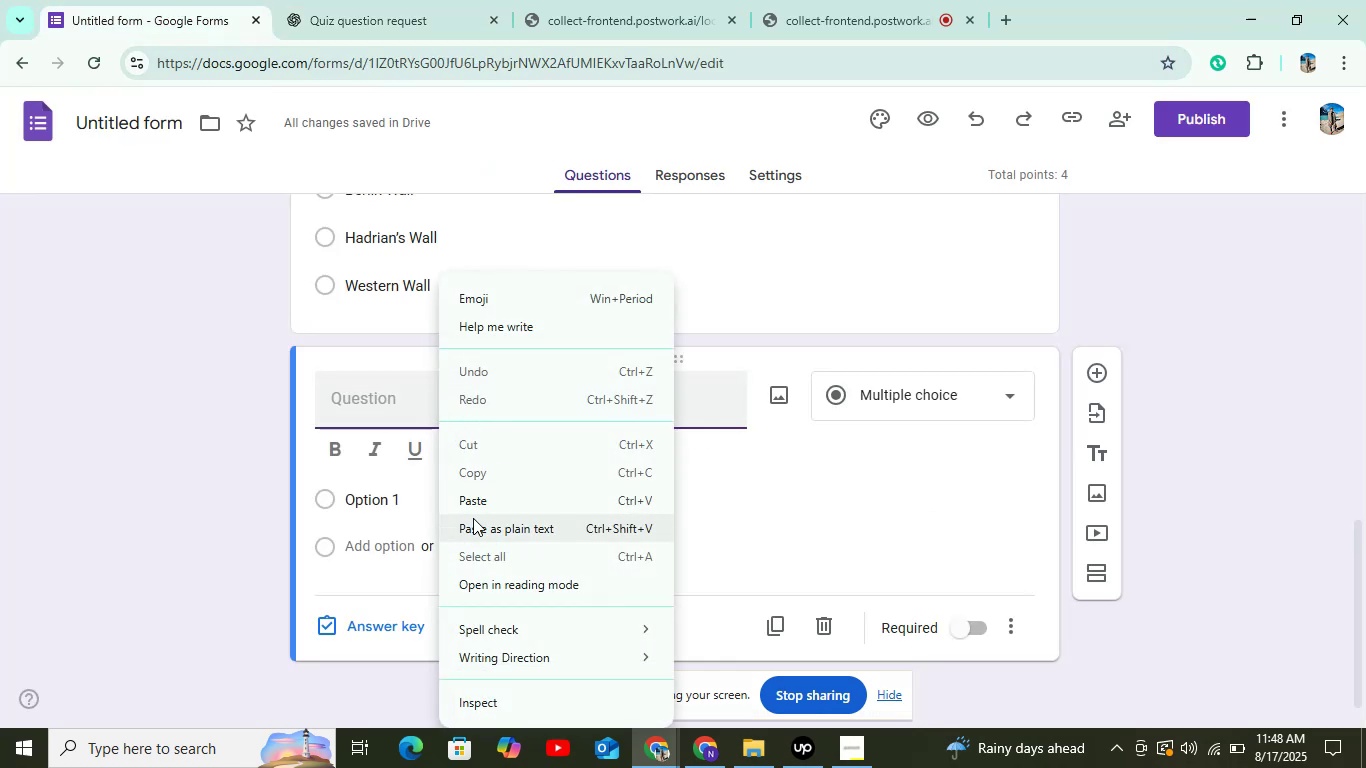 
left_click([472, 502])
 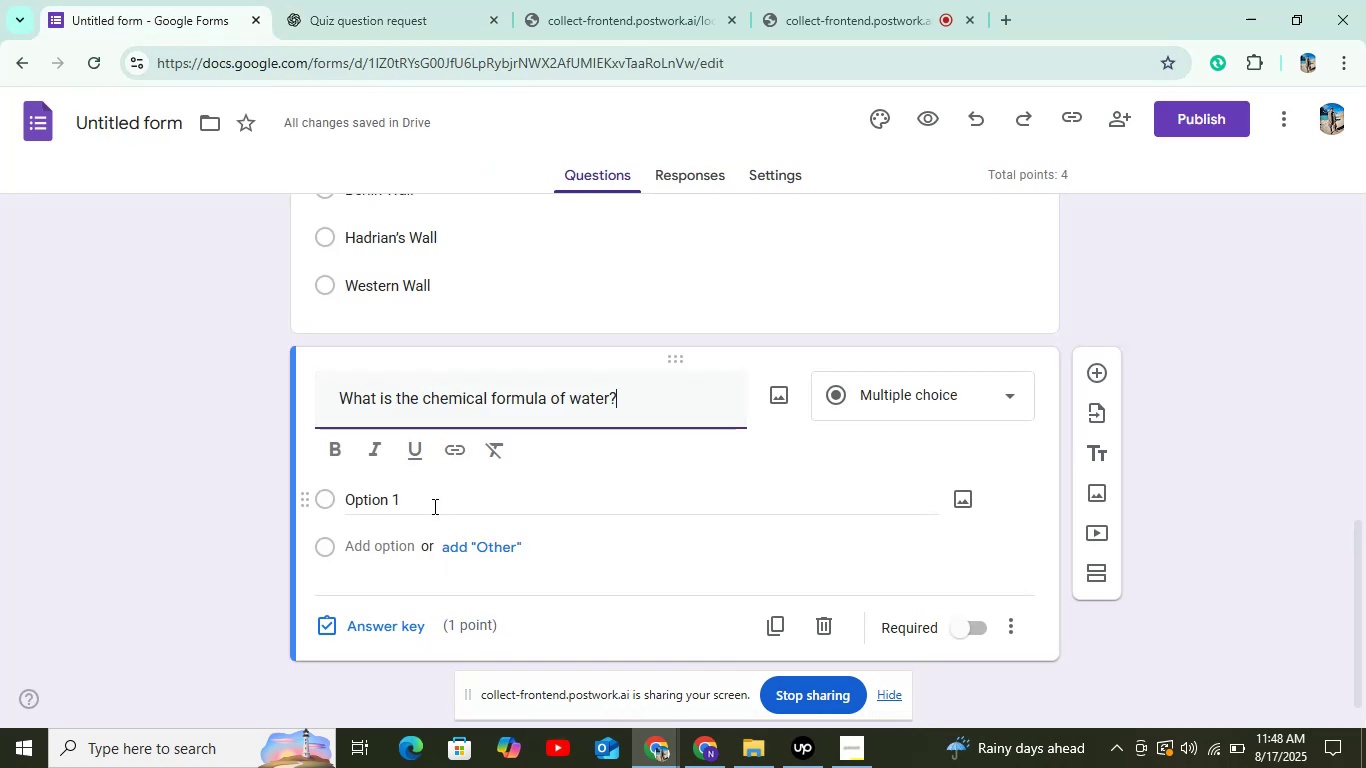 
left_click([431, 507])
 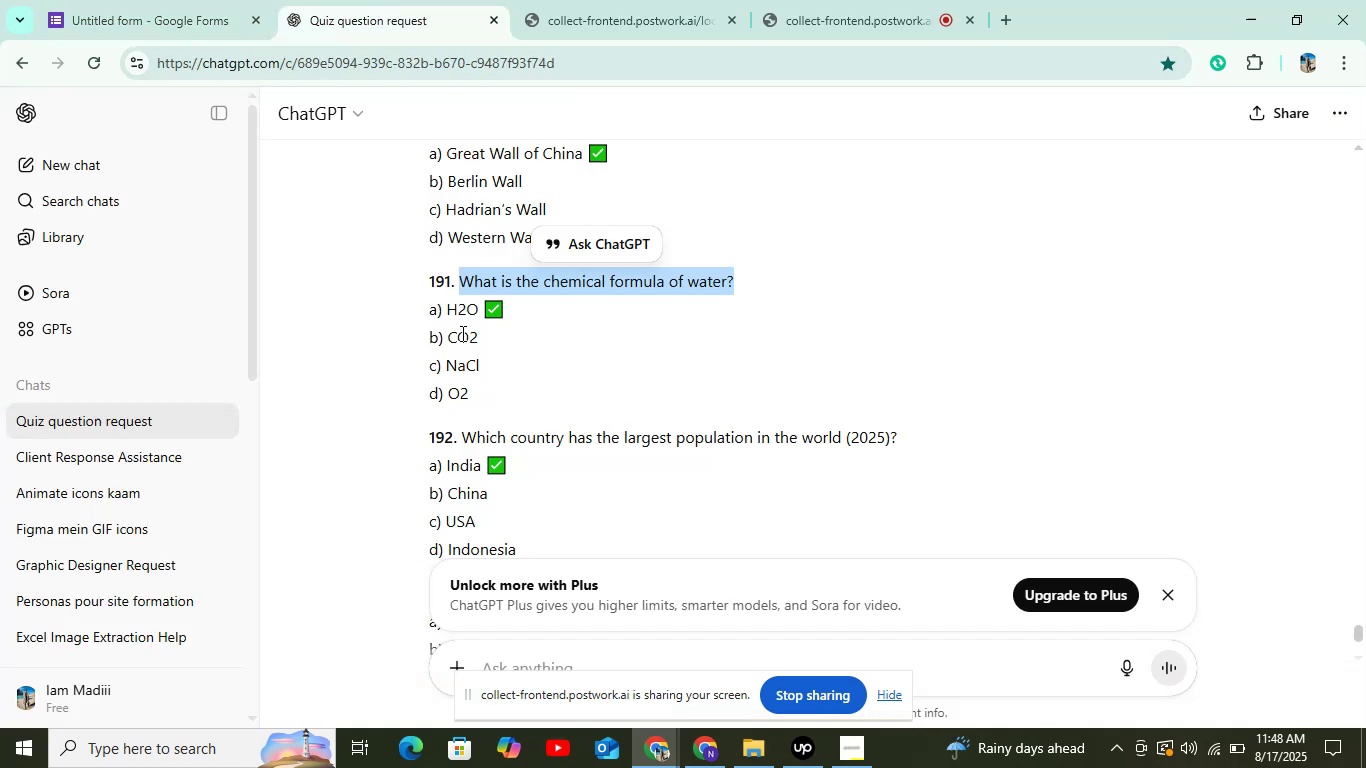 
left_click_drag(start_coordinate=[447, 313], to_coordinate=[481, 303])
 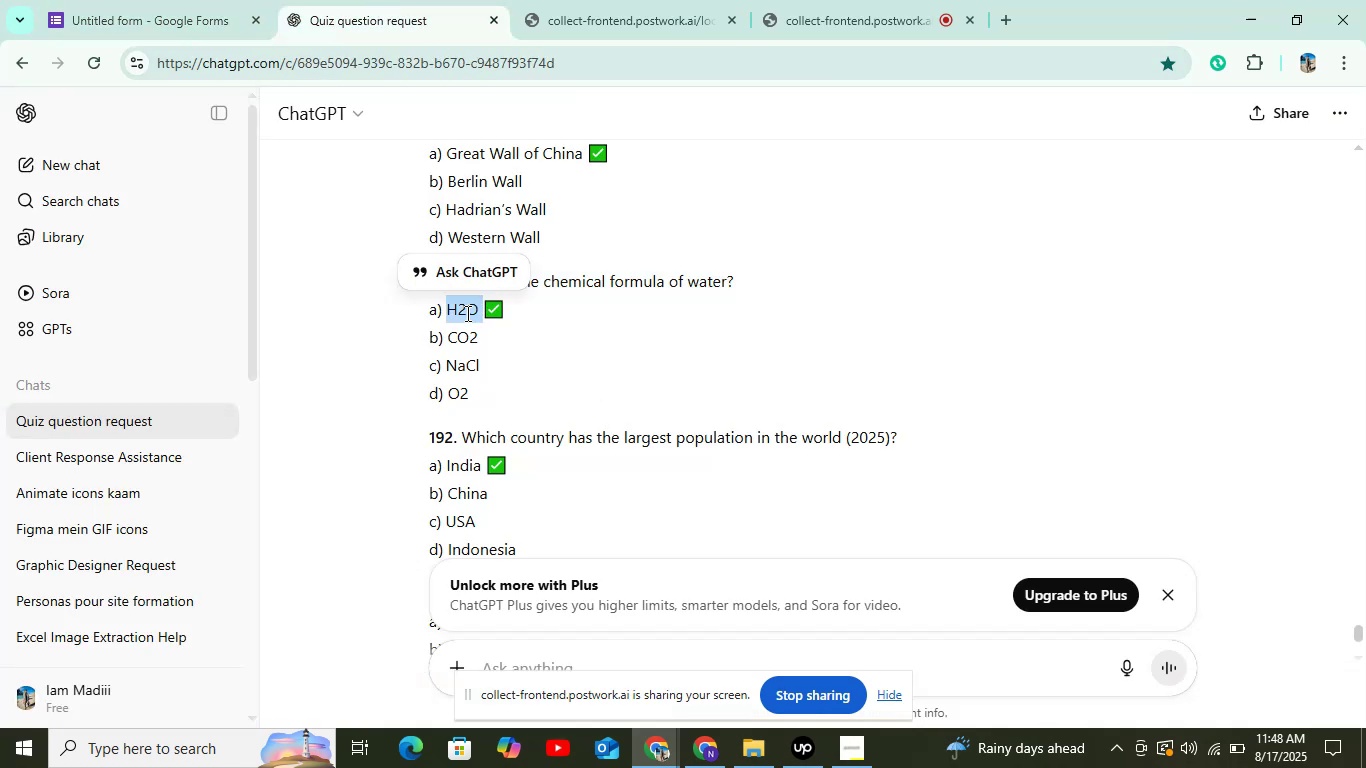 
right_click([466, 313])
 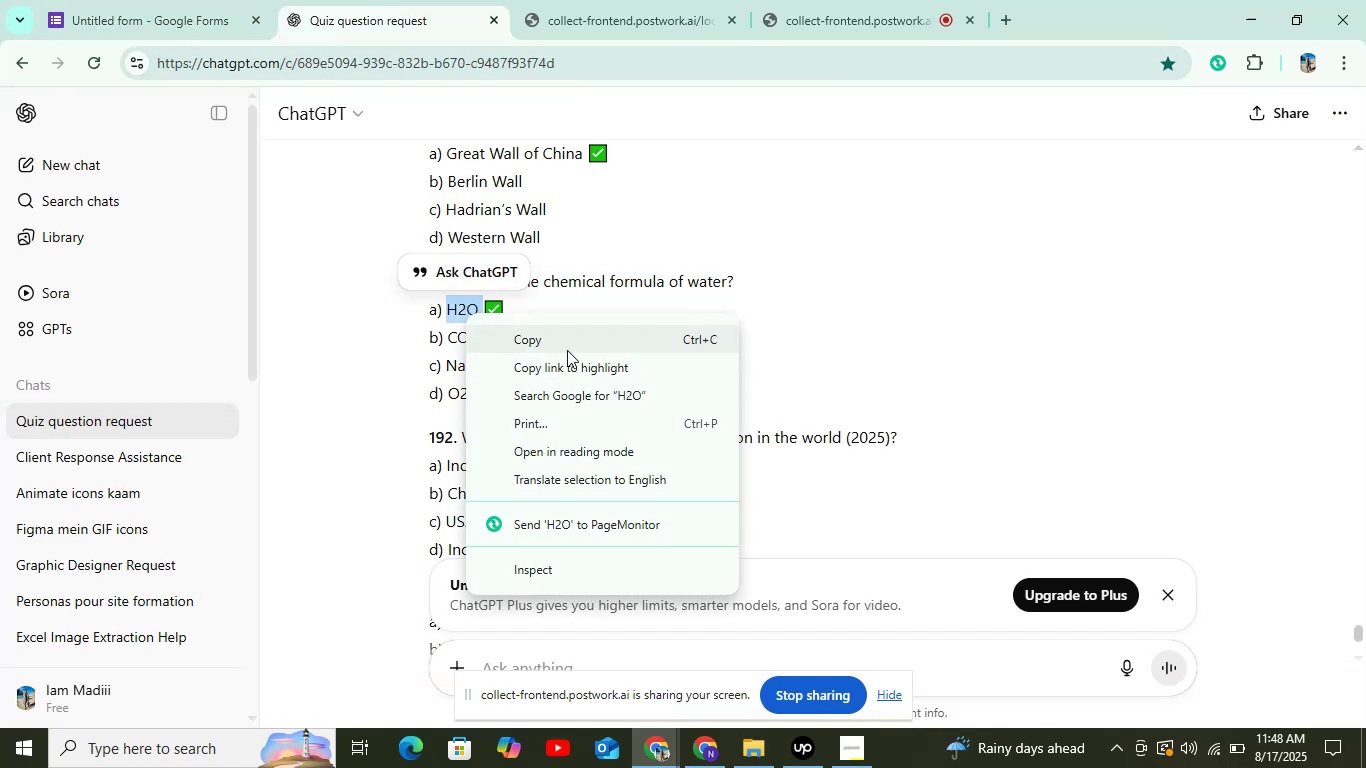 
left_click_drag(start_coordinate=[565, 345], to_coordinate=[550, 328])
 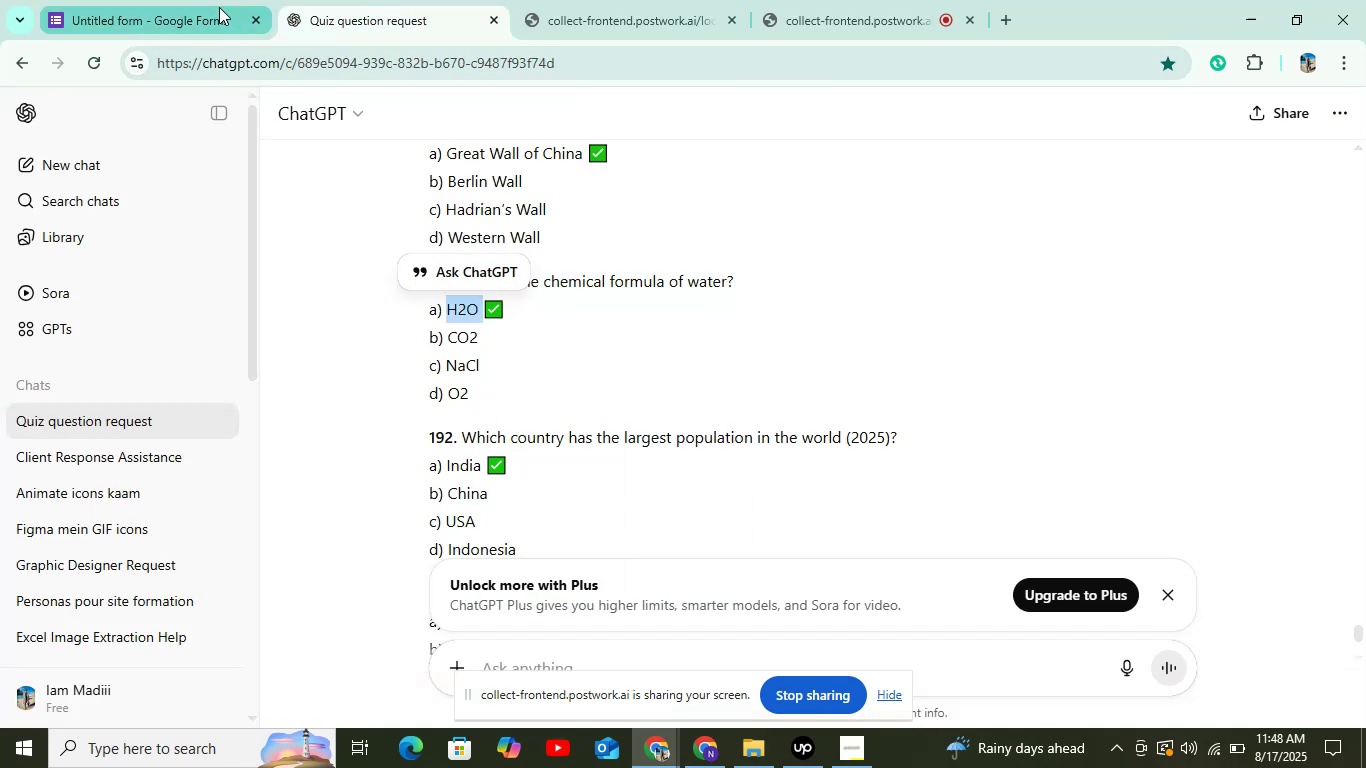 
left_click([219, 15])
 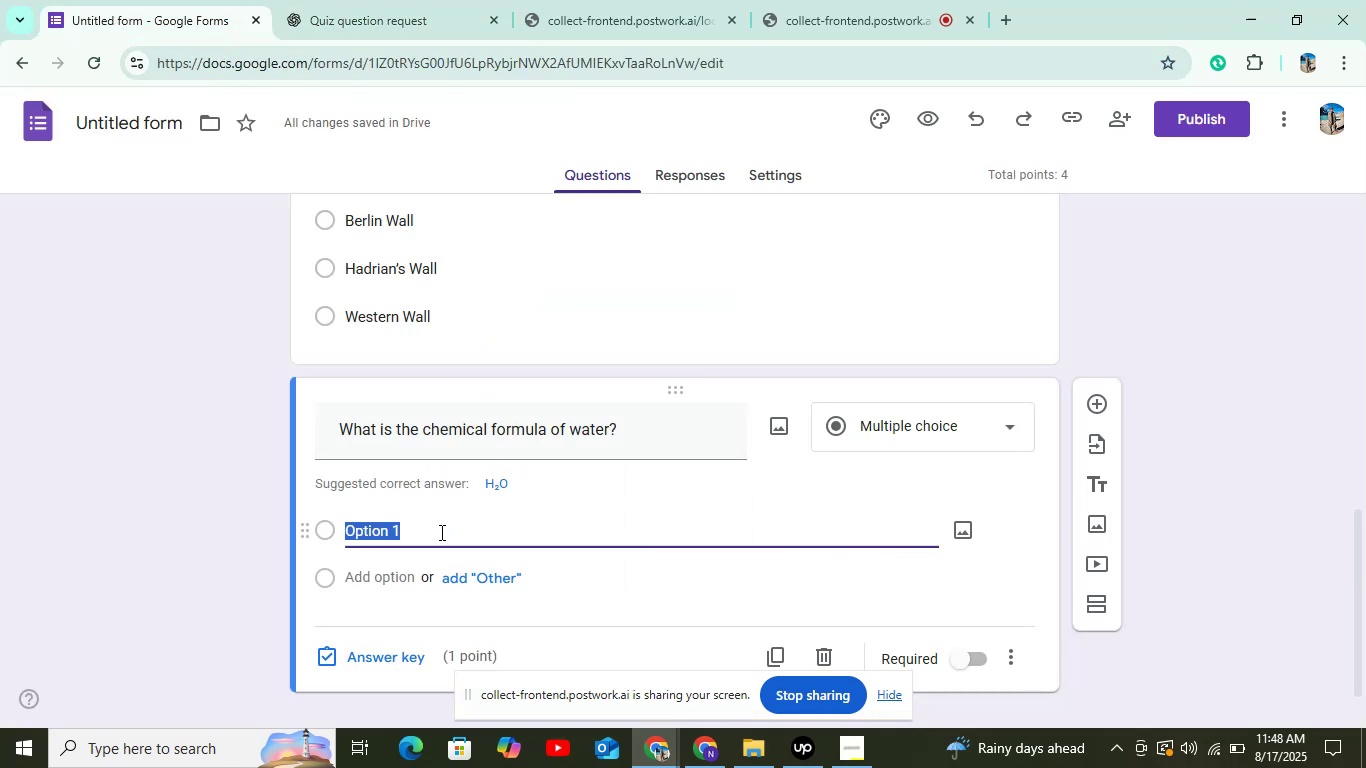 
right_click([438, 528])
 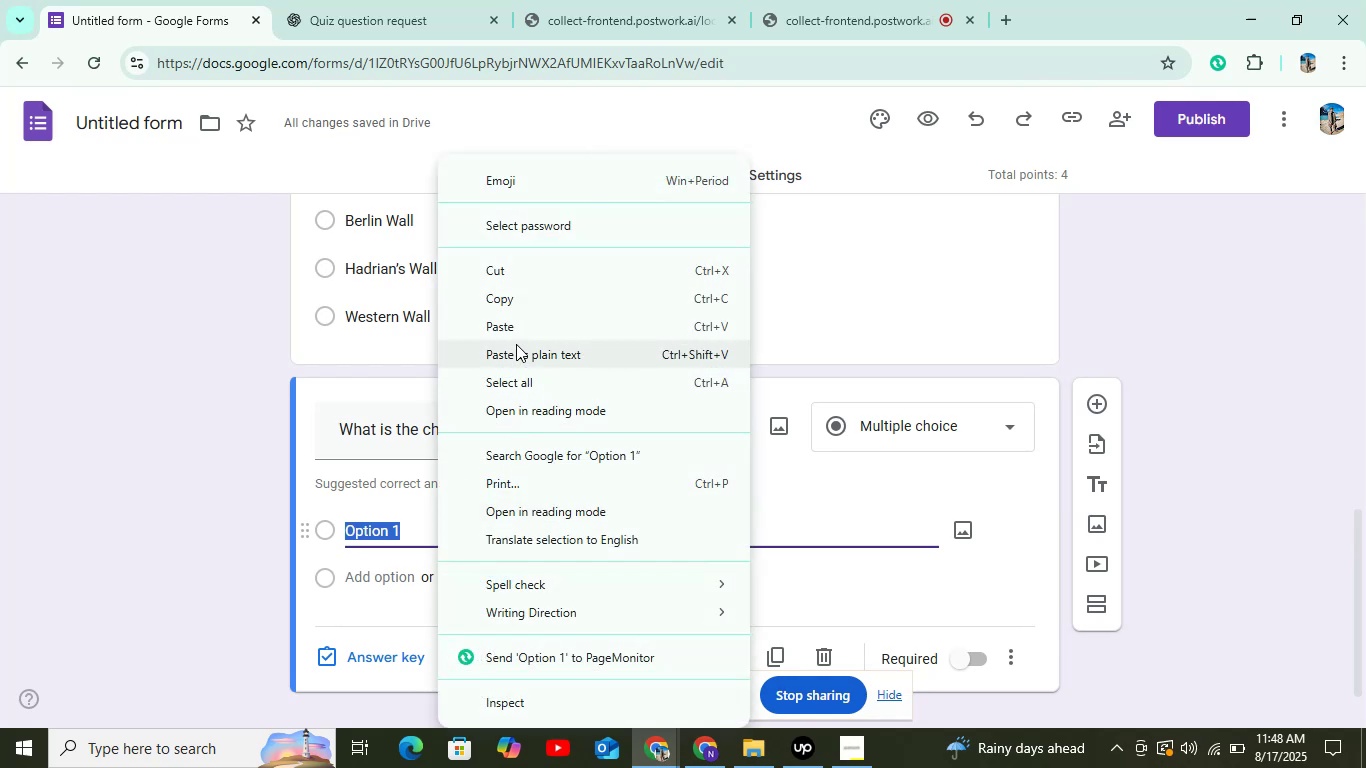 
left_click([514, 334])
 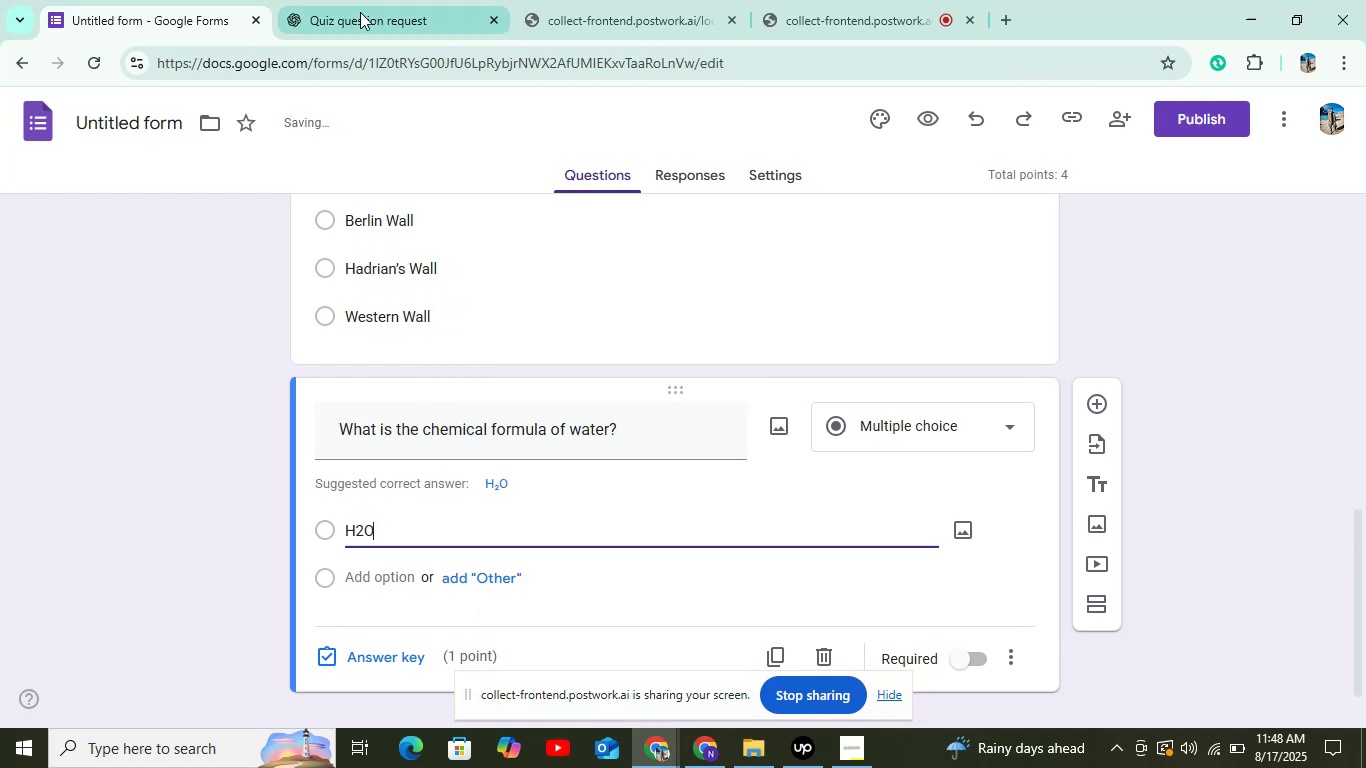 
left_click([360, 11])
 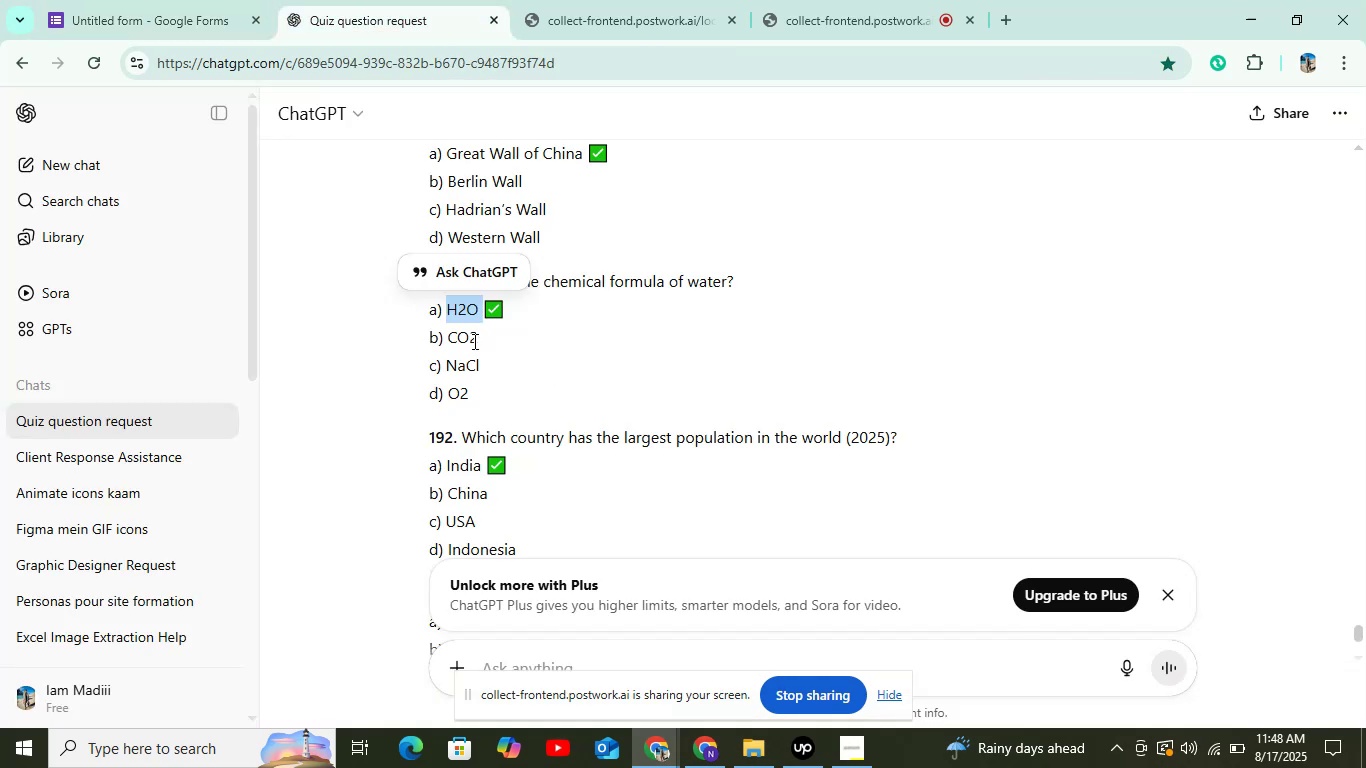 
left_click_drag(start_coordinate=[447, 334], to_coordinate=[506, 331])
 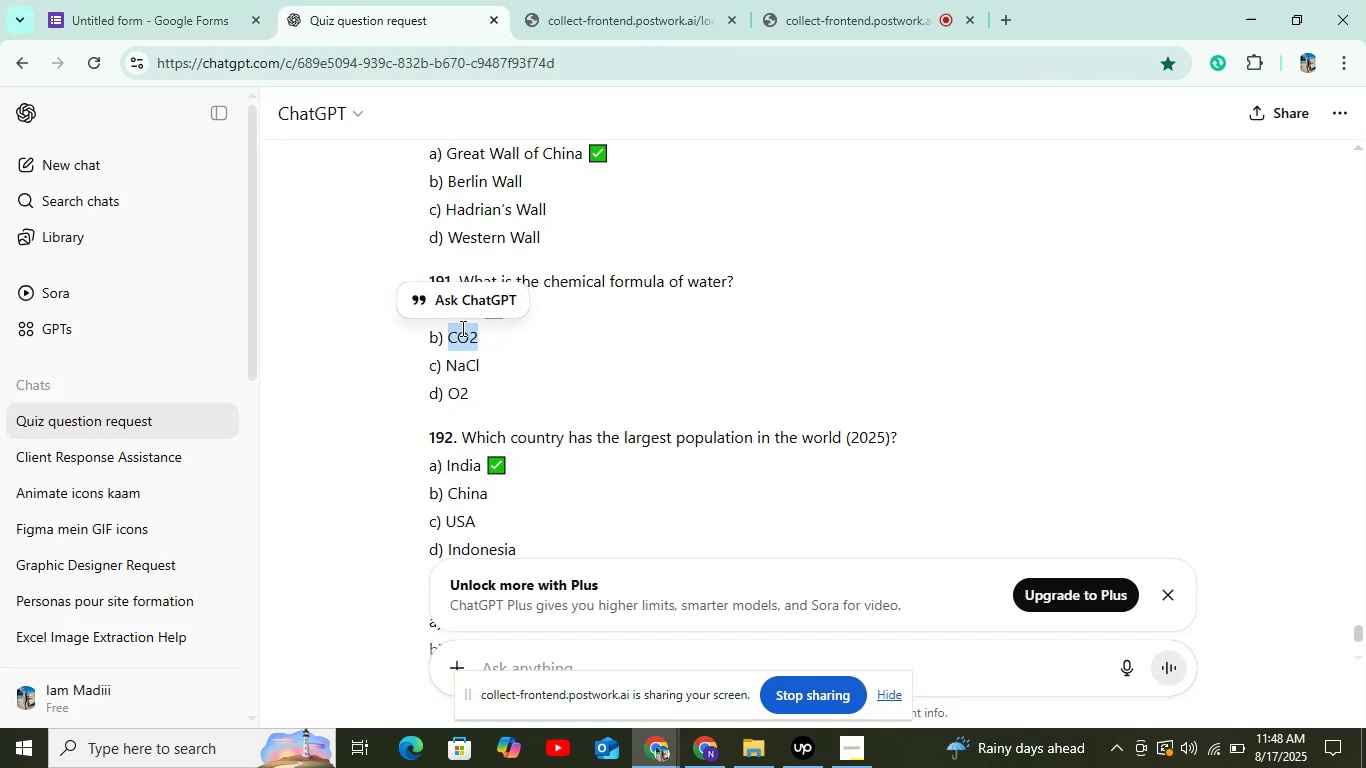 
right_click([461, 328])
 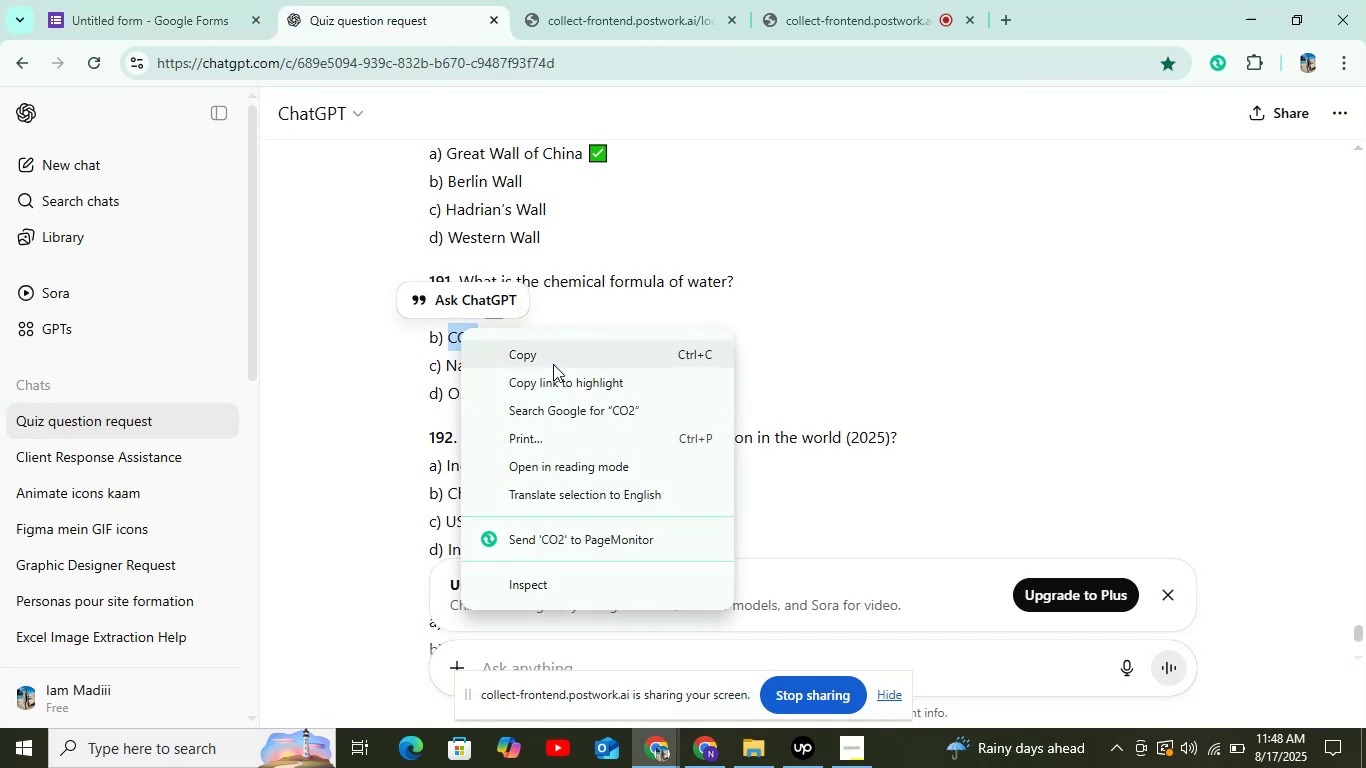 
left_click_drag(start_coordinate=[553, 366], to_coordinate=[550, 359])
 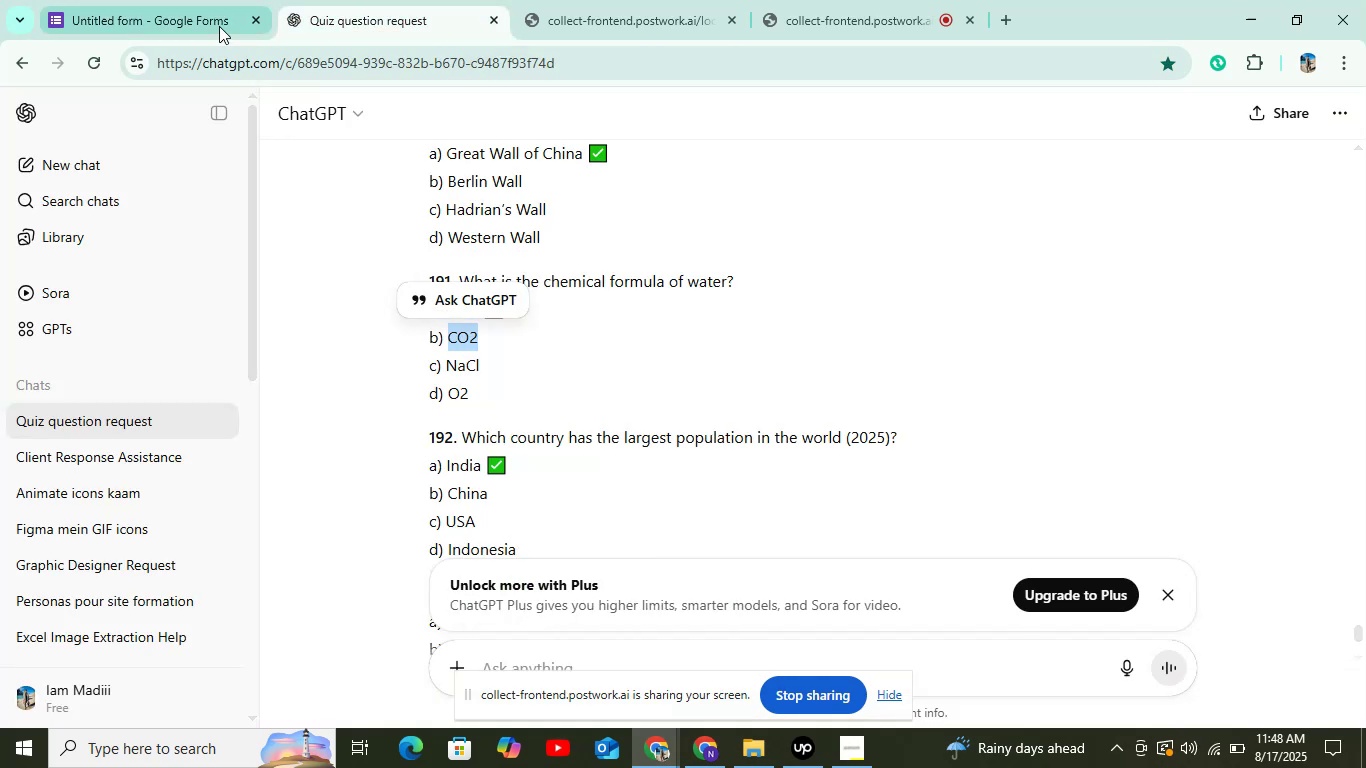 
left_click([219, 26])
 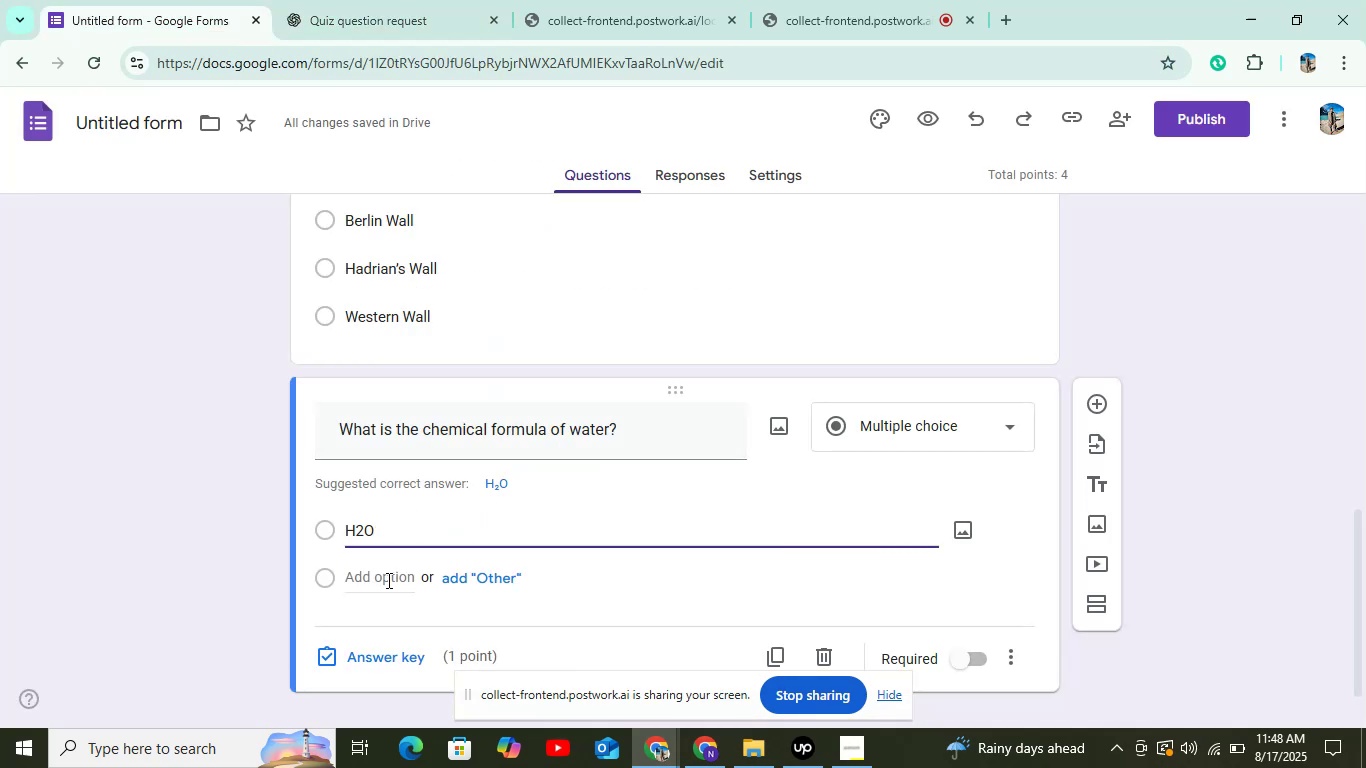 
left_click([387, 580])
 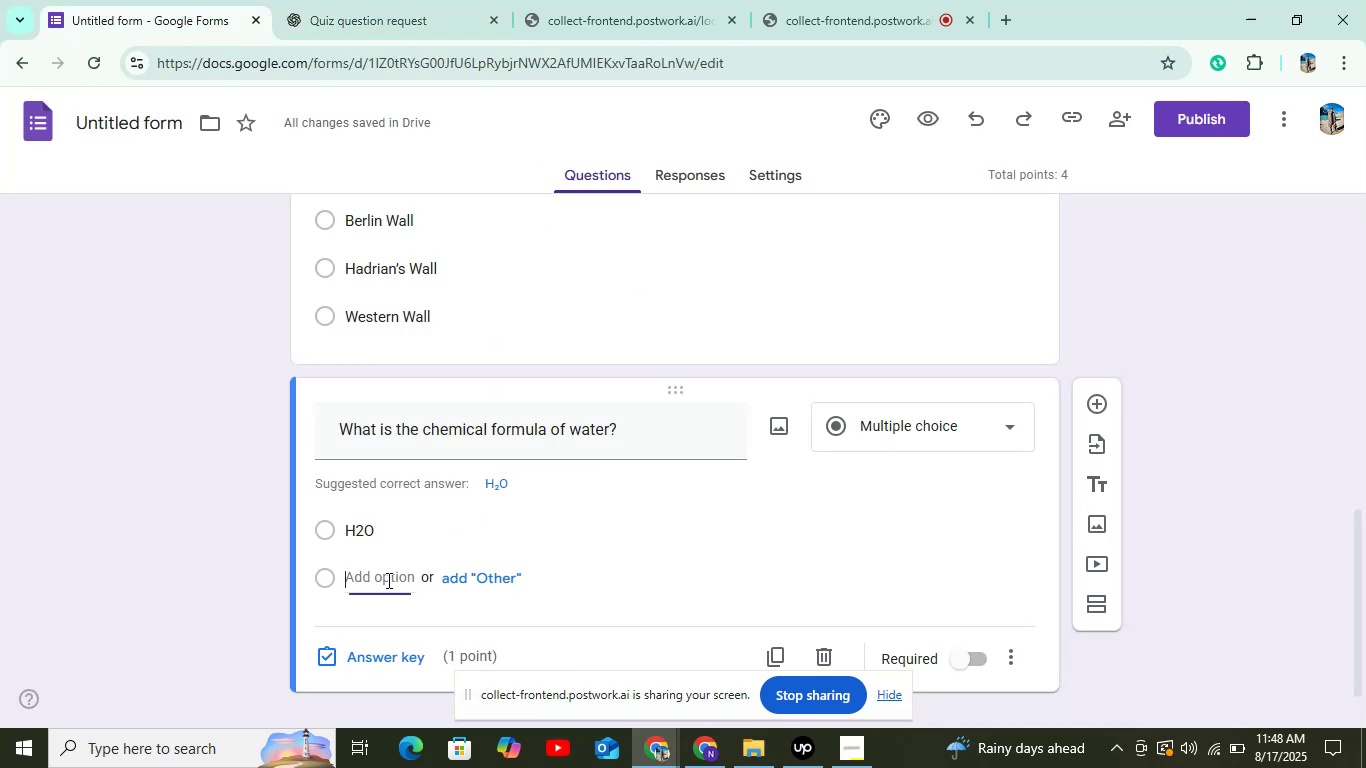 
right_click([387, 580])
 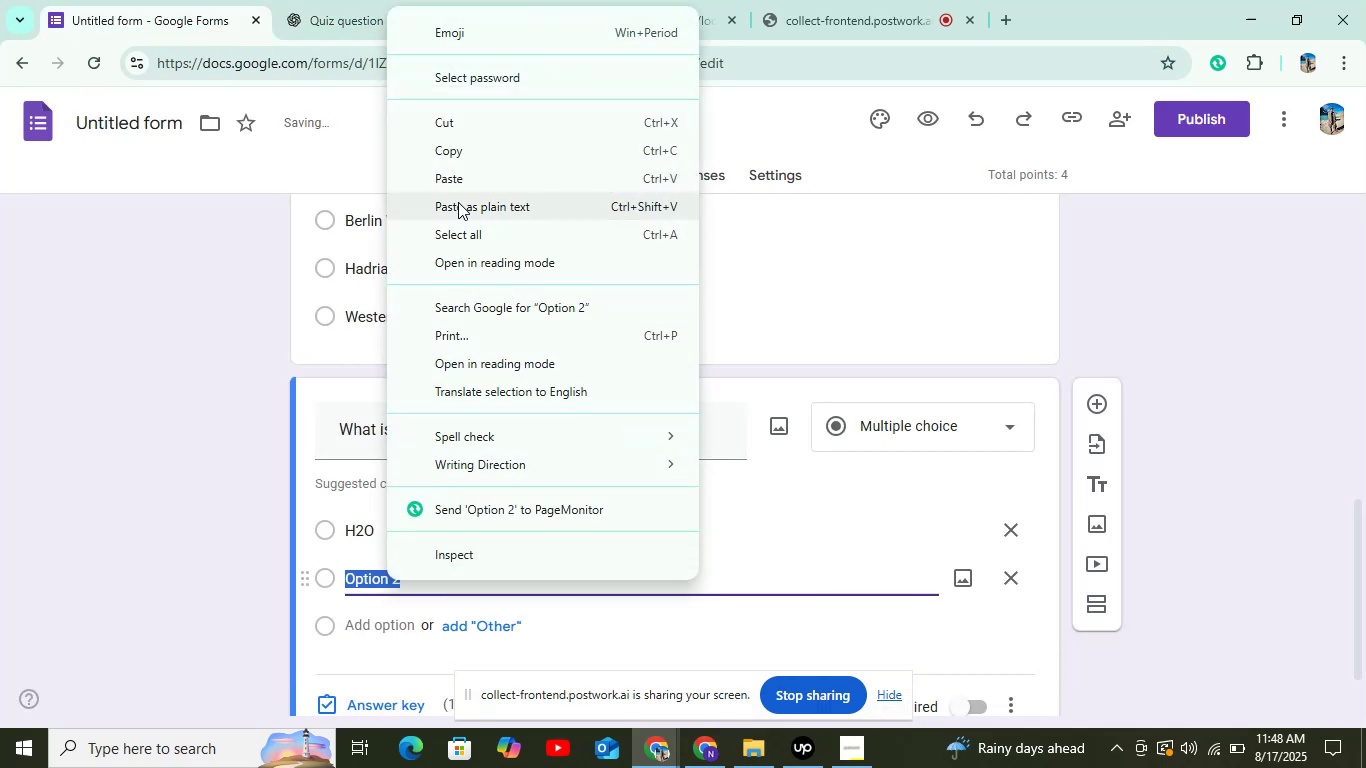 
left_click_drag(start_coordinate=[464, 188], to_coordinate=[466, 182])
 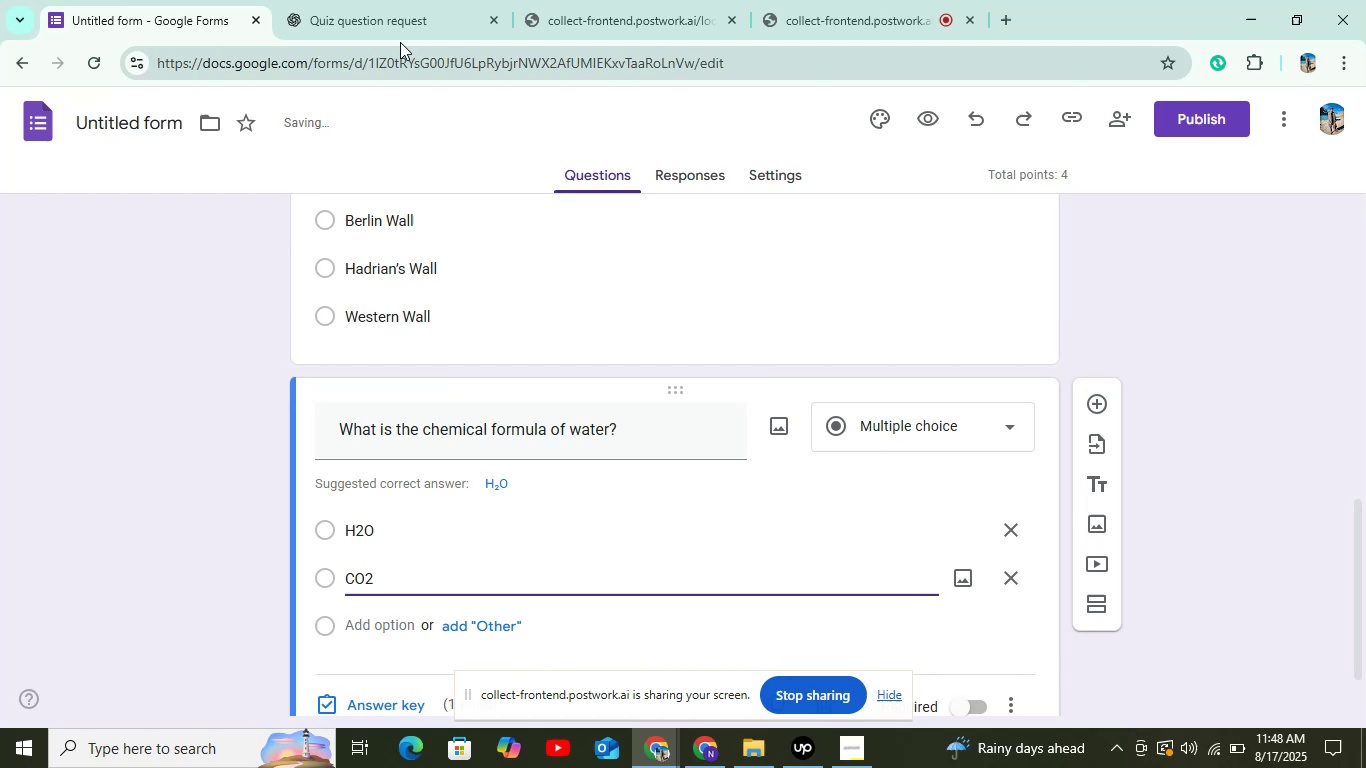 
left_click([407, 15])
 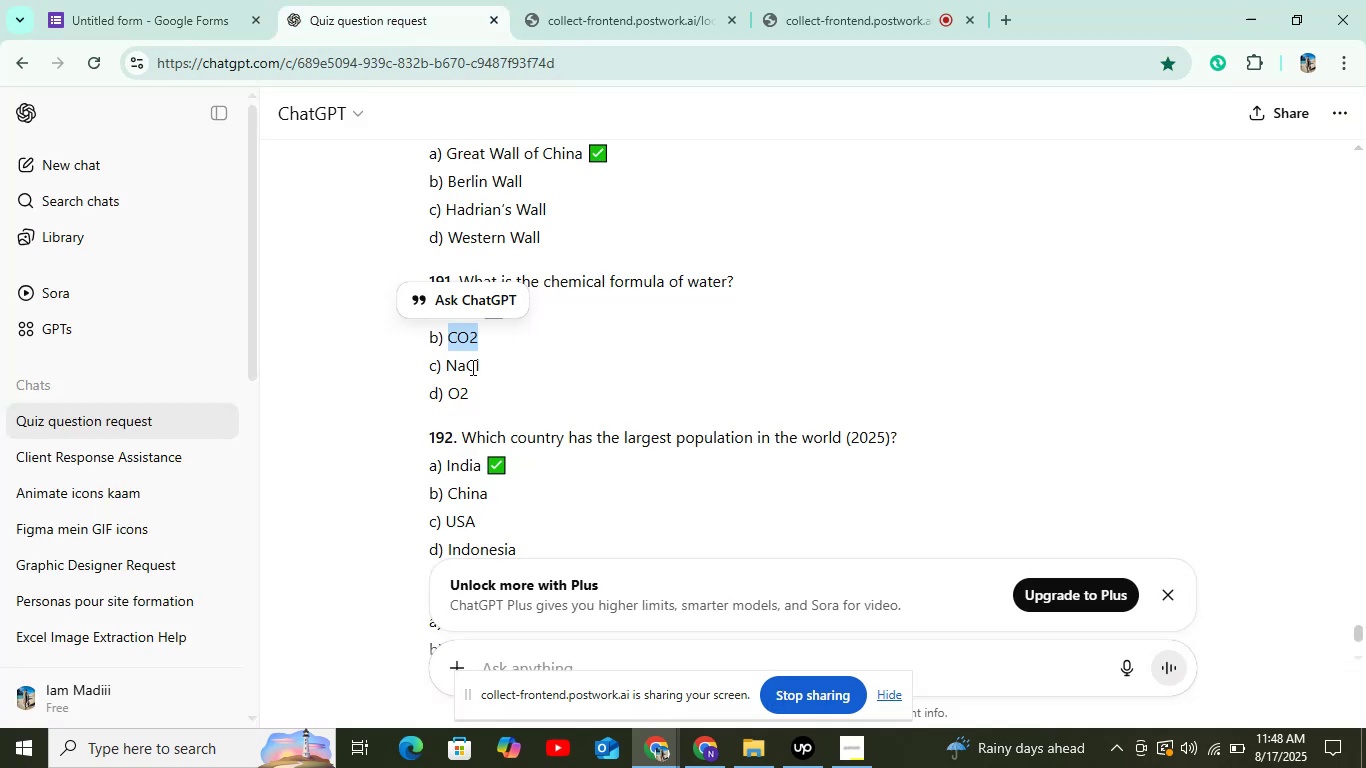 
left_click_drag(start_coordinate=[444, 366], to_coordinate=[530, 368])
 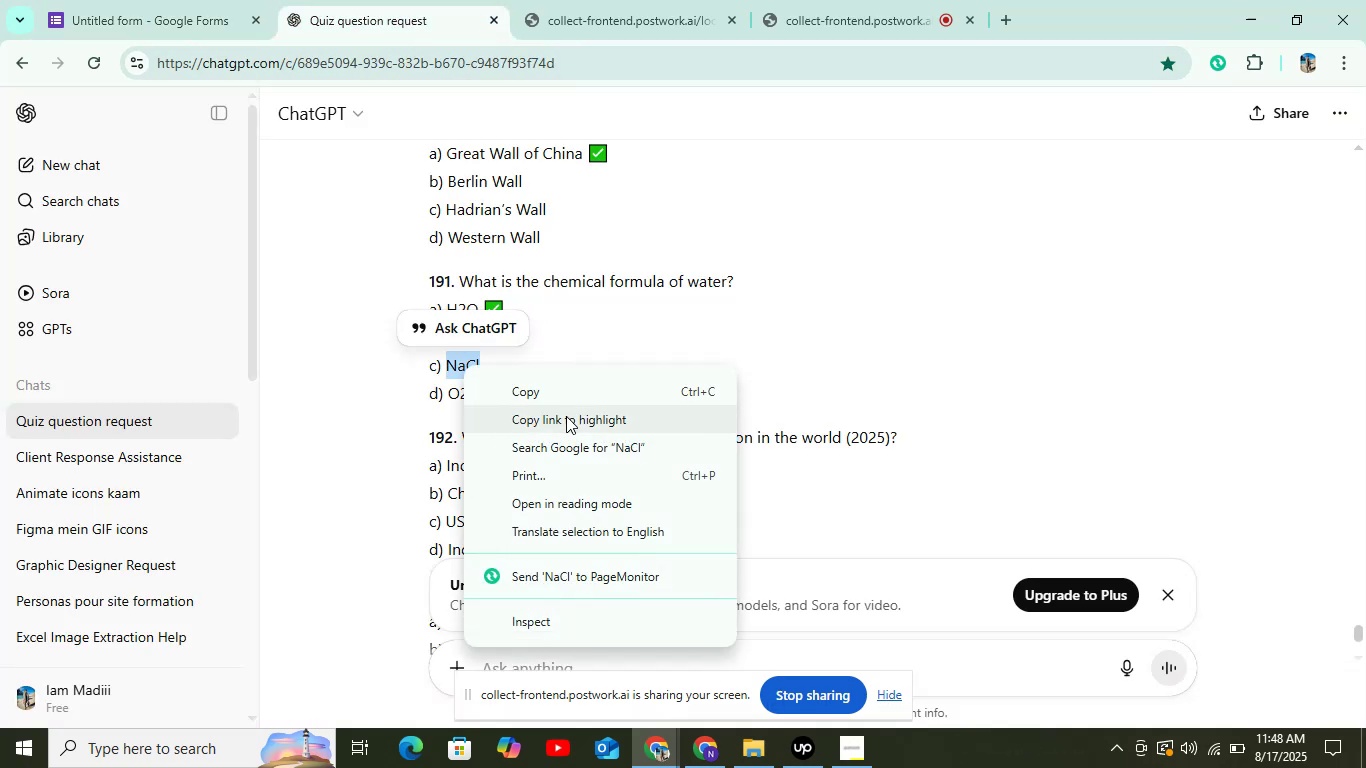 
left_click_drag(start_coordinate=[566, 396], to_coordinate=[557, 384])
 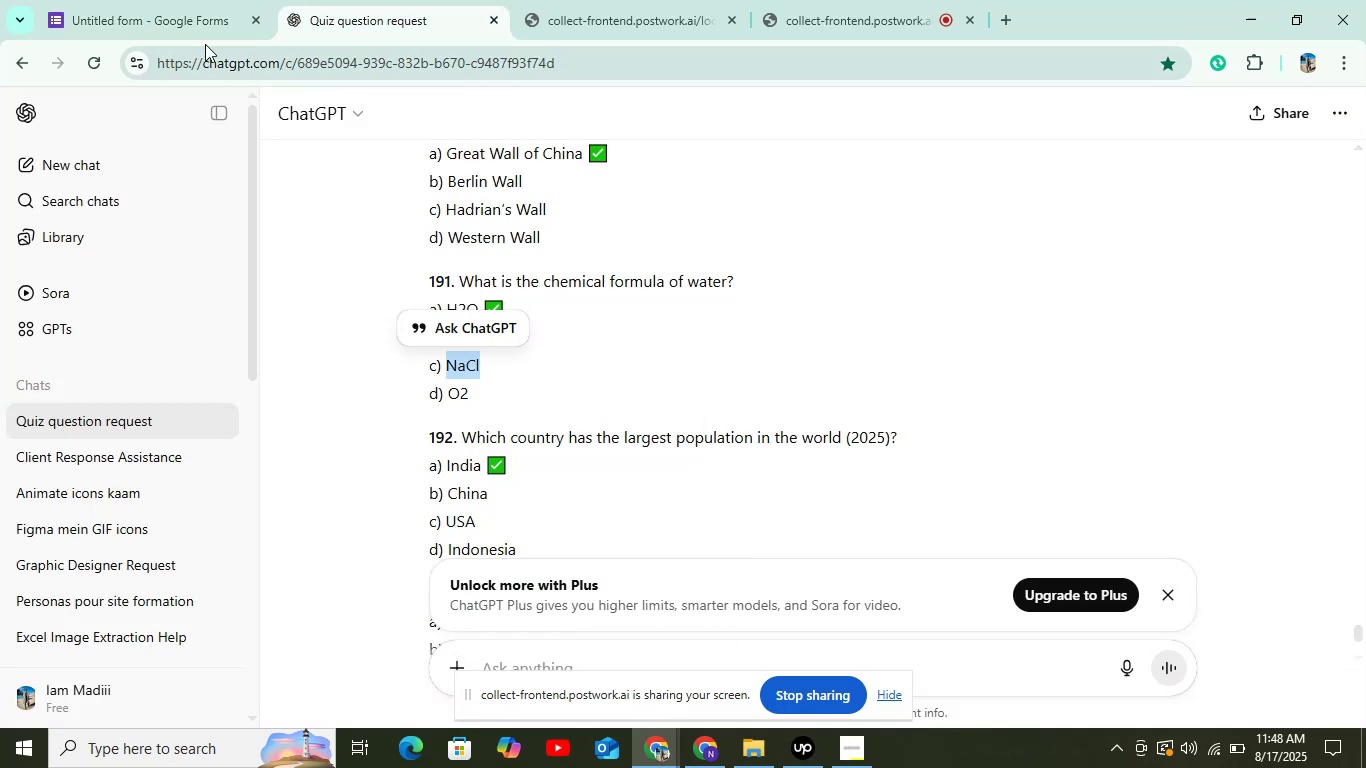 
left_click_drag(start_coordinate=[187, 28], to_coordinate=[191, 43])
 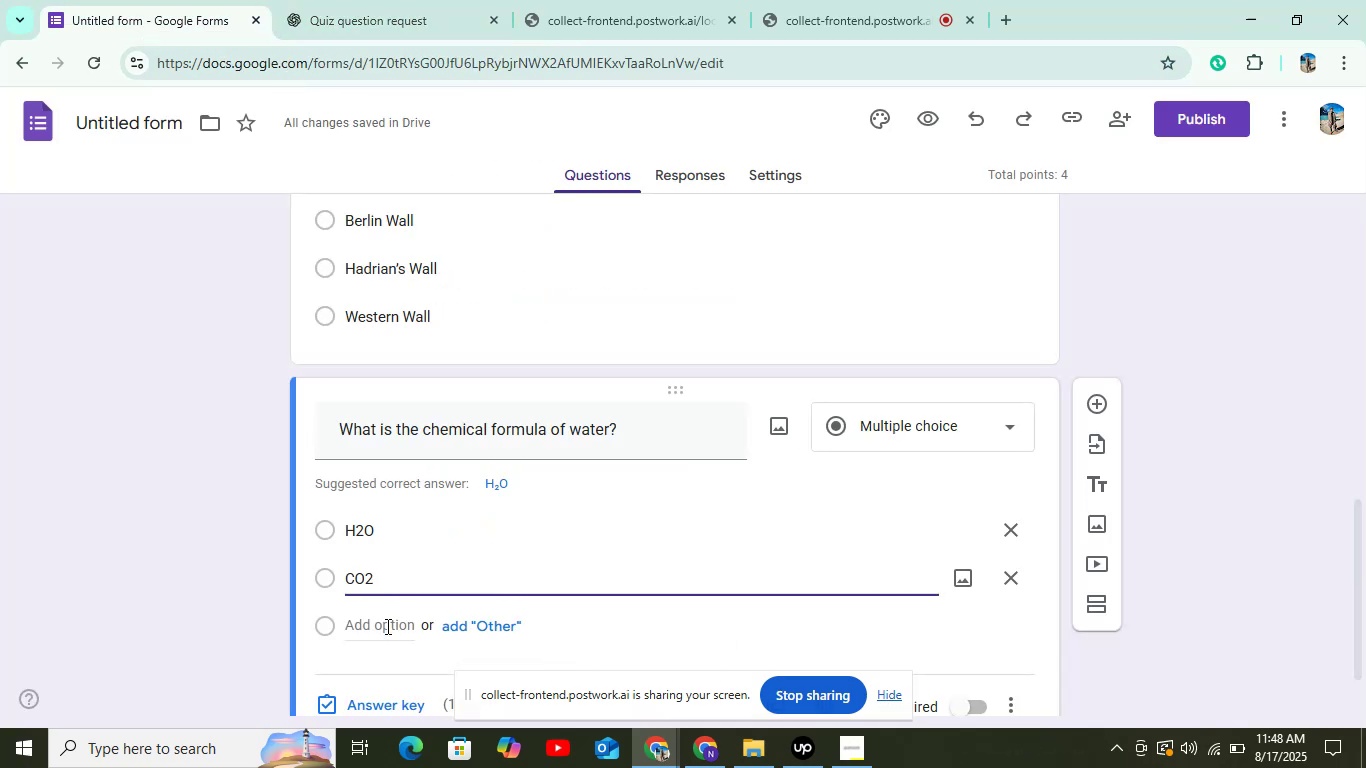 
right_click([386, 629])
 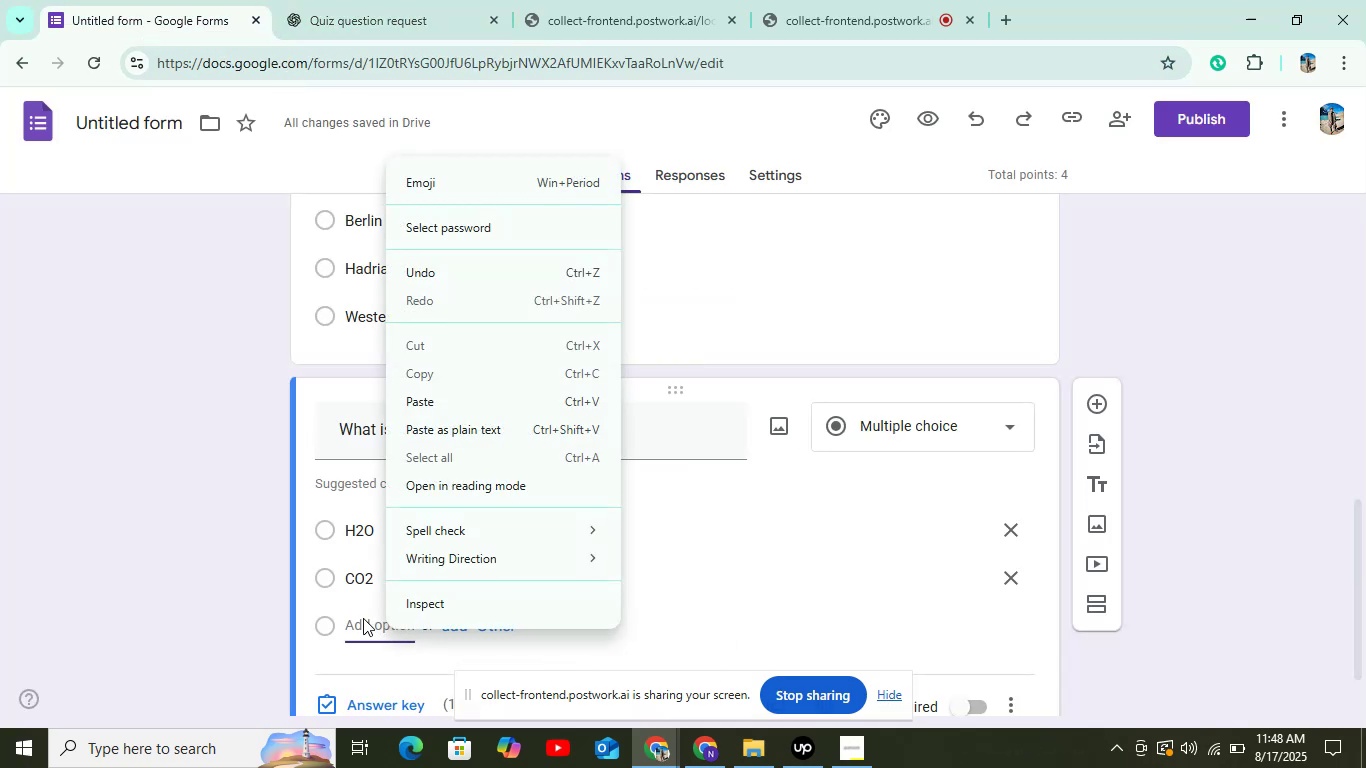 
left_click([362, 618])
 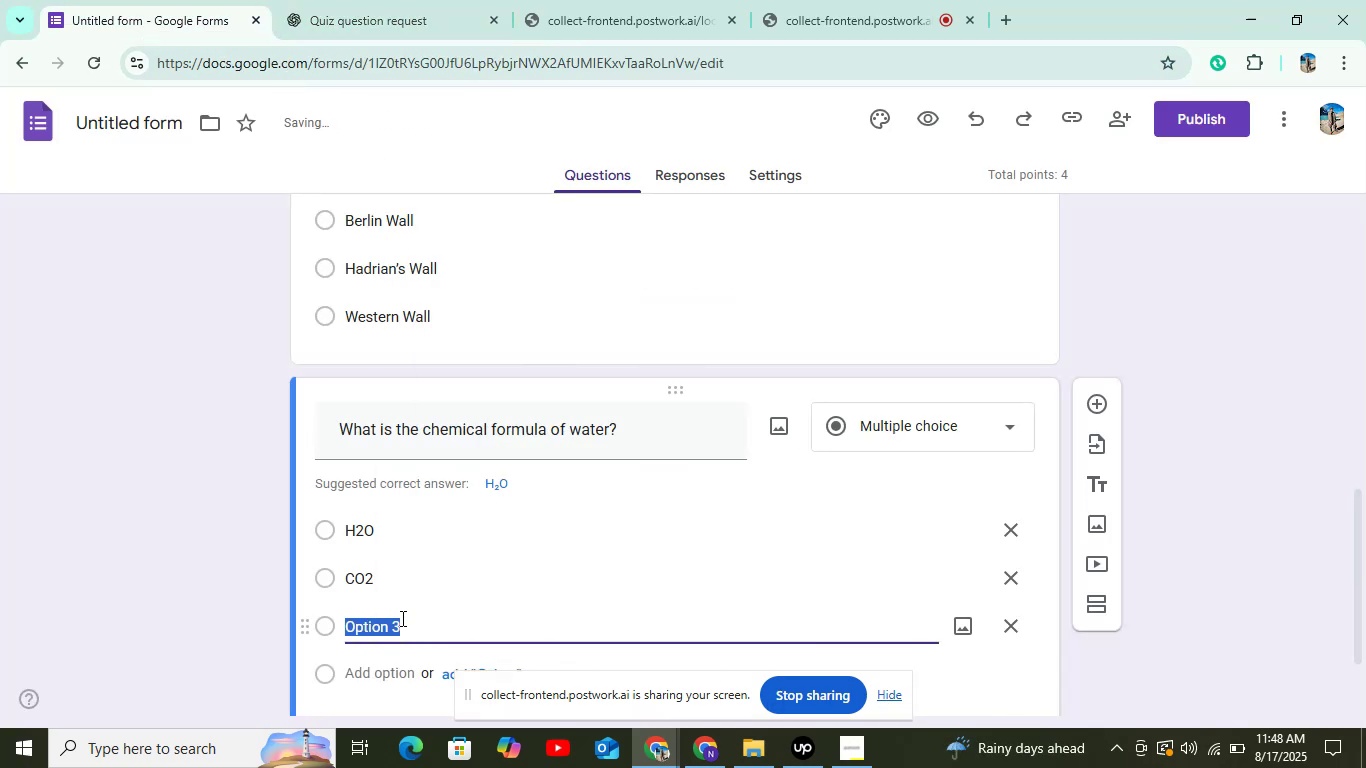 
right_click([407, 631])
 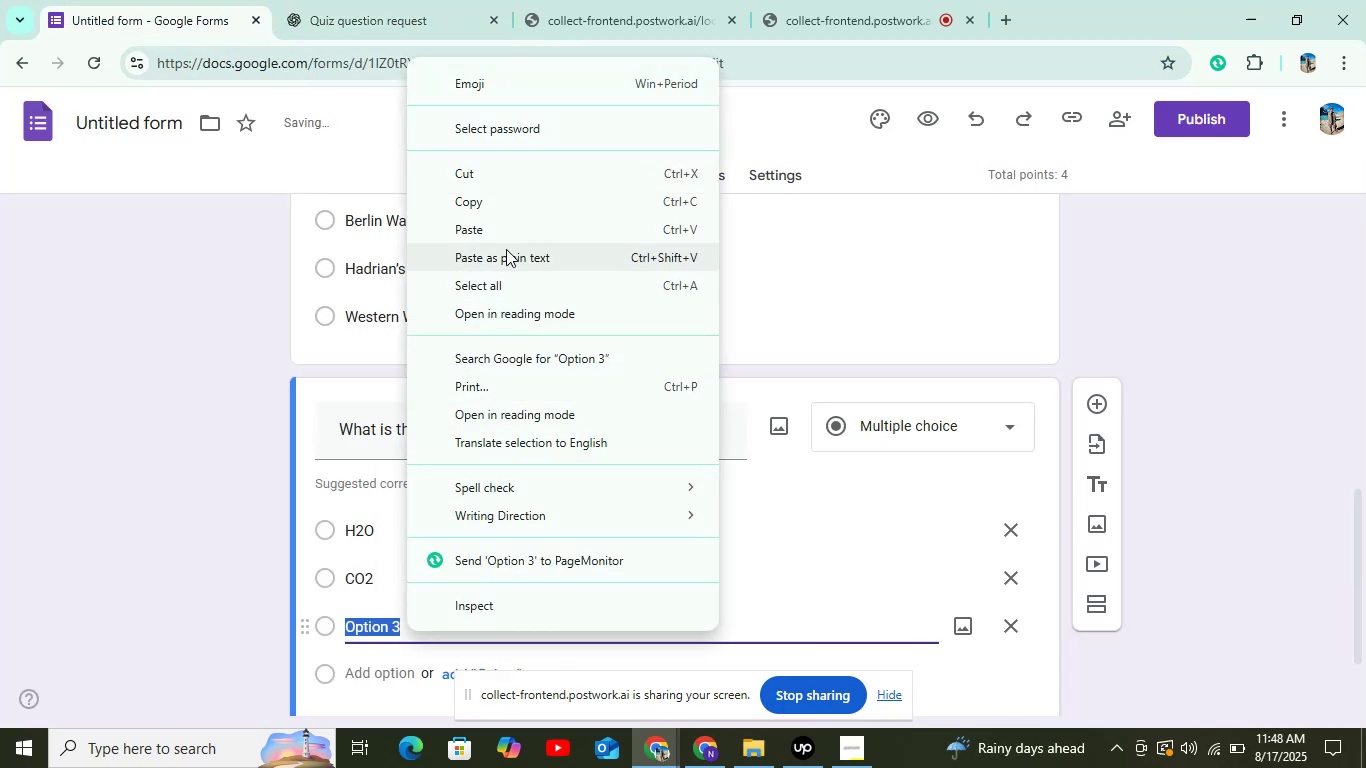 
left_click([504, 227])
 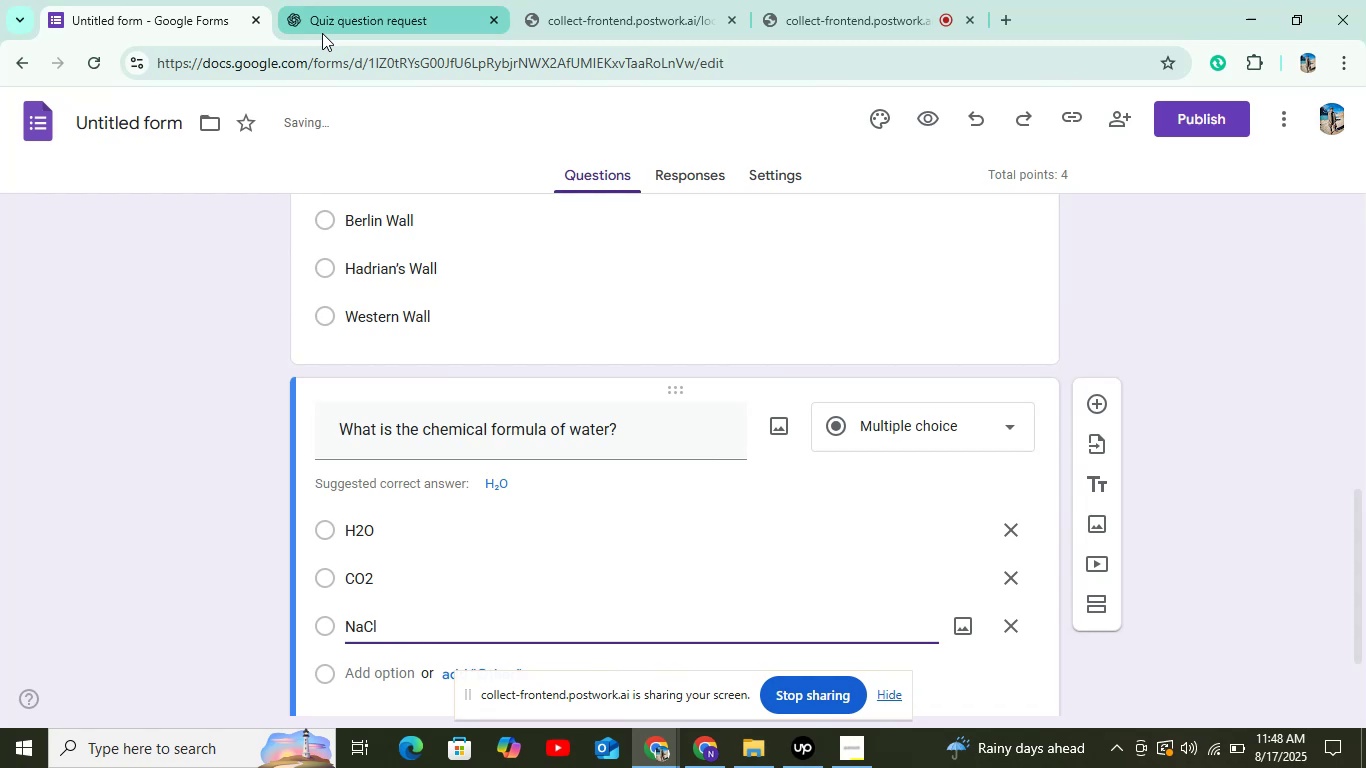 
left_click([329, 29])
 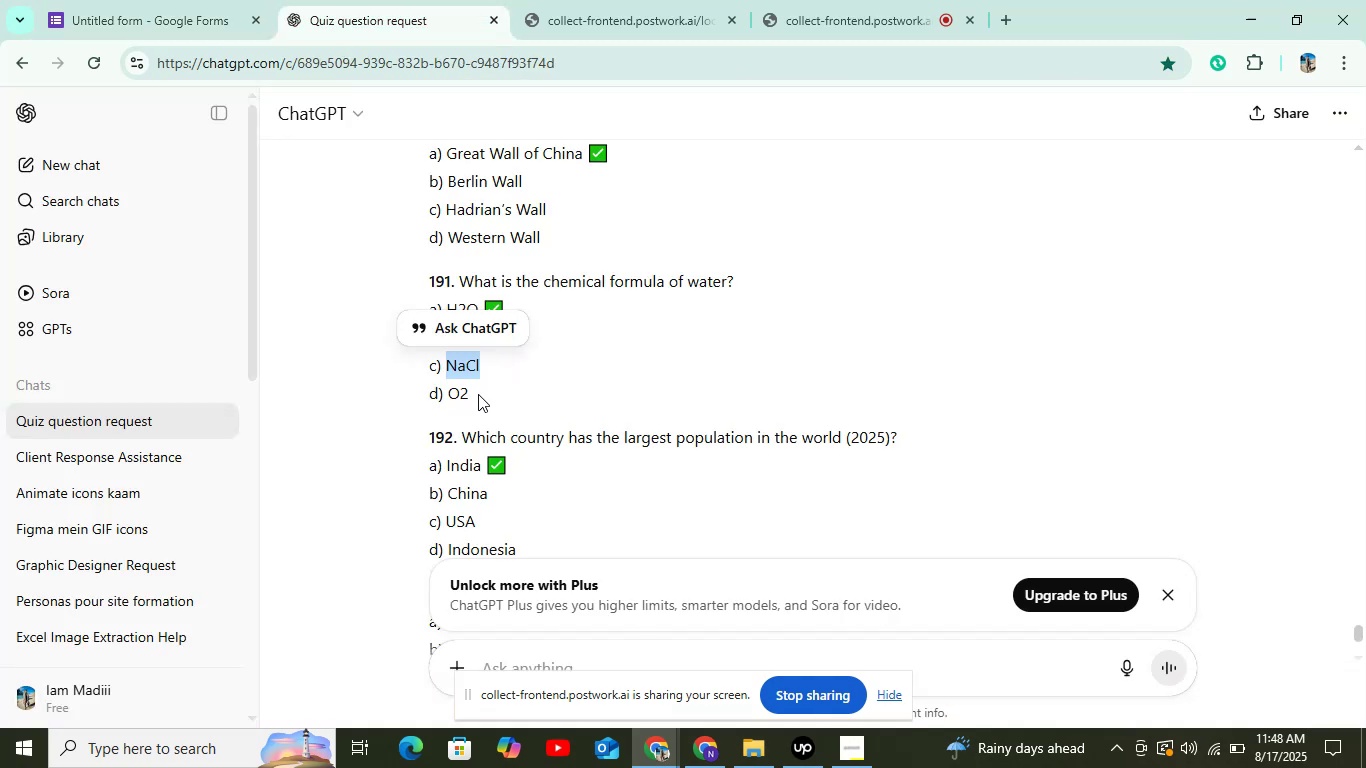 
left_click_drag(start_coordinate=[449, 396], to_coordinate=[472, 394])
 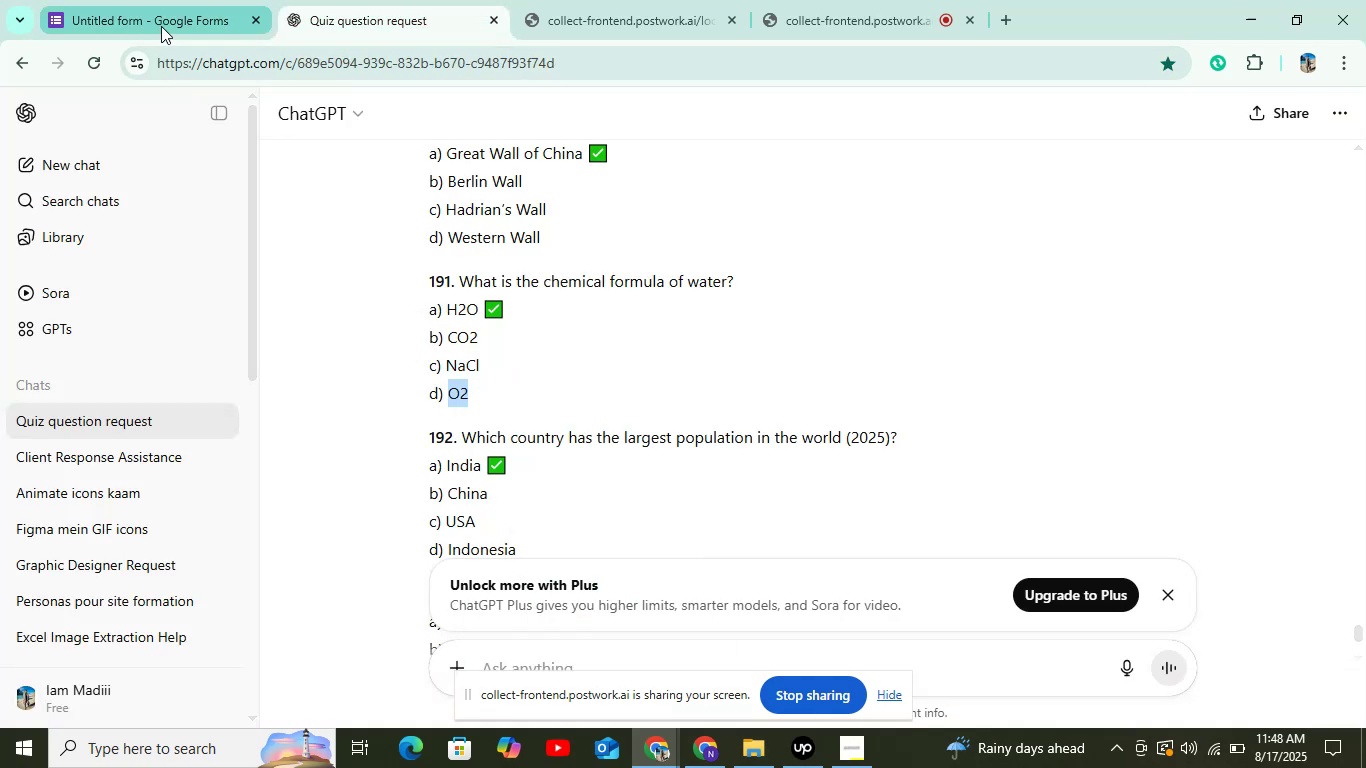 
left_click_drag(start_coordinate=[374, 687], to_coordinate=[377, 681])
 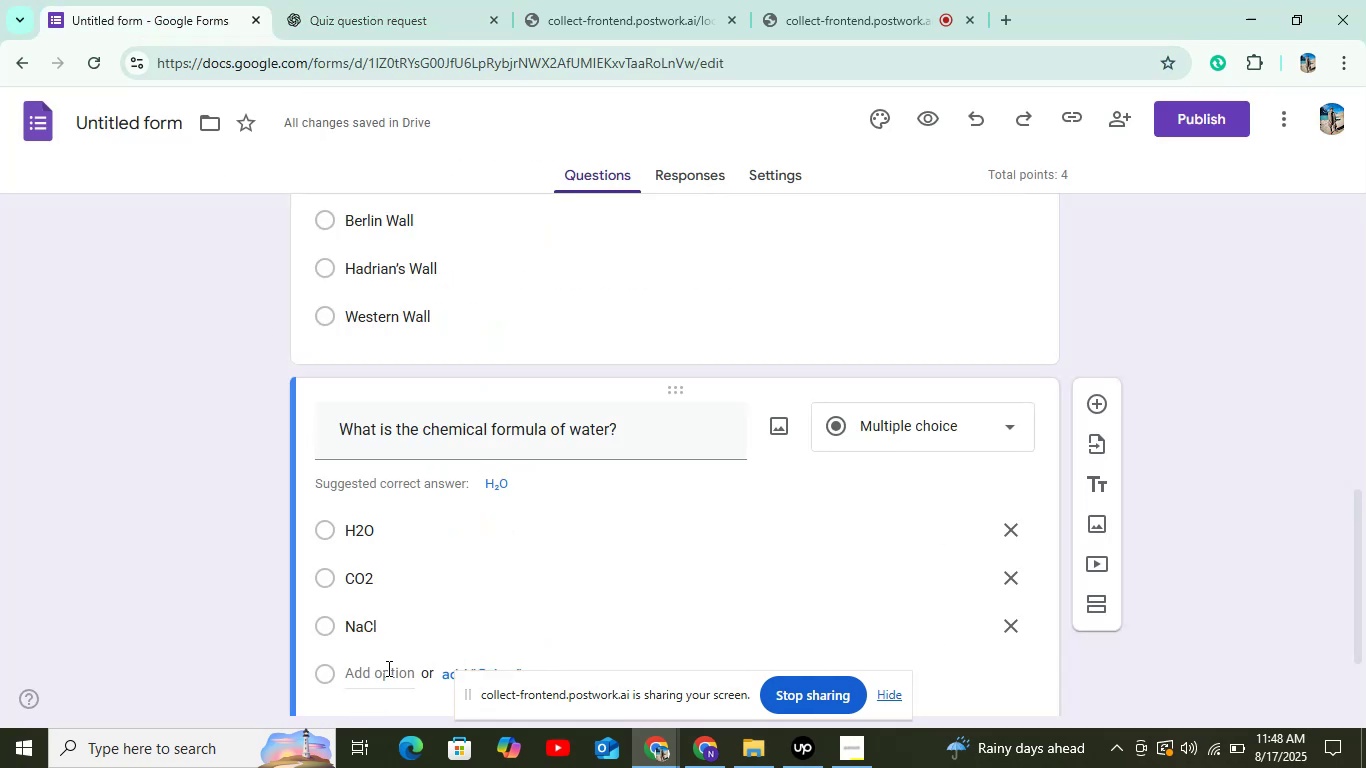 
left_click([387, 675])
 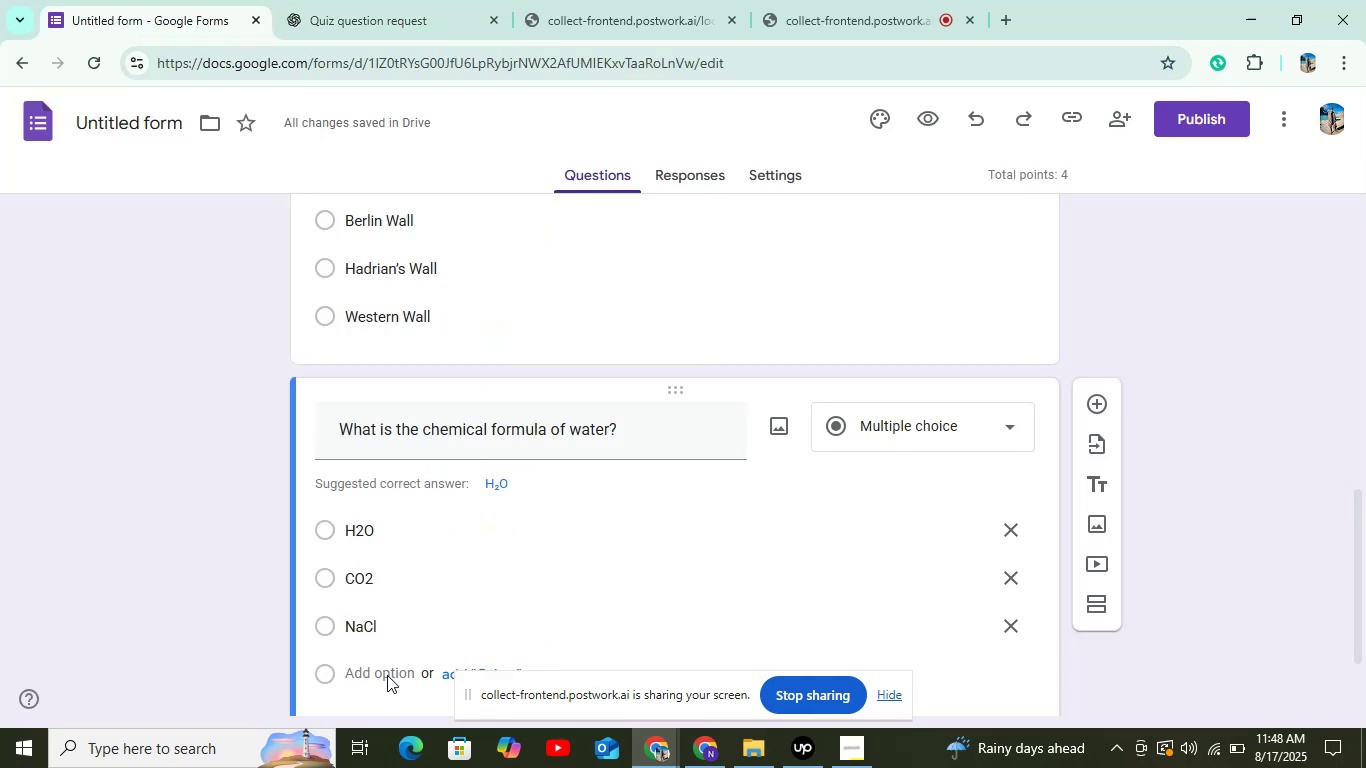 
right_click([387, 675])
 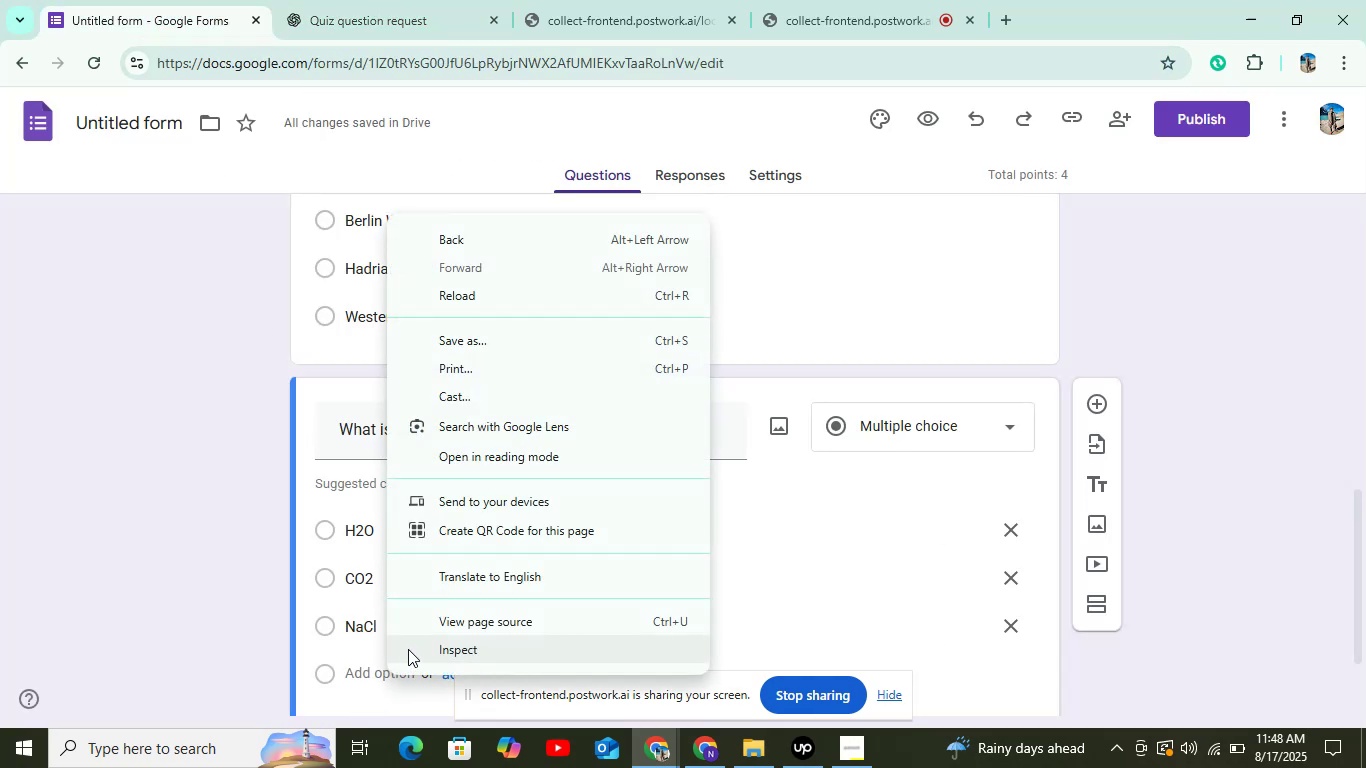 
scroll: coordinate [718, 568], scroll_direction: down, amount: 9.0
 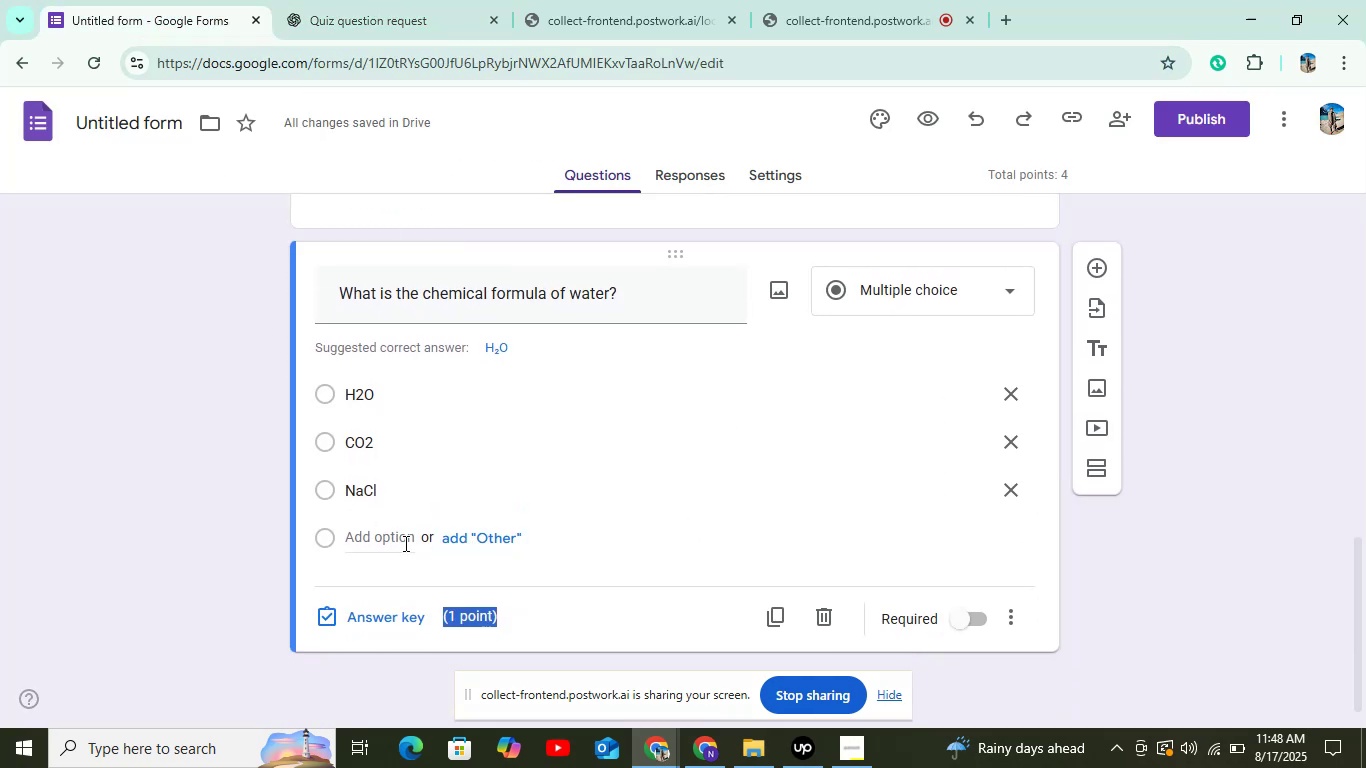 
left_click([391, 543])
 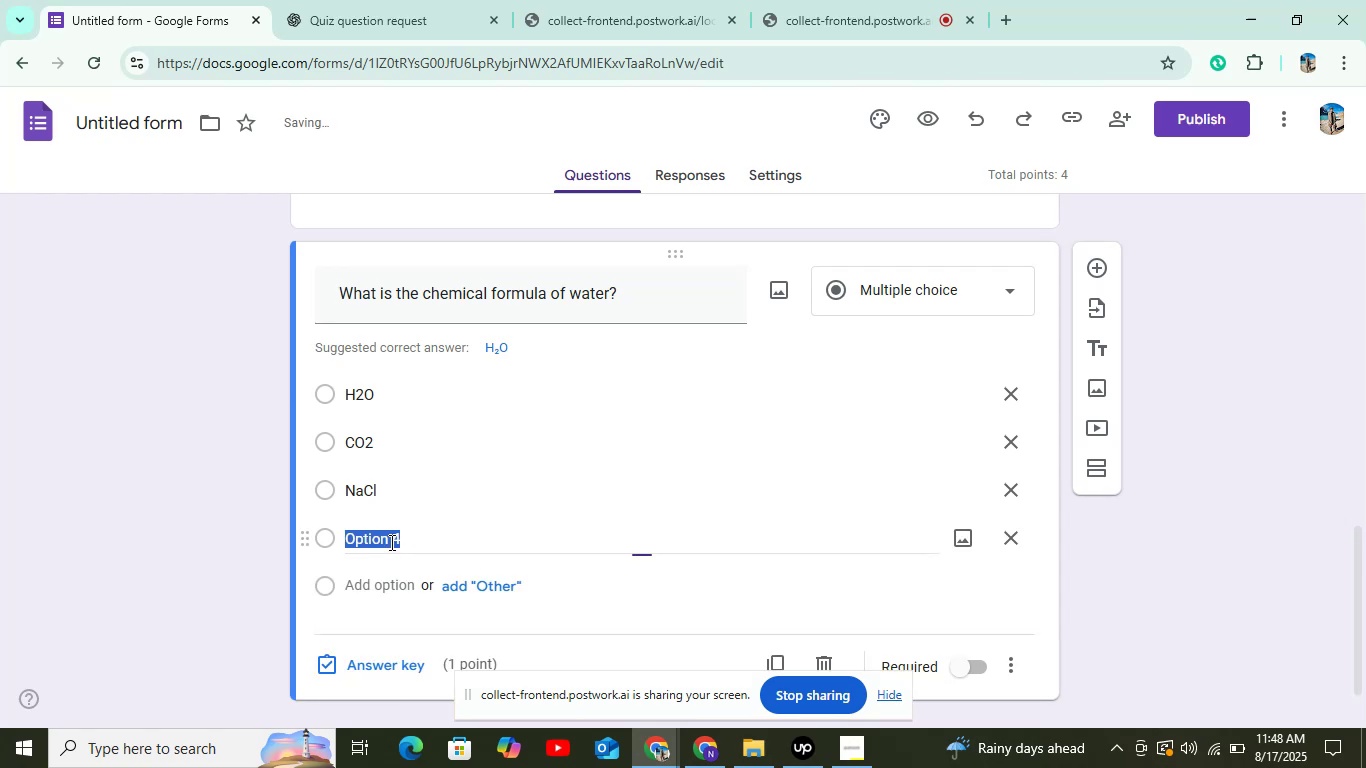 
right_click([390, 542])
 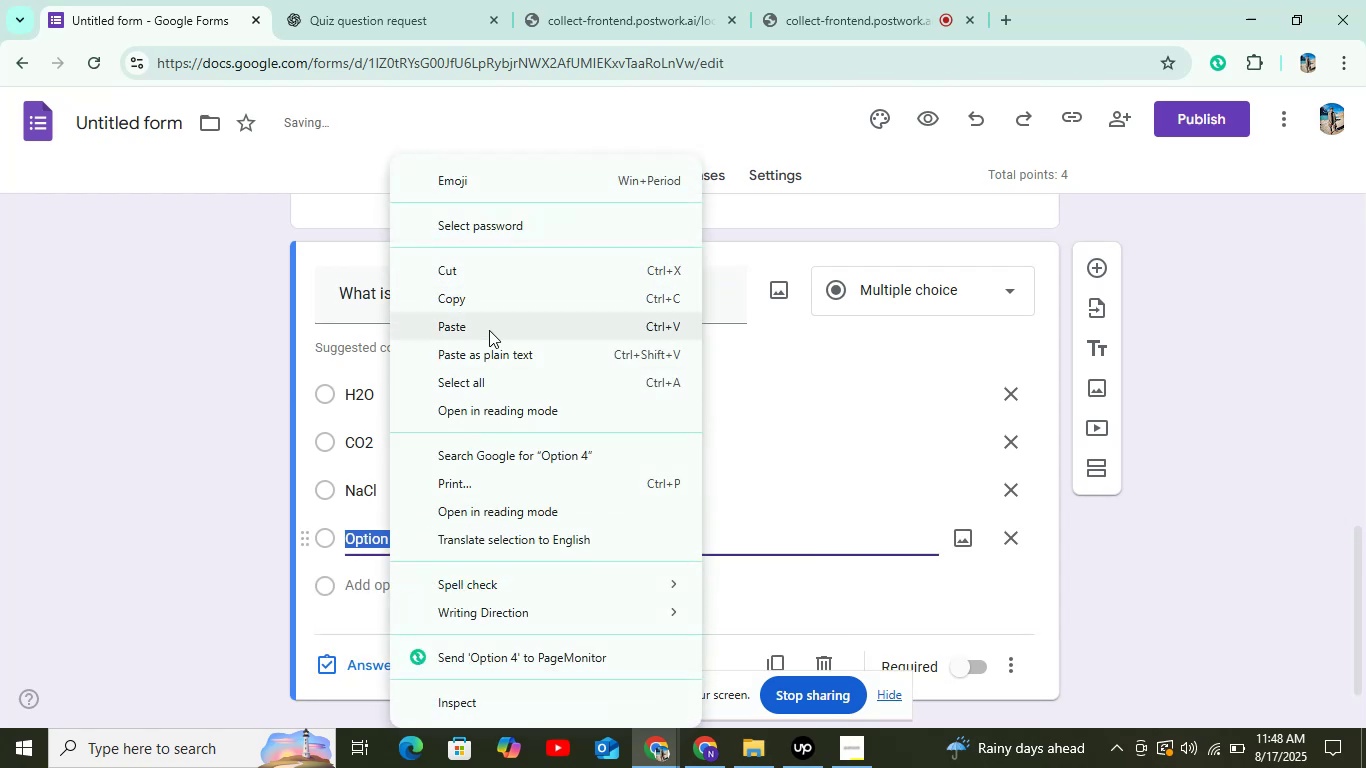 
left_click([489, 330])
 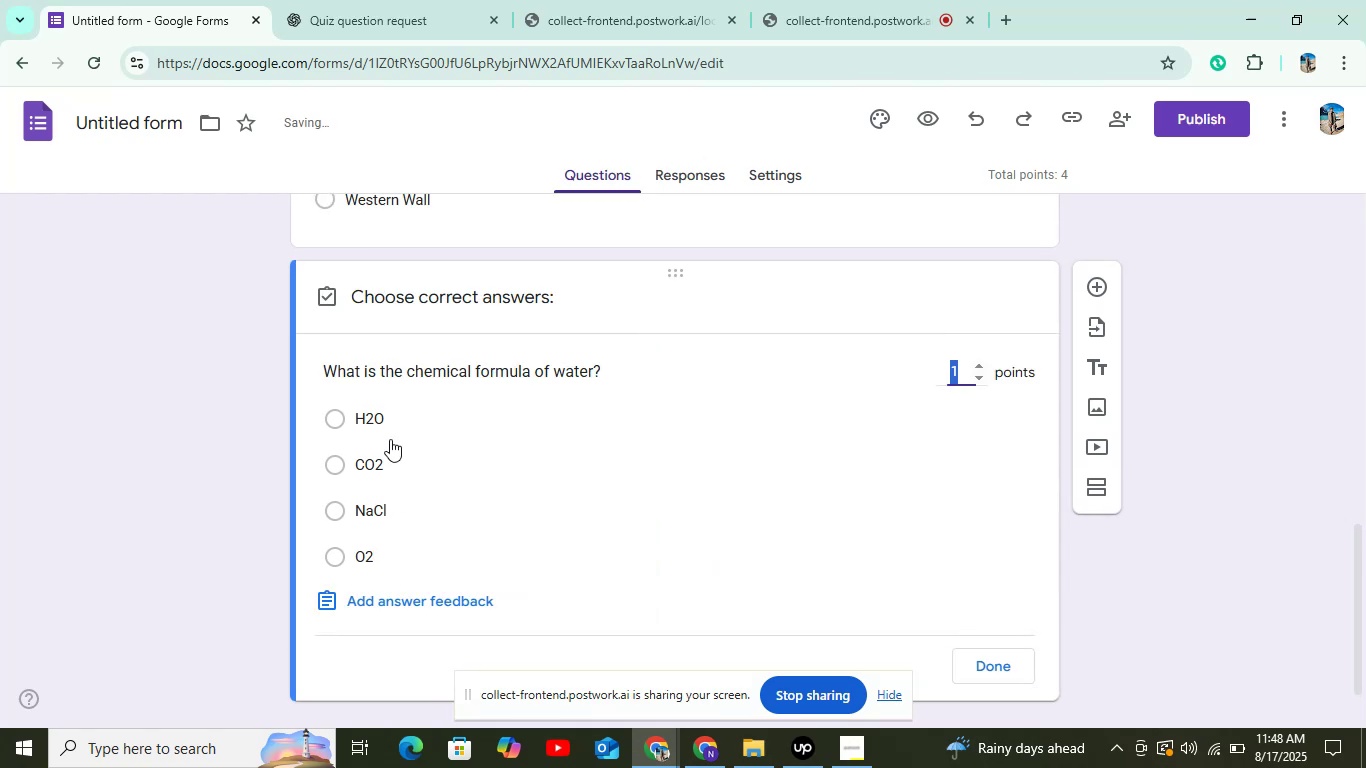 
left_click([374, 424])
 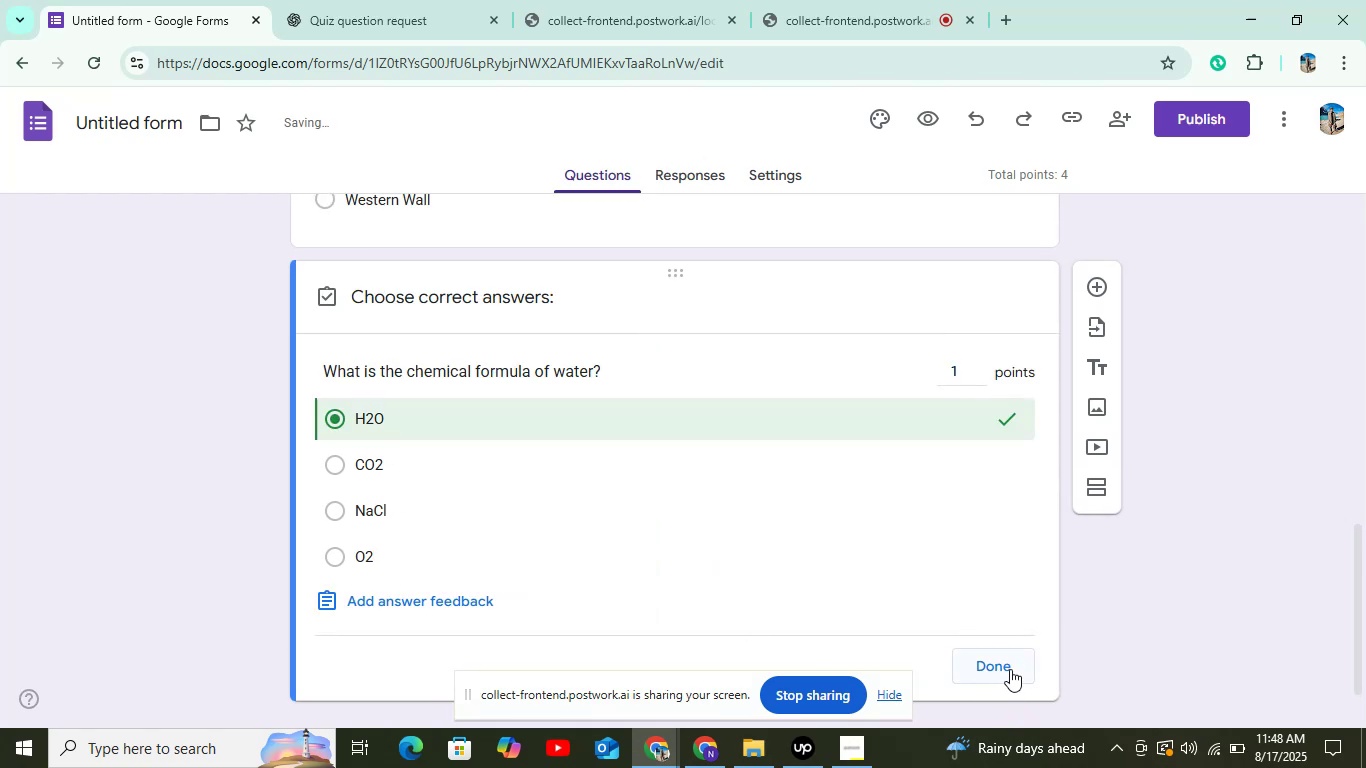 
left_click([1010, 668])
 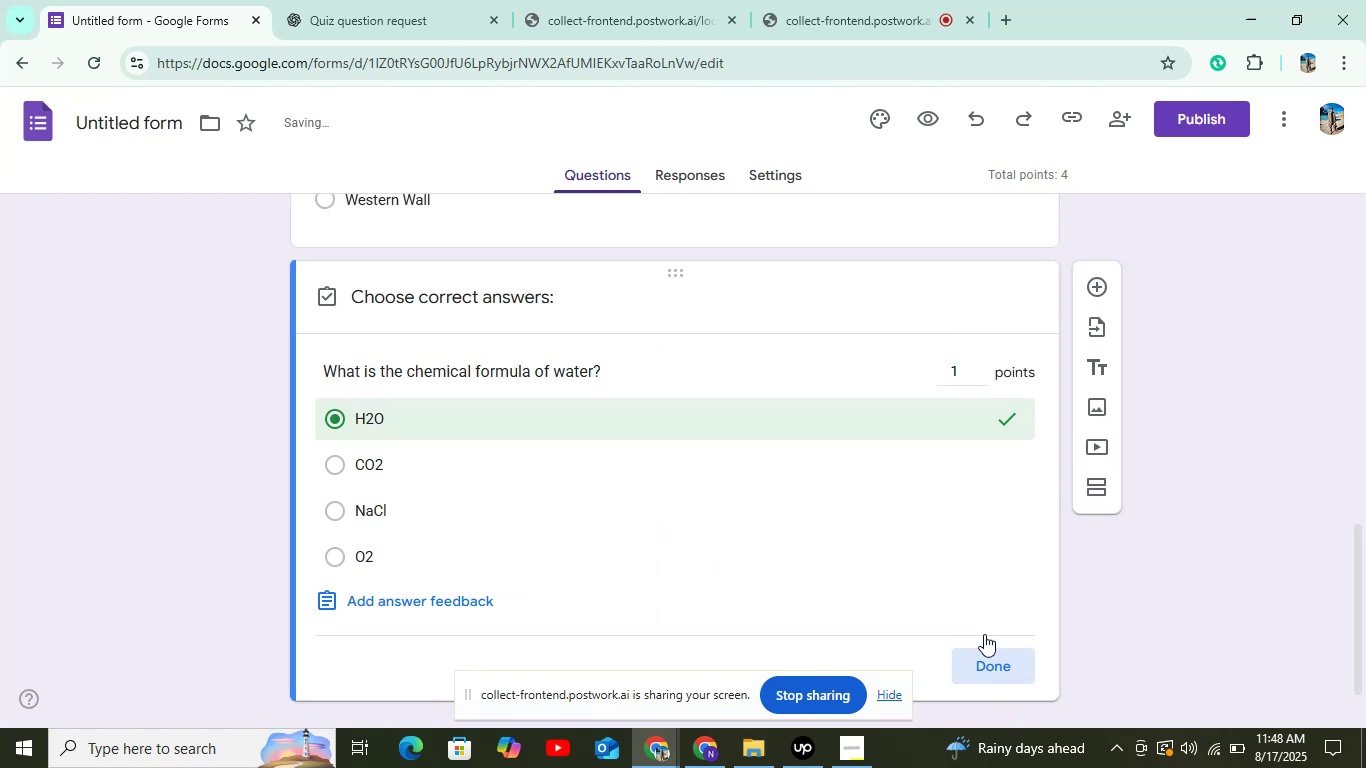 
scroll: coordinate [979, 627], scroll_direction: down, amount: 6.0
 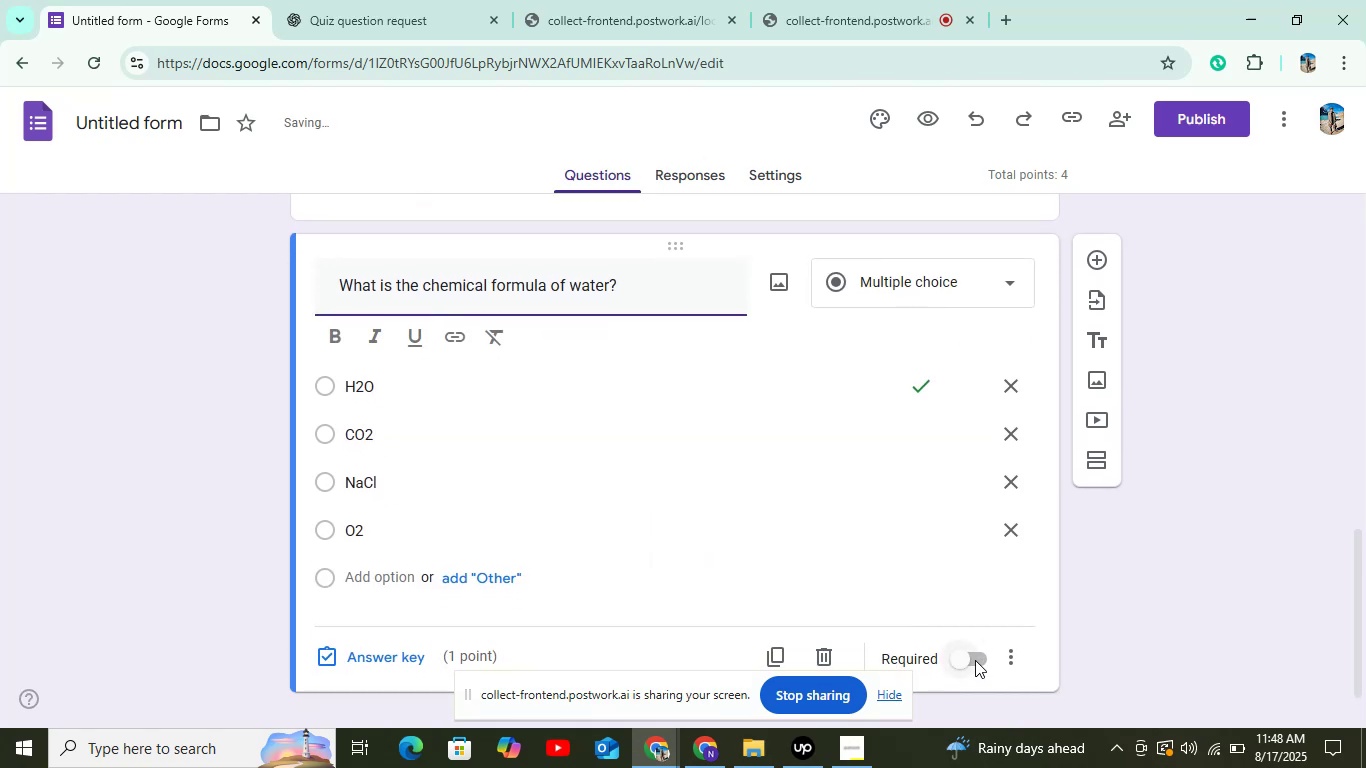 
left_click([975, 661])
 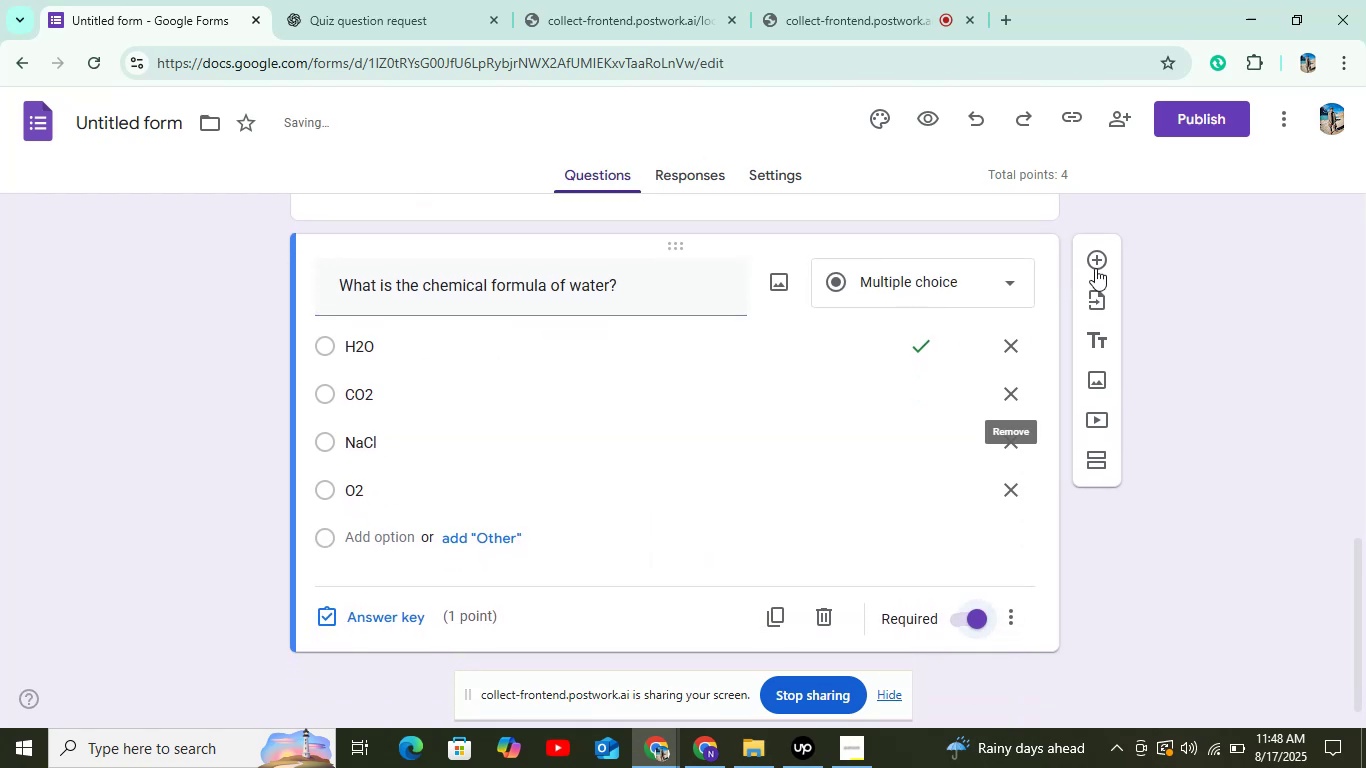 
left_click([1095, 268])
 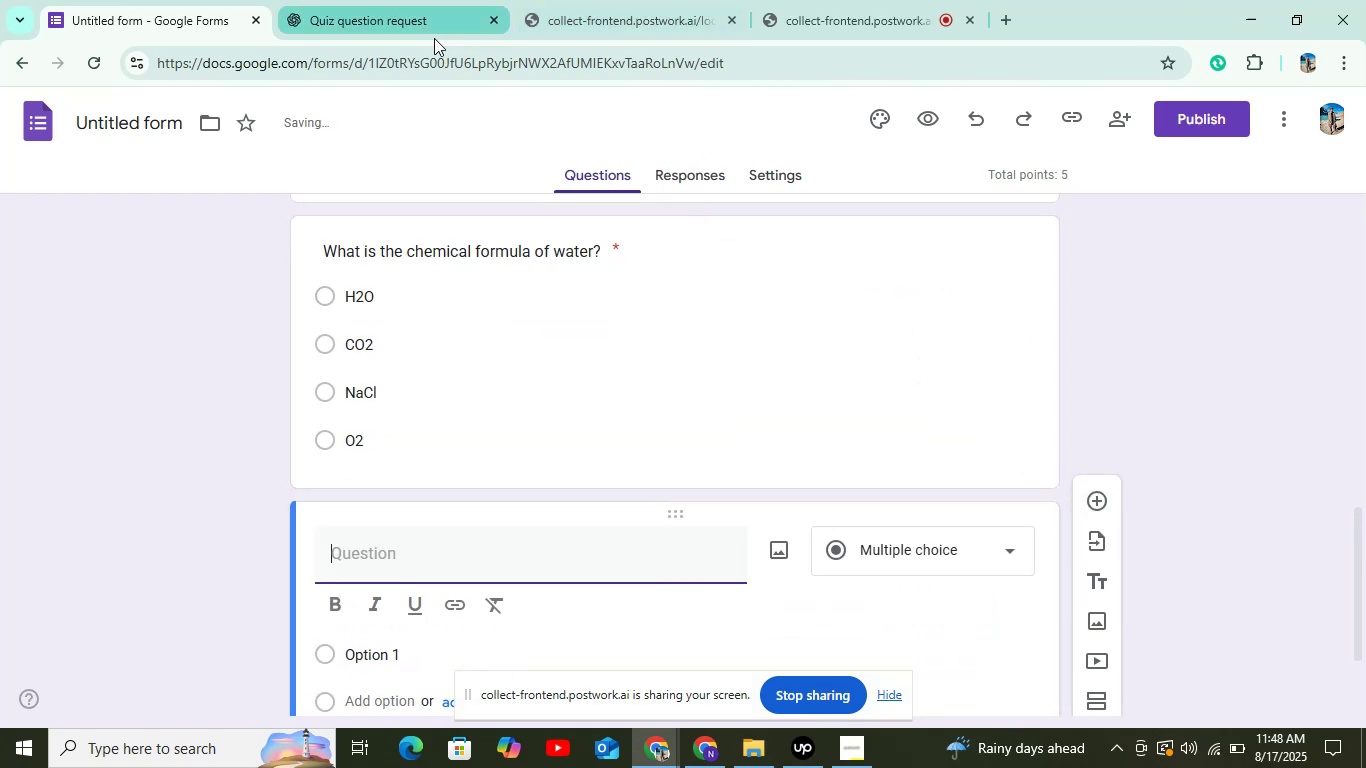 
left_click([434, 38])
 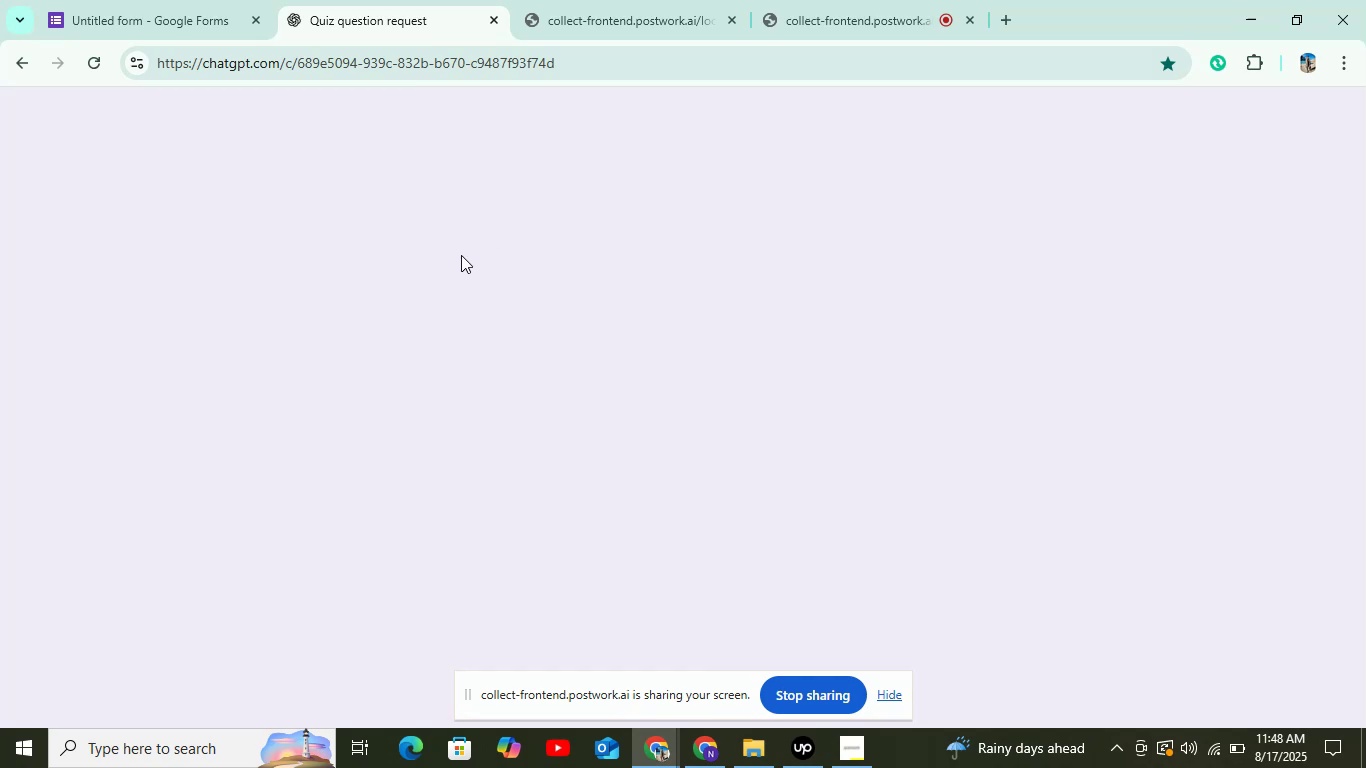 
scroll: coordinate [510, 335], scroll_direction: down, amount: 2.0
 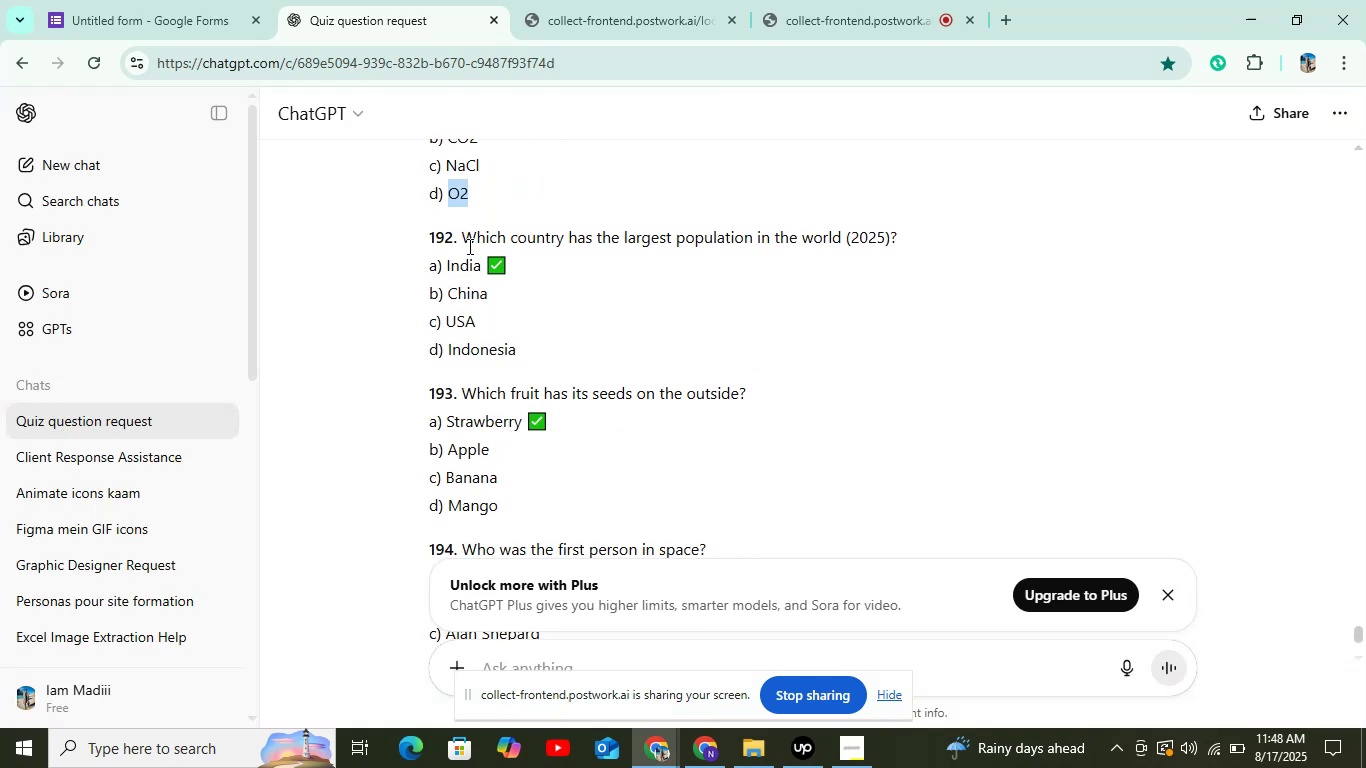 
left_click_drag(start_coordinate=[462, 241], to_coordinate=[973, 228])
 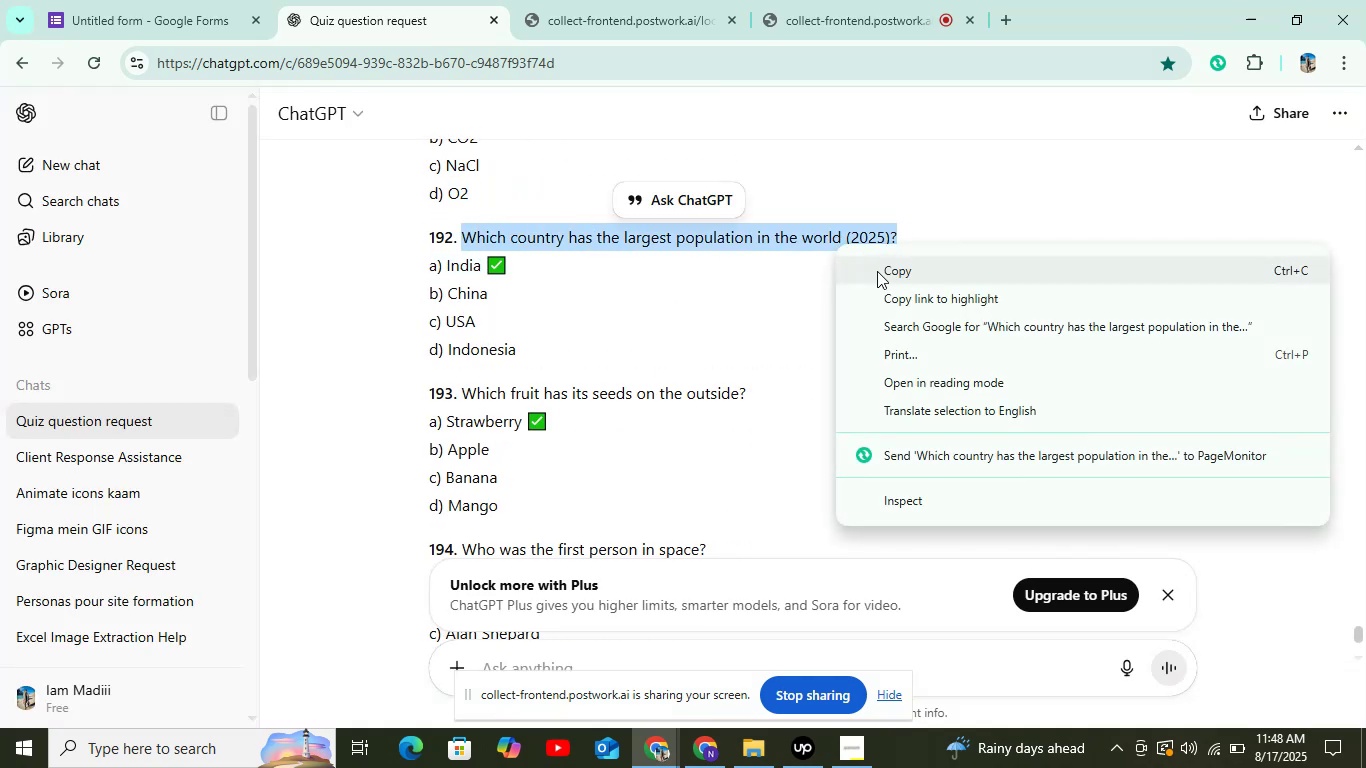 
left_click([877, 271])
 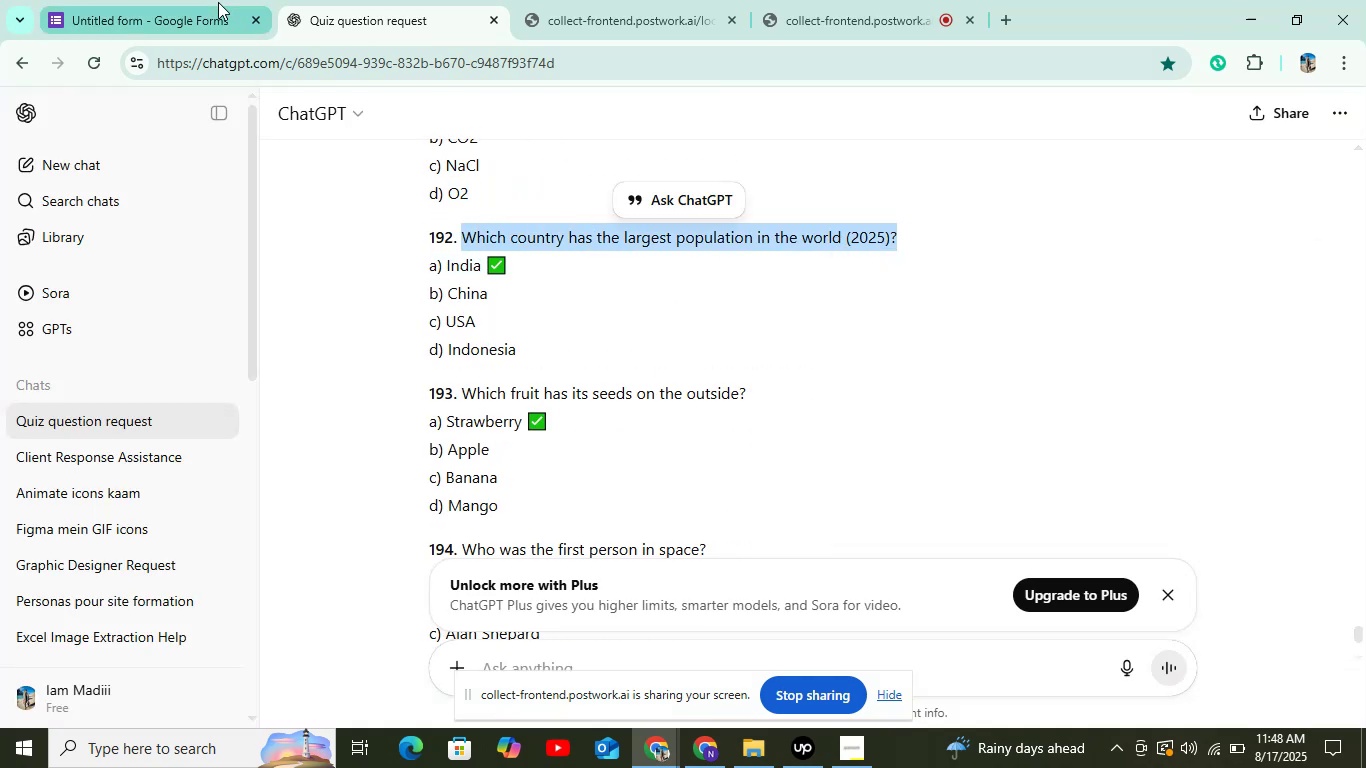 
left_click([211, 8])
 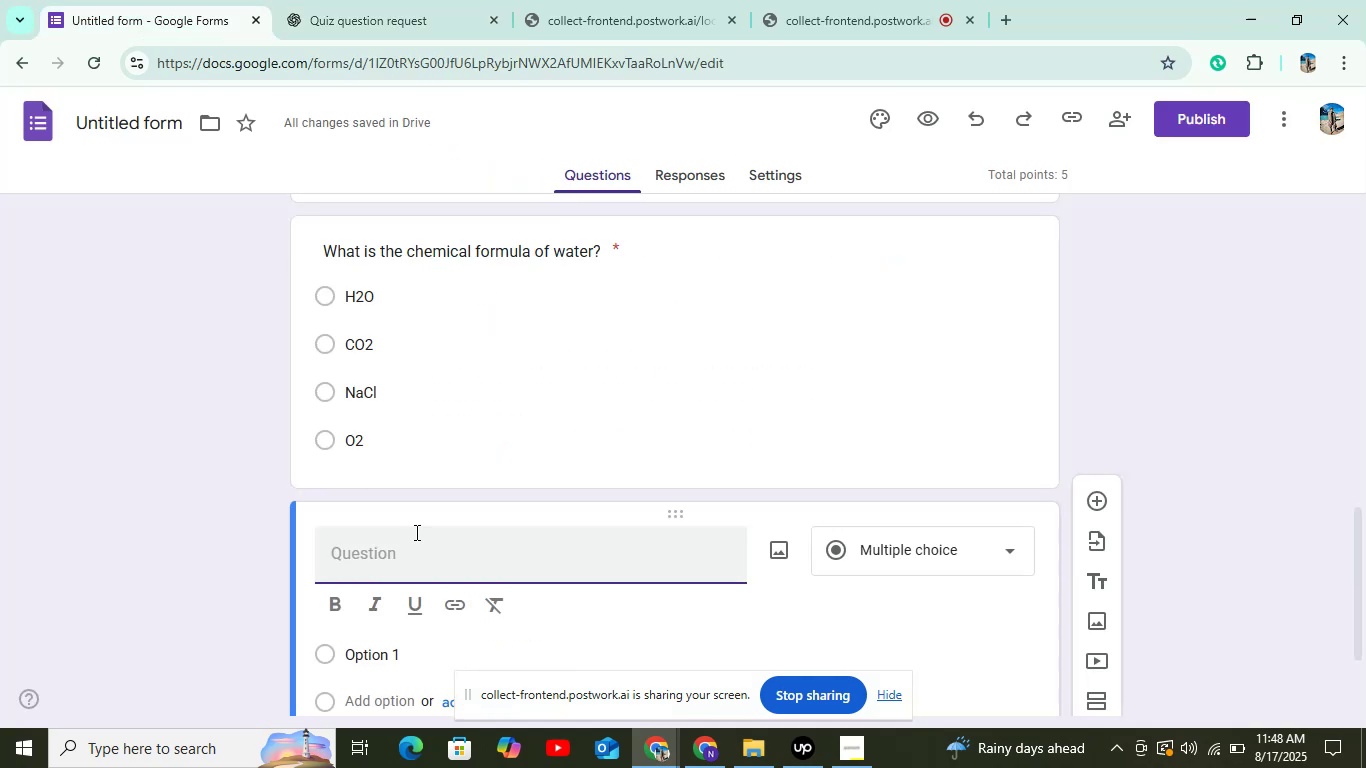 
right_click([413, 547])
 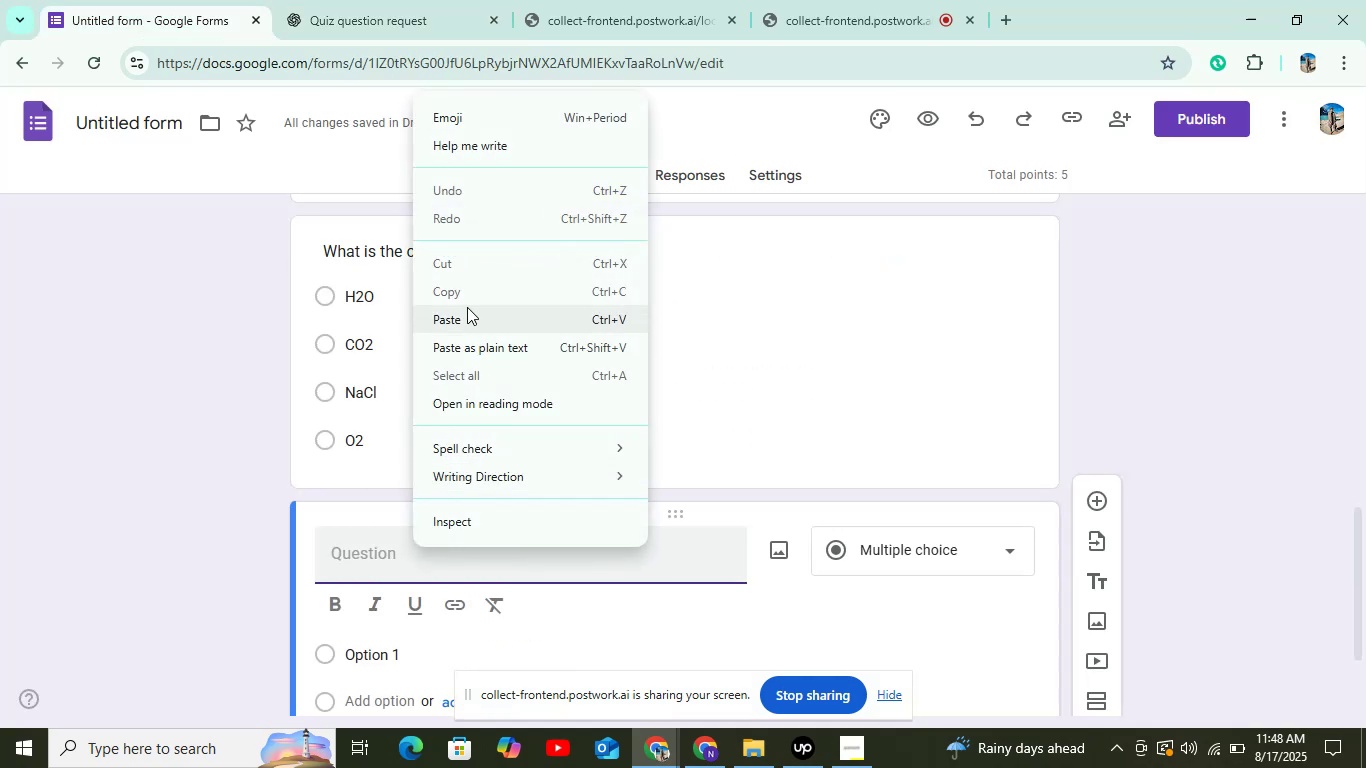 
left_click([466, 325])
 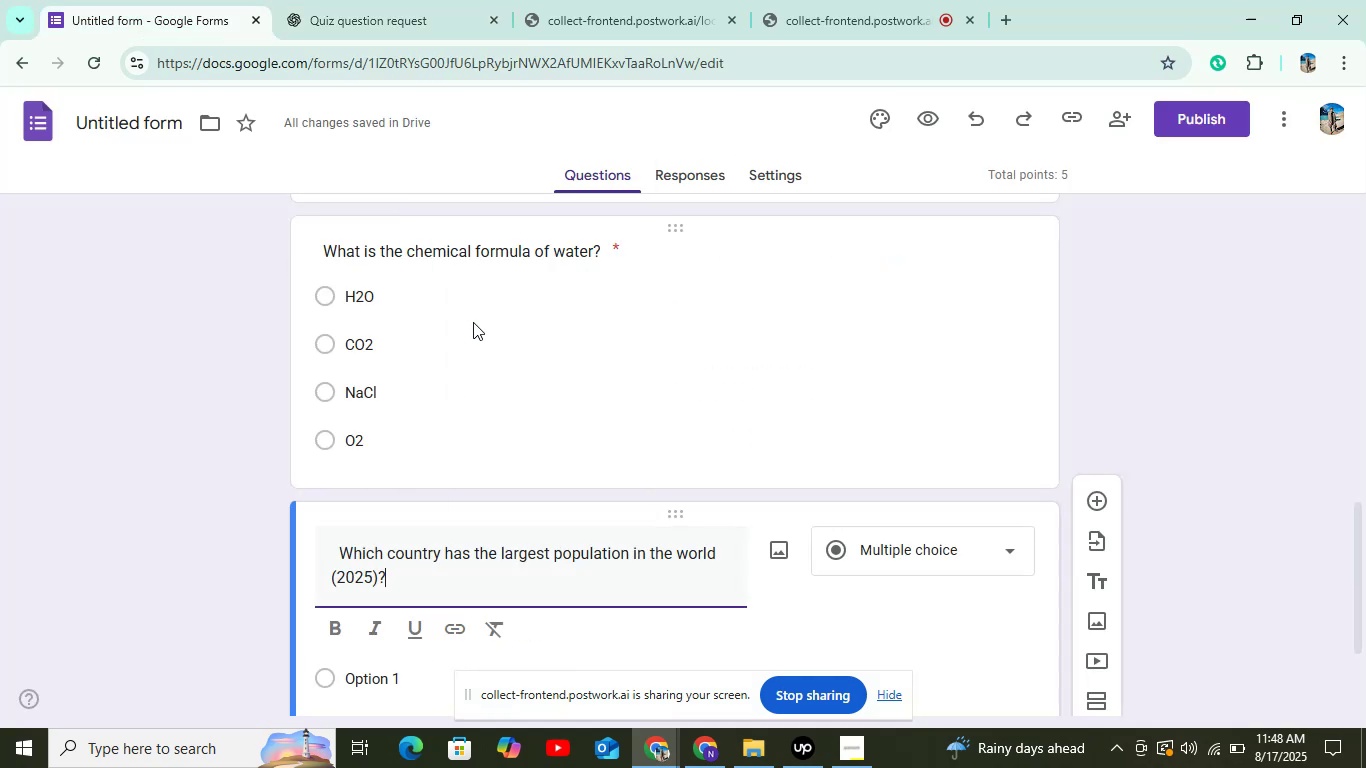 
scroll: coordinate [578, 280], scroll_direction: down, amount: 6.0
 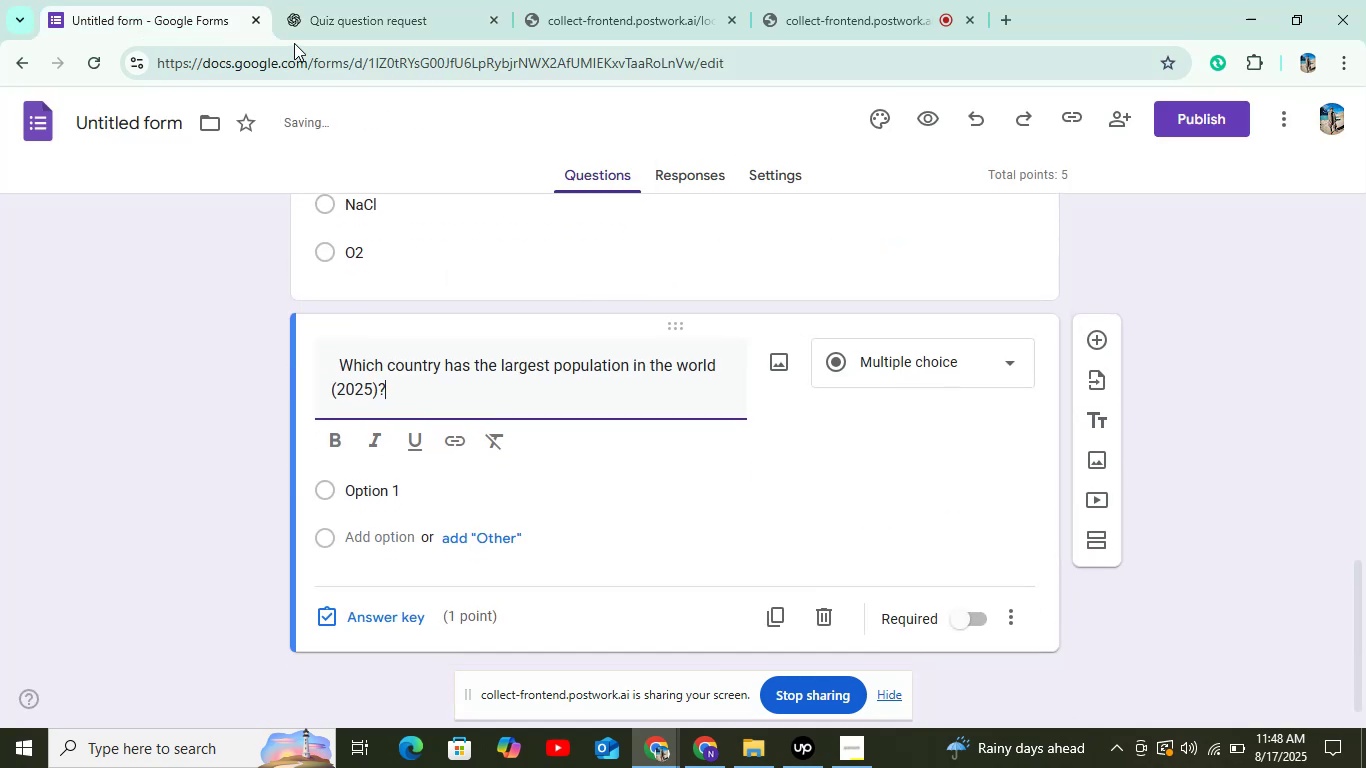 
left_click([364, 30])
 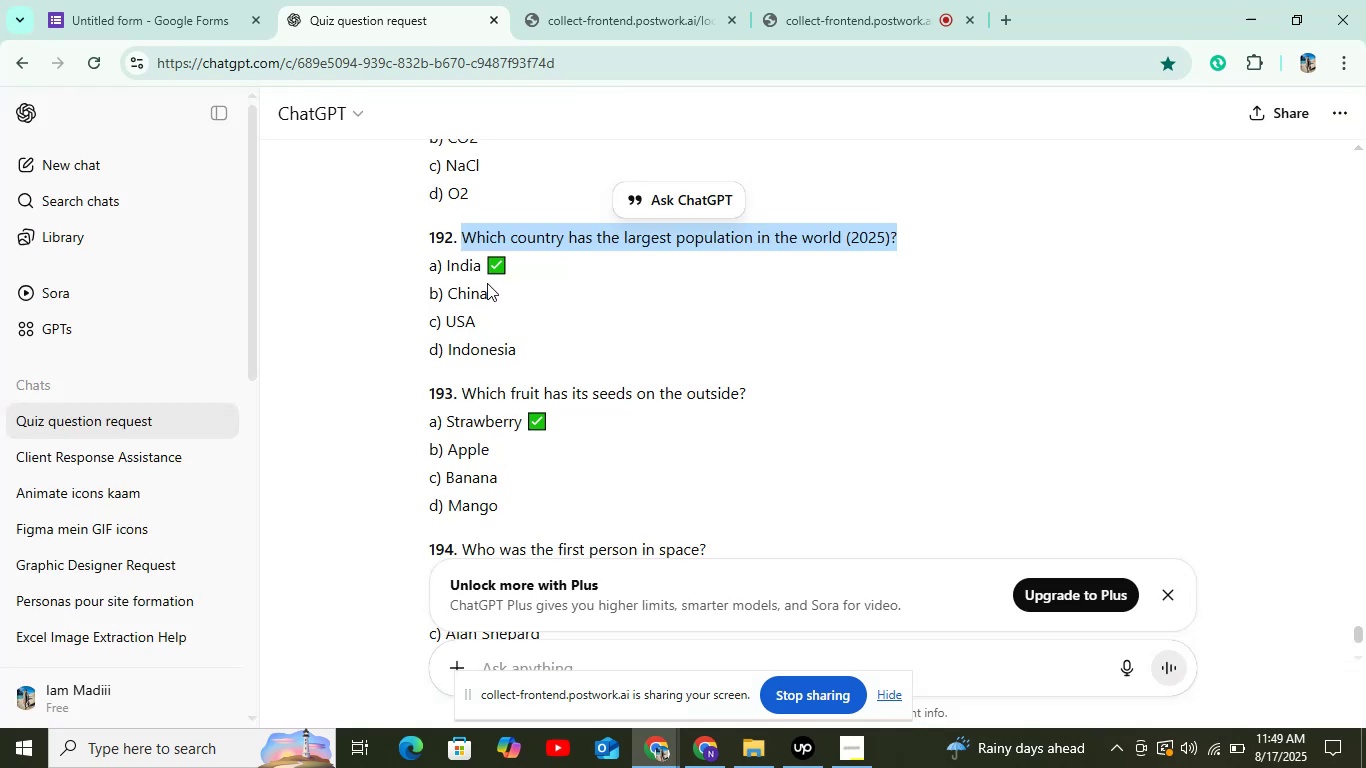 
left_click_drag(start_coordinate=[442, 263], to_coordinate=[500, 273])
 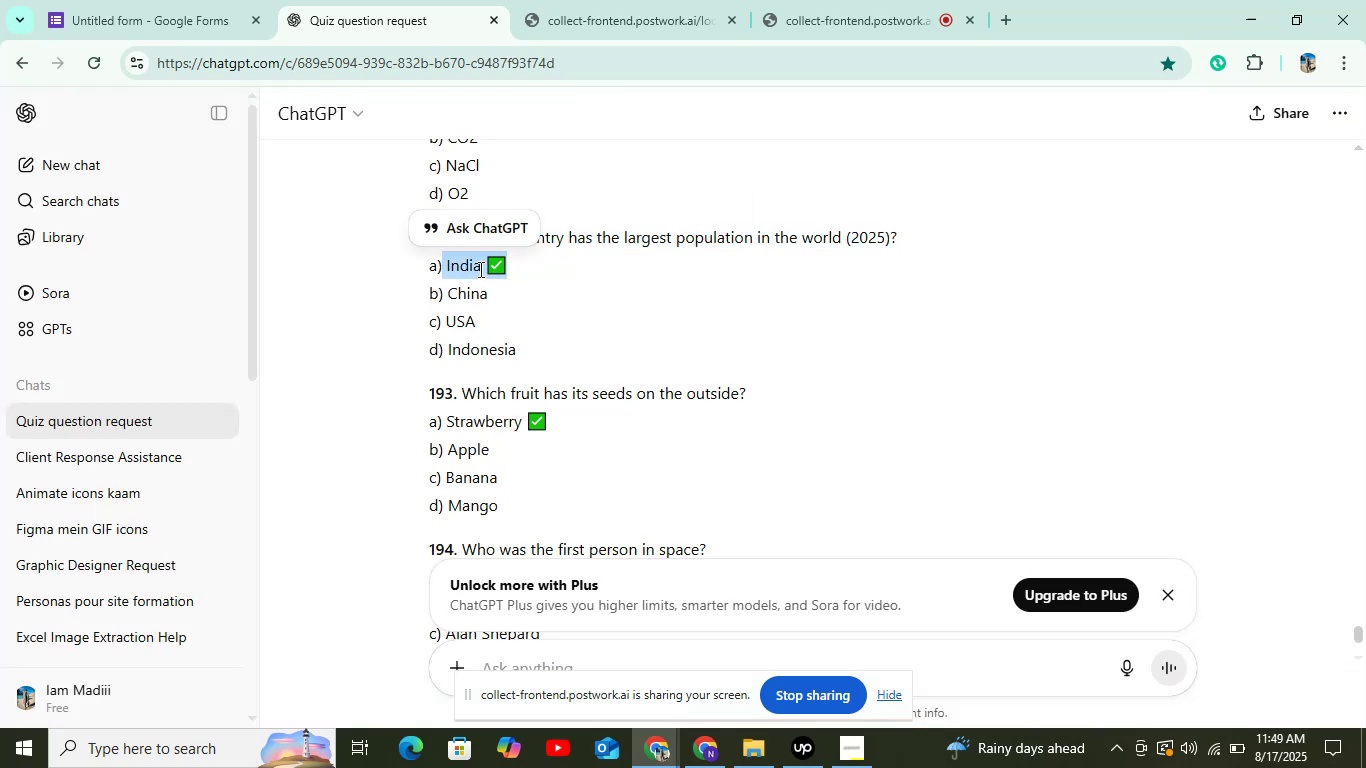 
left_click([478, 269])
 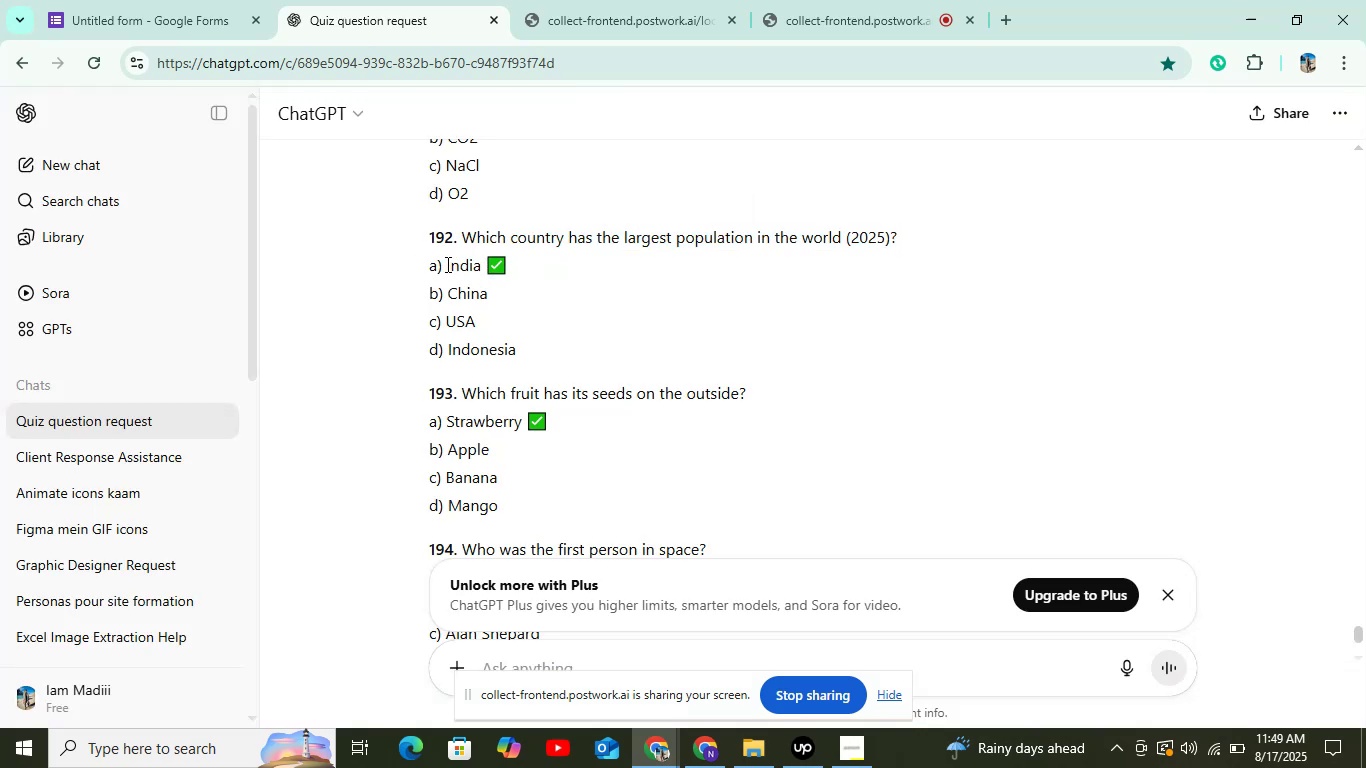 
left_click_drag(start_coordinate=[446, 264], to_coordinate=[481, 265])
 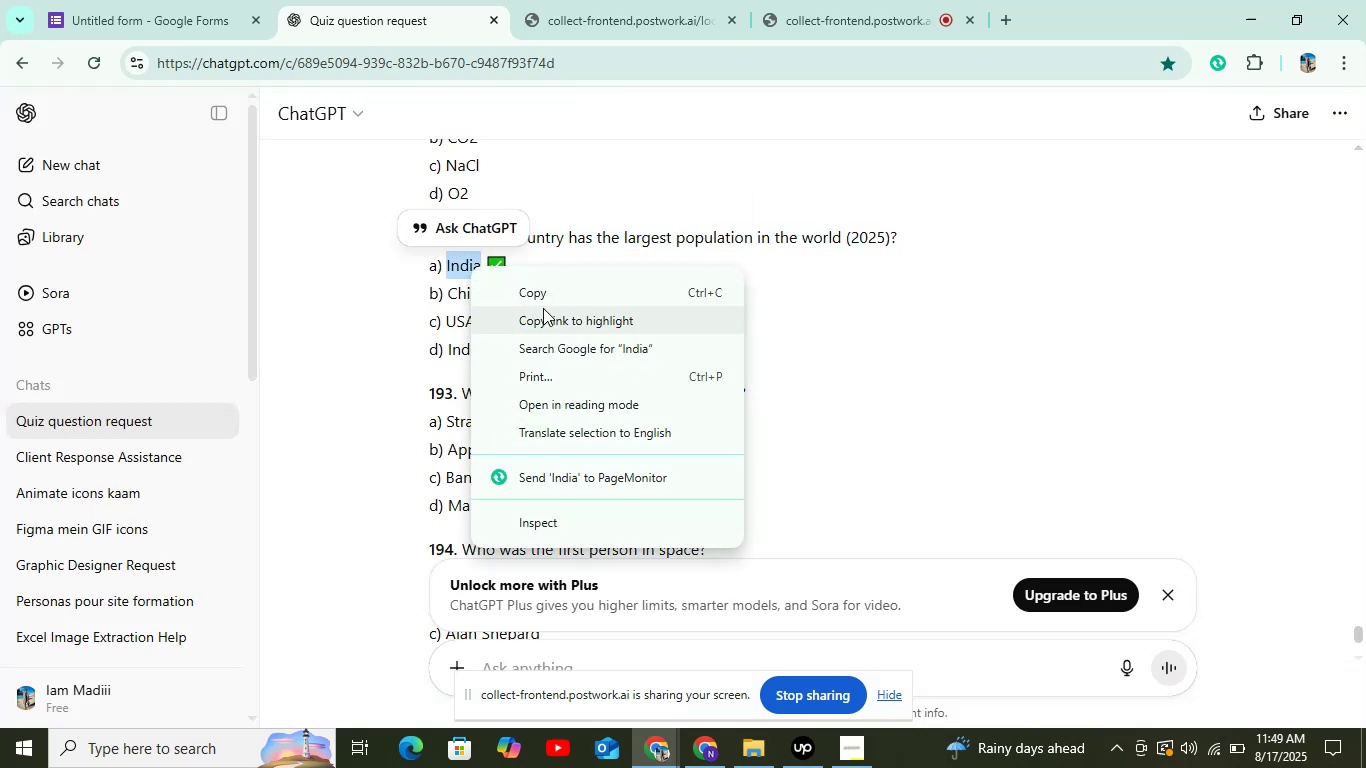 
left_click([541, 301])
 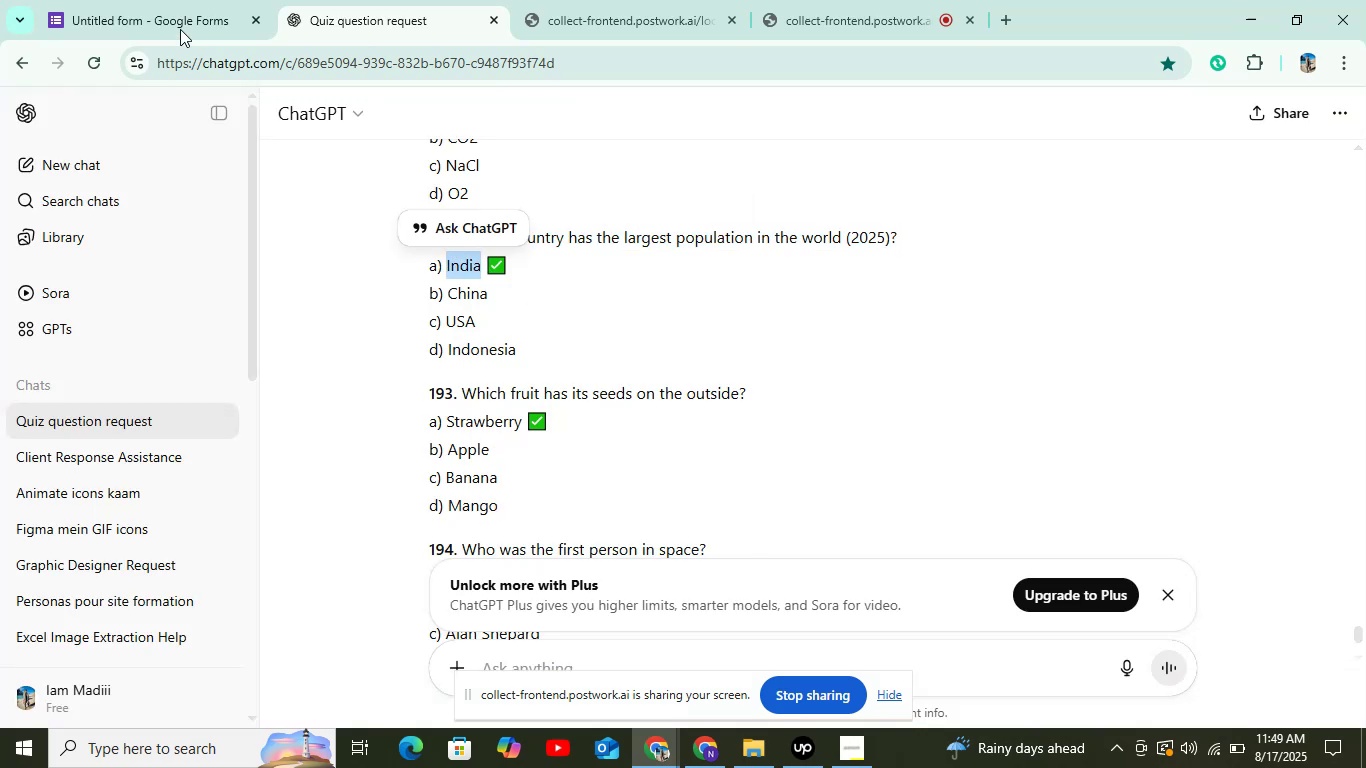 
left_click([180, 28])
 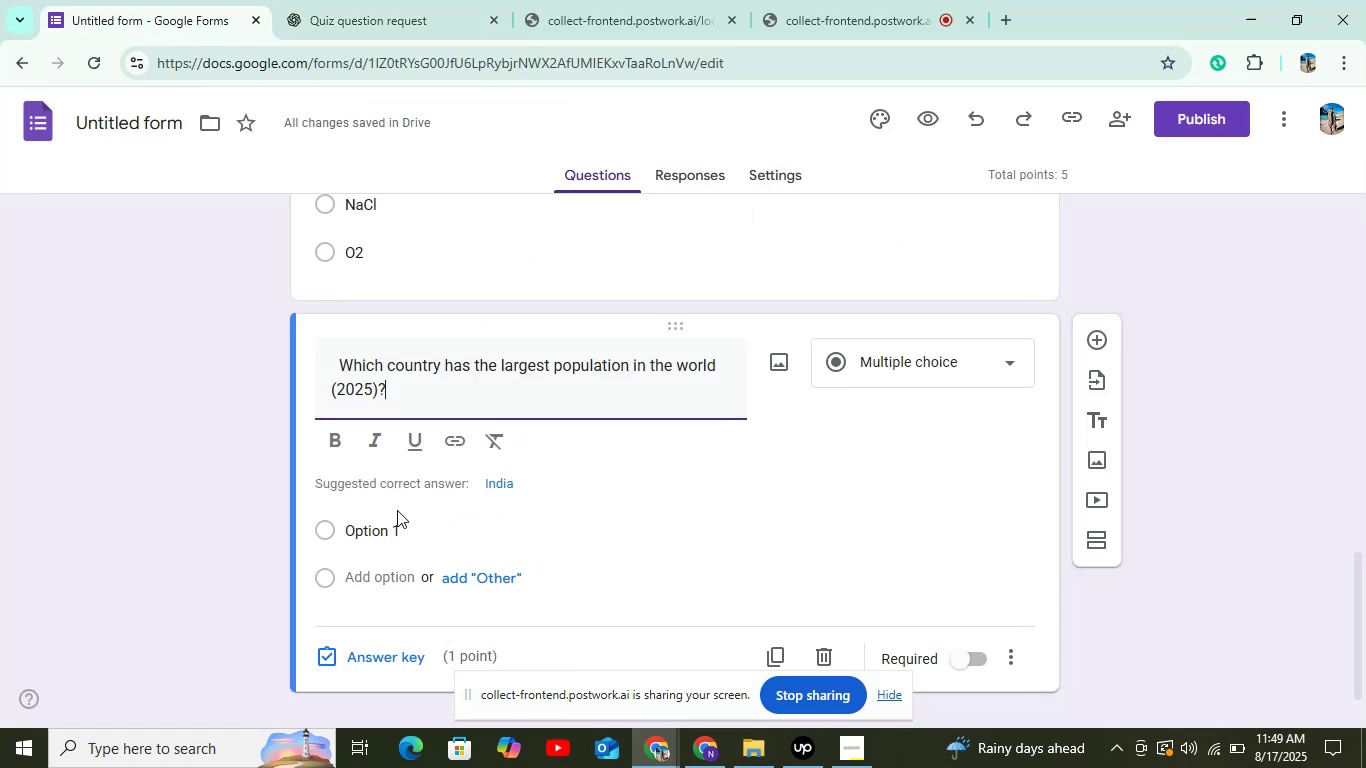 
left_click([398, 516])
 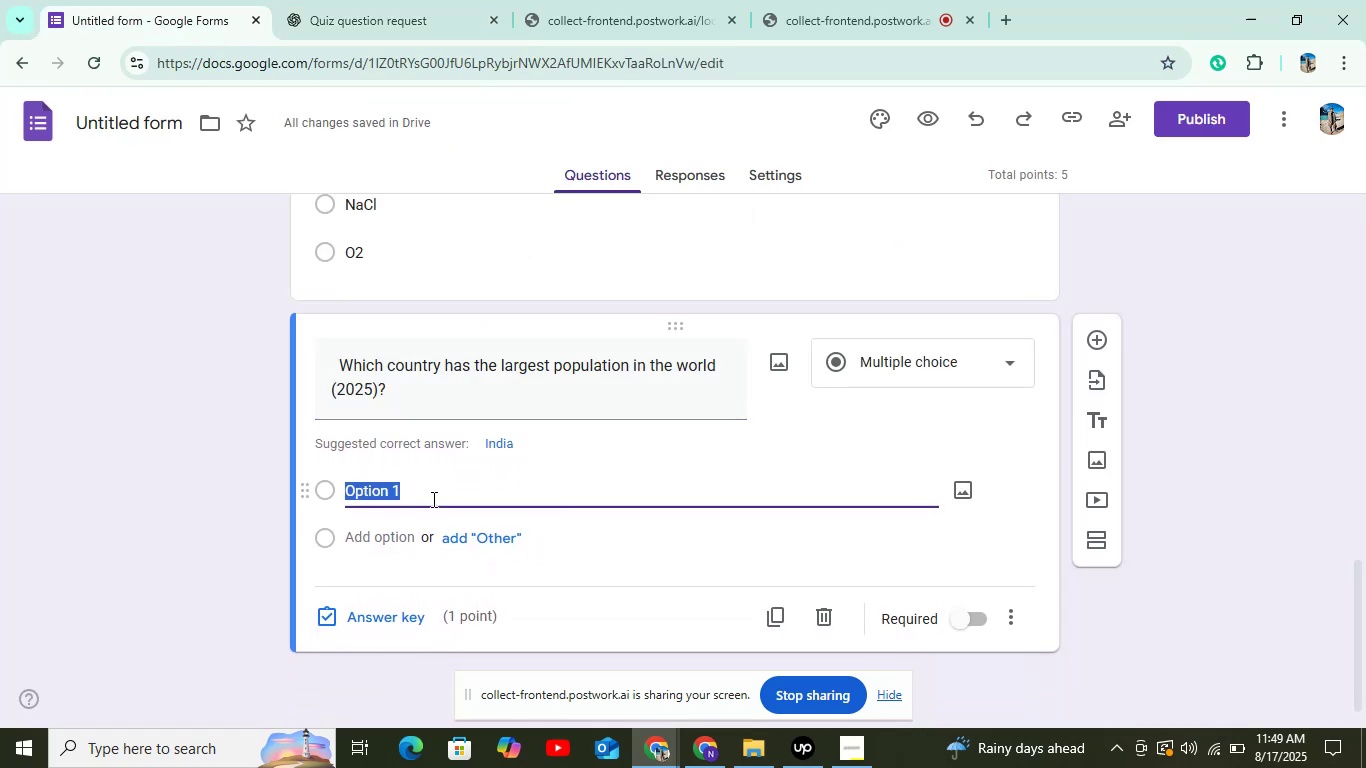 
right_click([432, 499])
 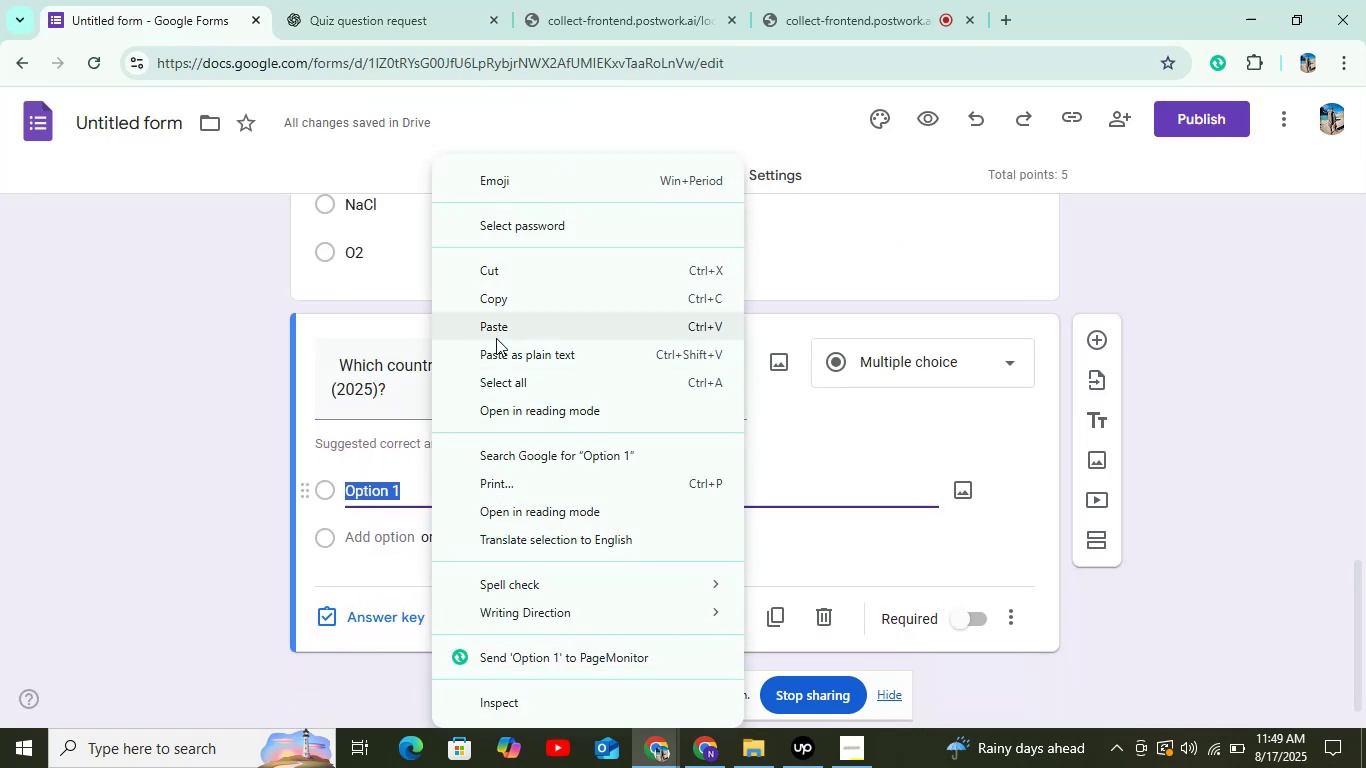 
left_click([495, 337])
 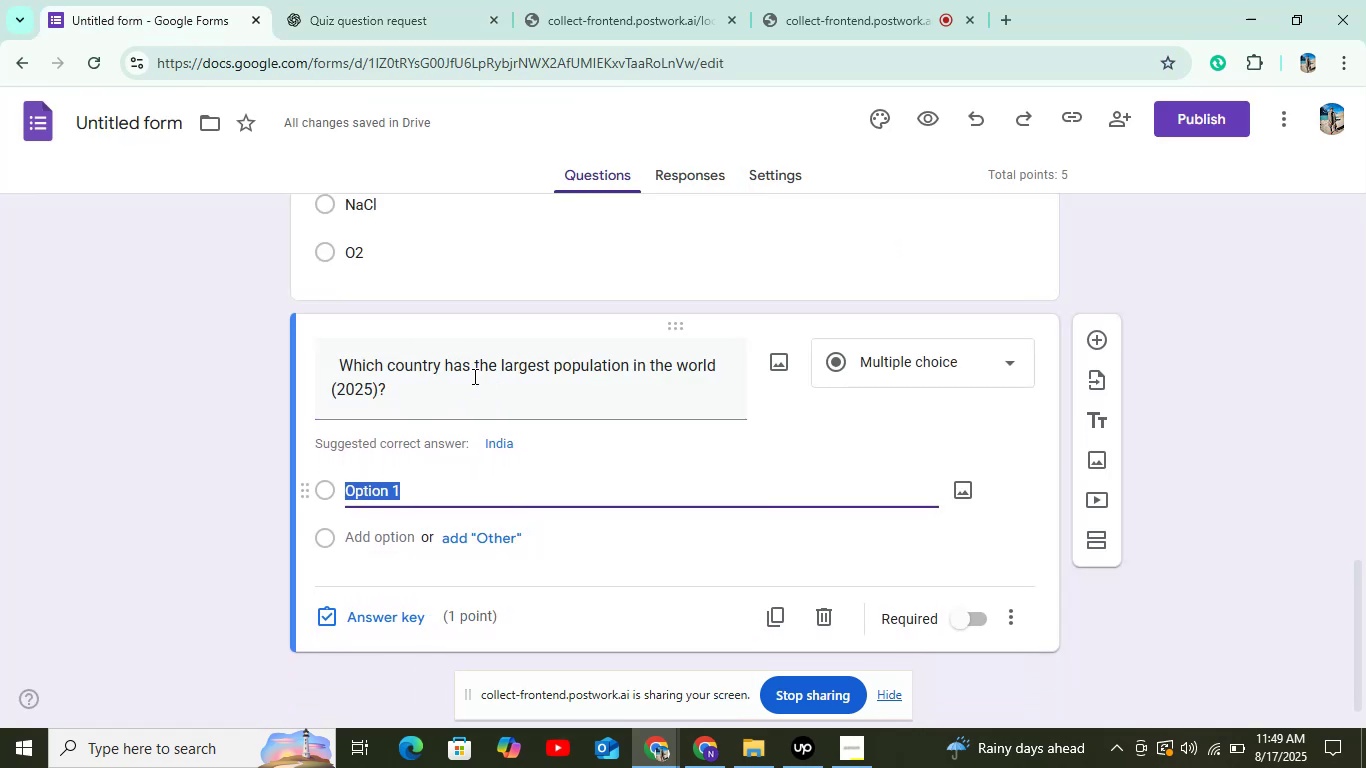 
scroll: coordinate [431, 470], scroll_direction: down, amount: 4.0
 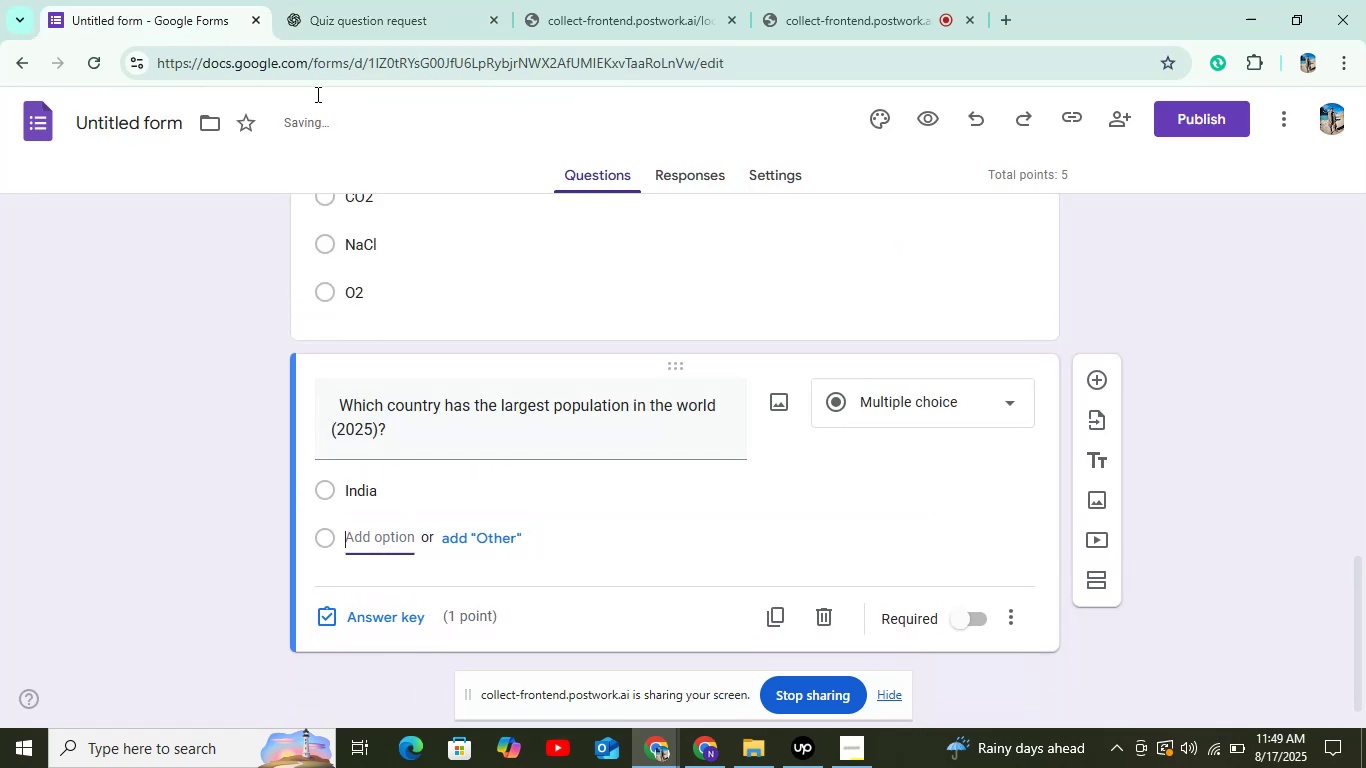 
left_click([329, 16])
 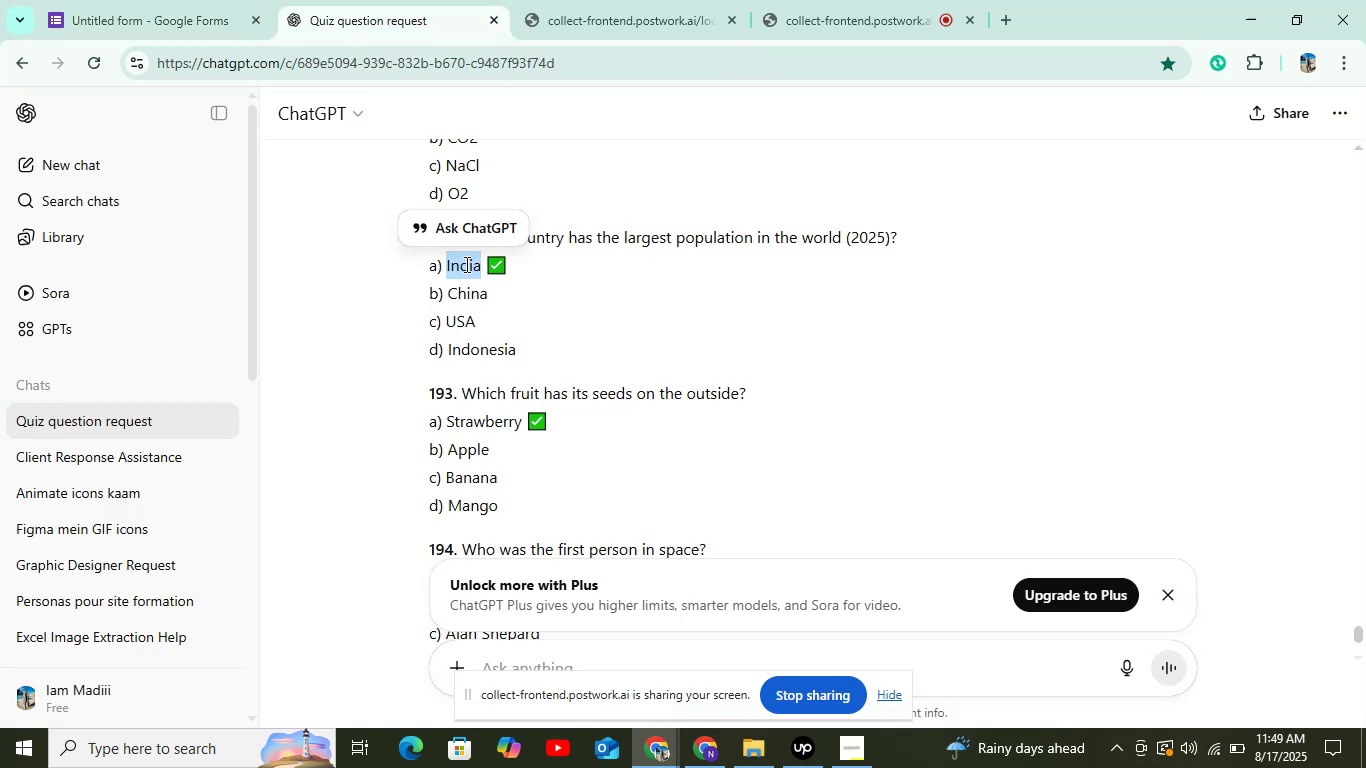 
left_click_drag(start_coordinate=[448, 292], to_coordinate=[502, 285])
 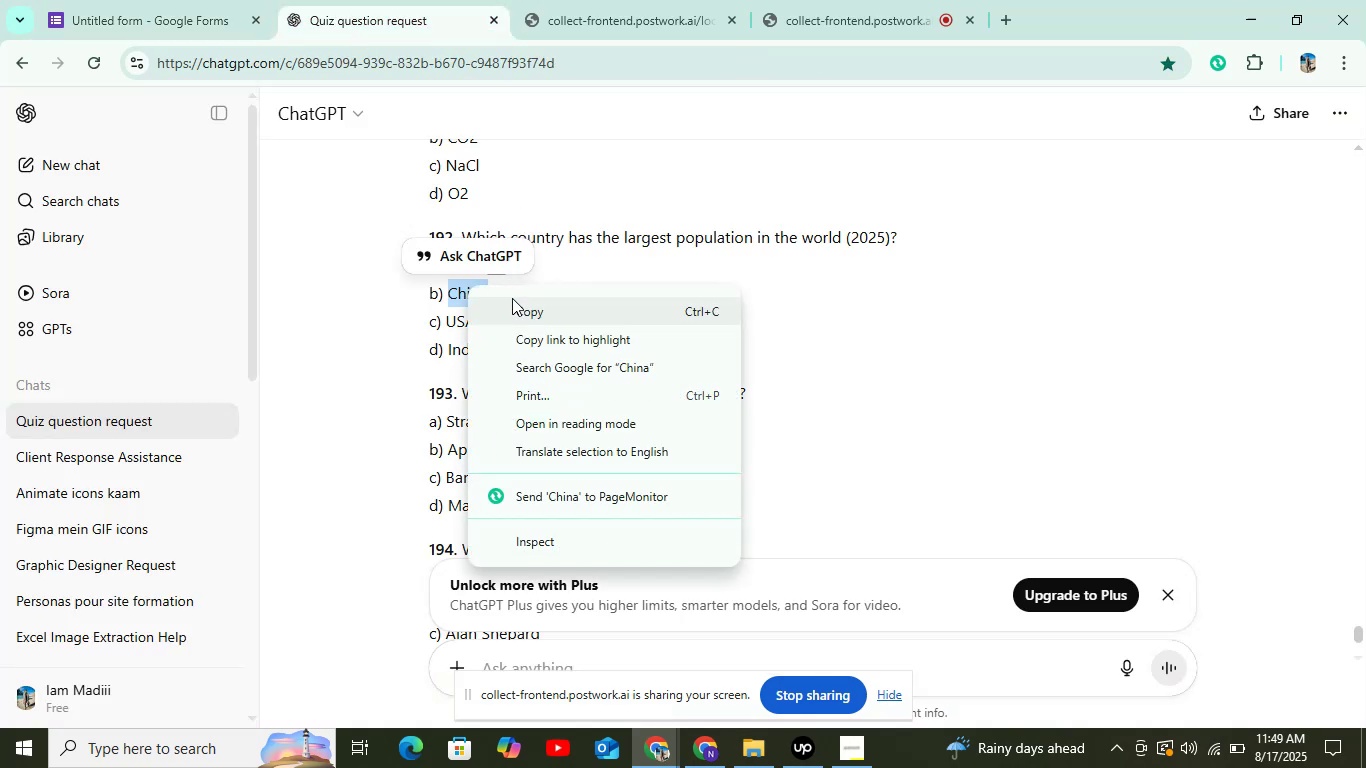 
left_click([513, 313])
 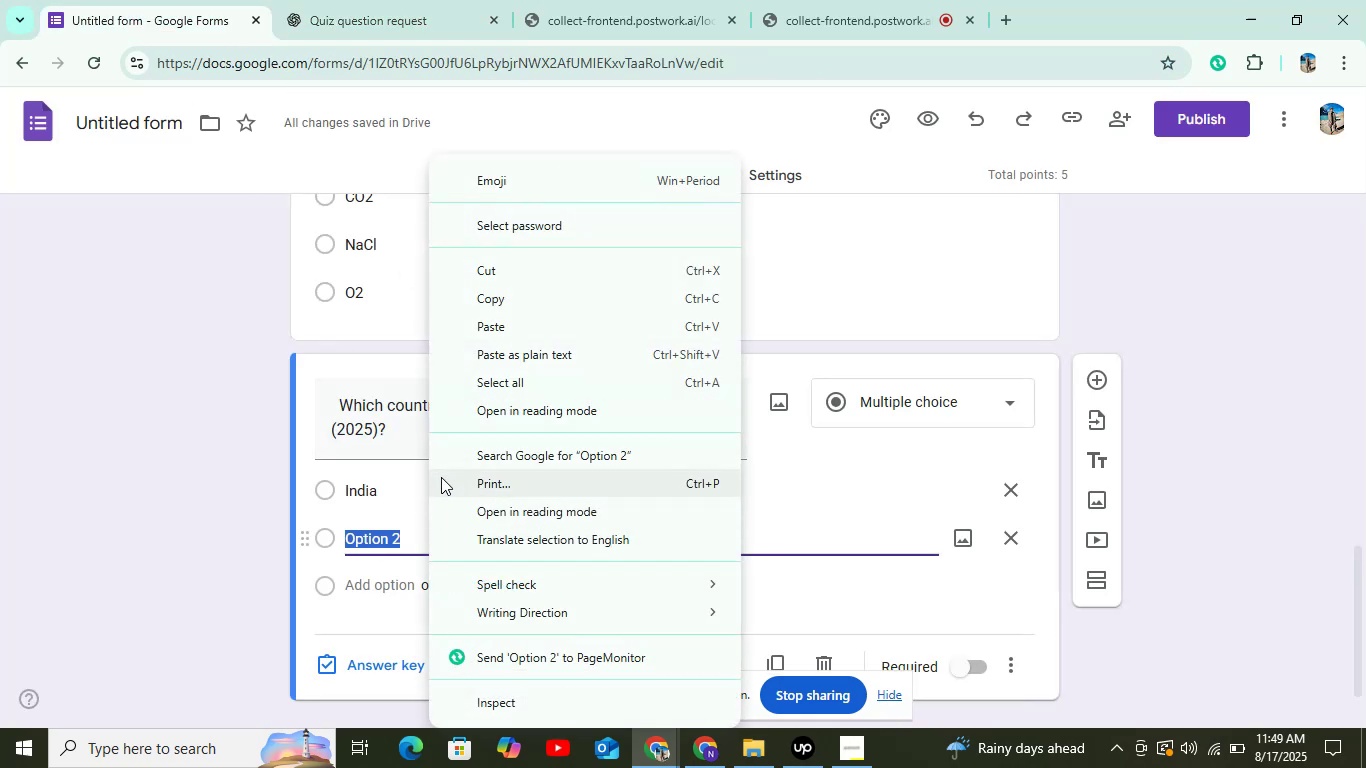 
left_click([496, 327])
 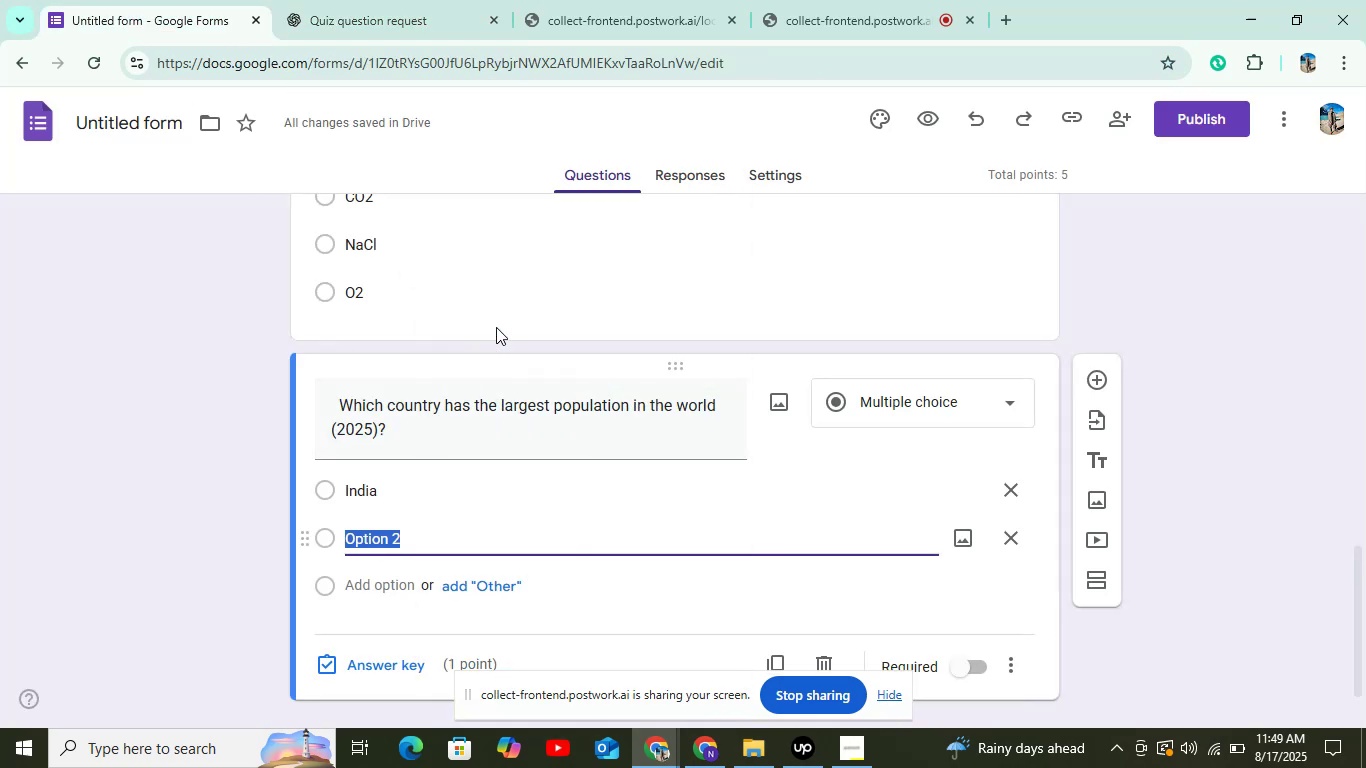 
scroll: coordinate [413, 464], scroll_direction: down, amount: 4.0
 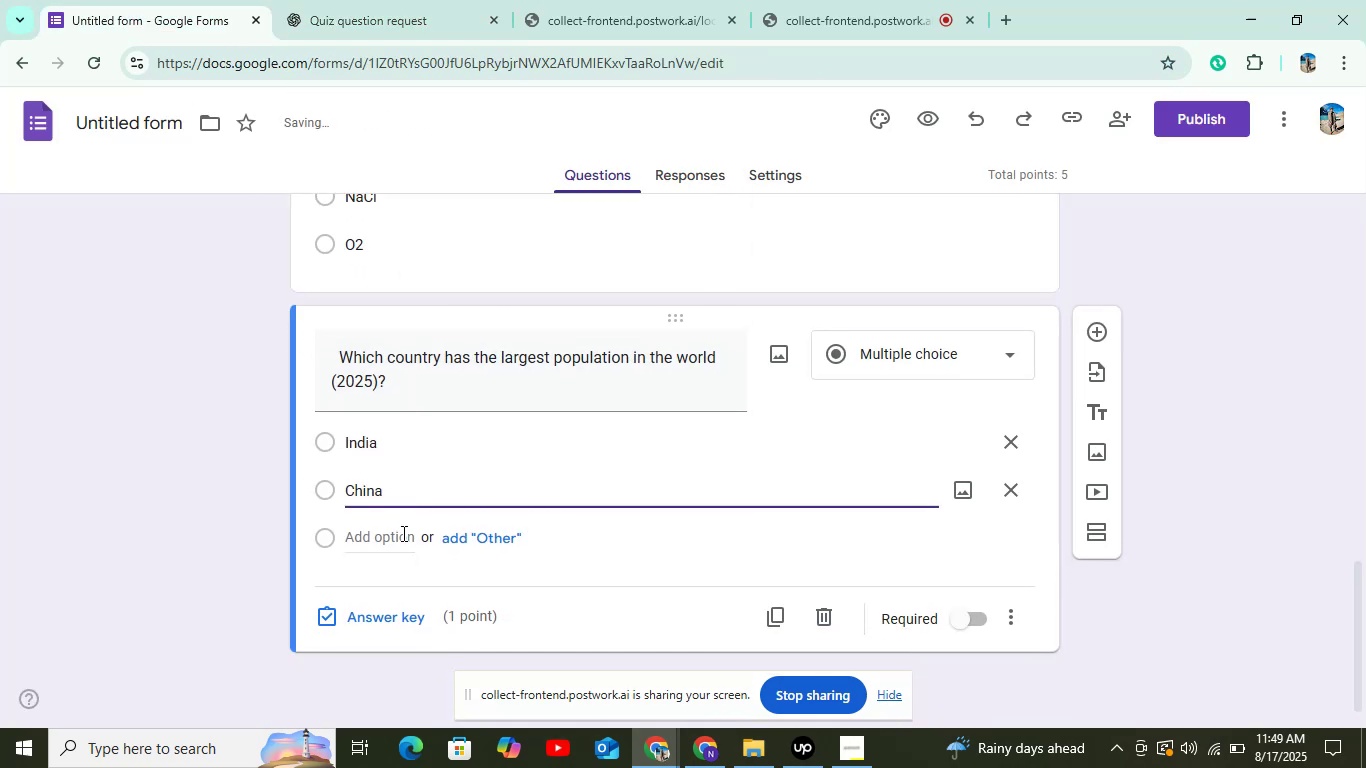 
left_click([402, 533])
 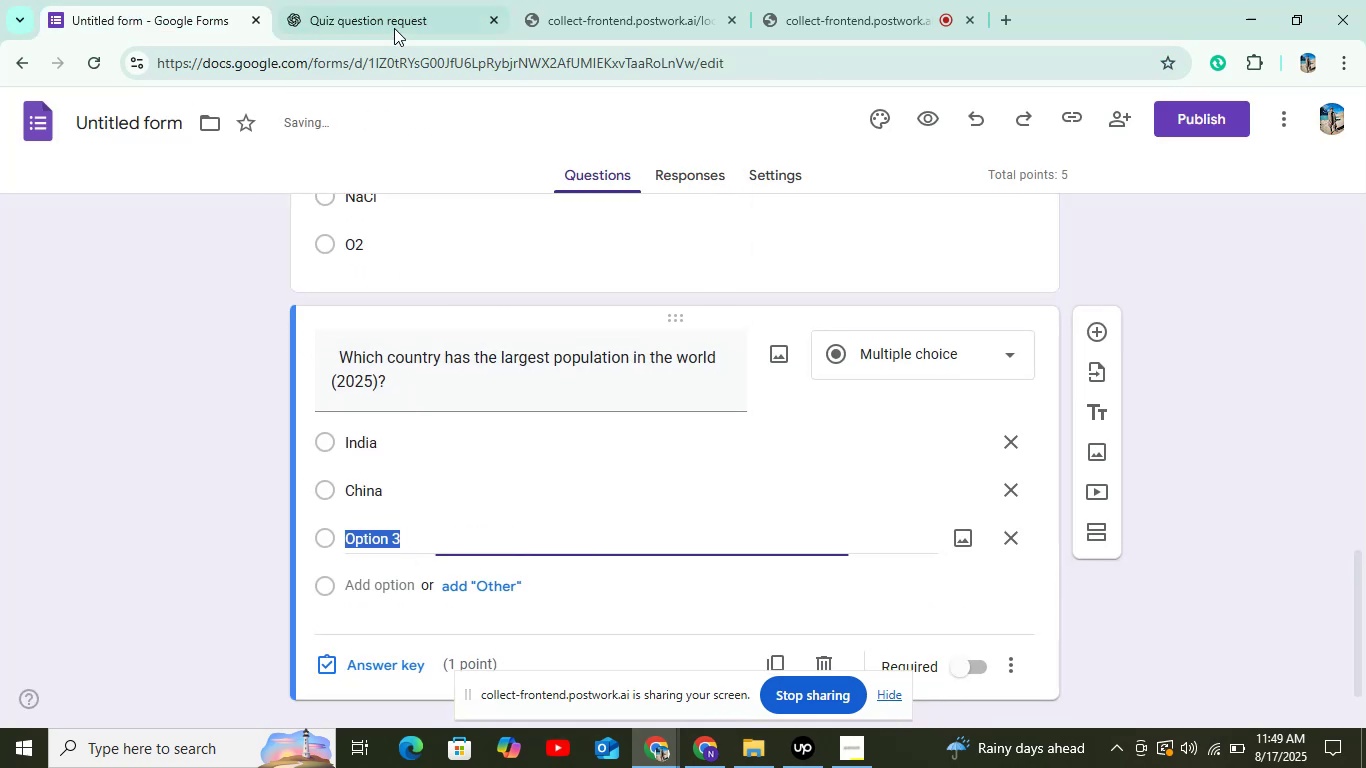 
left_click([395, 25])
 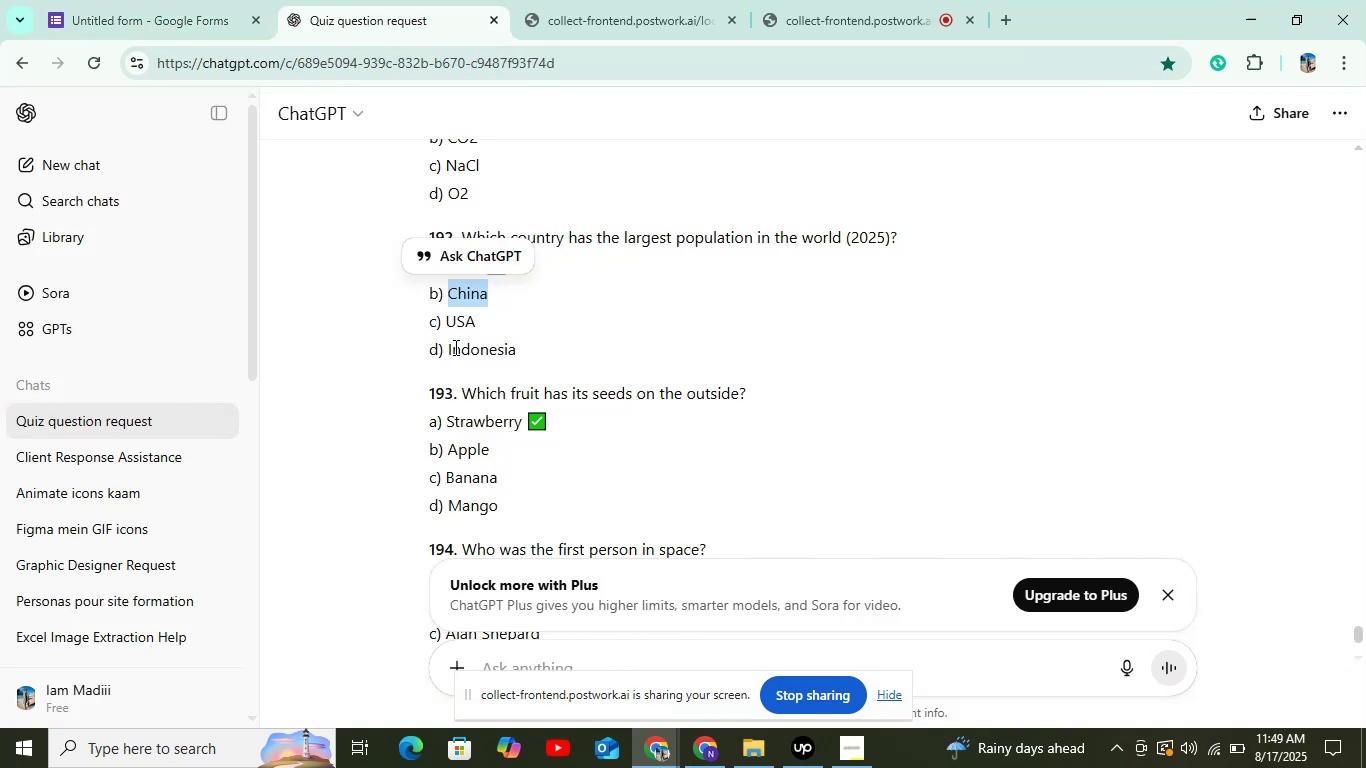 
left_click_drag(start_coordinate=[446, 324], to_coordinate=[498, 322])
 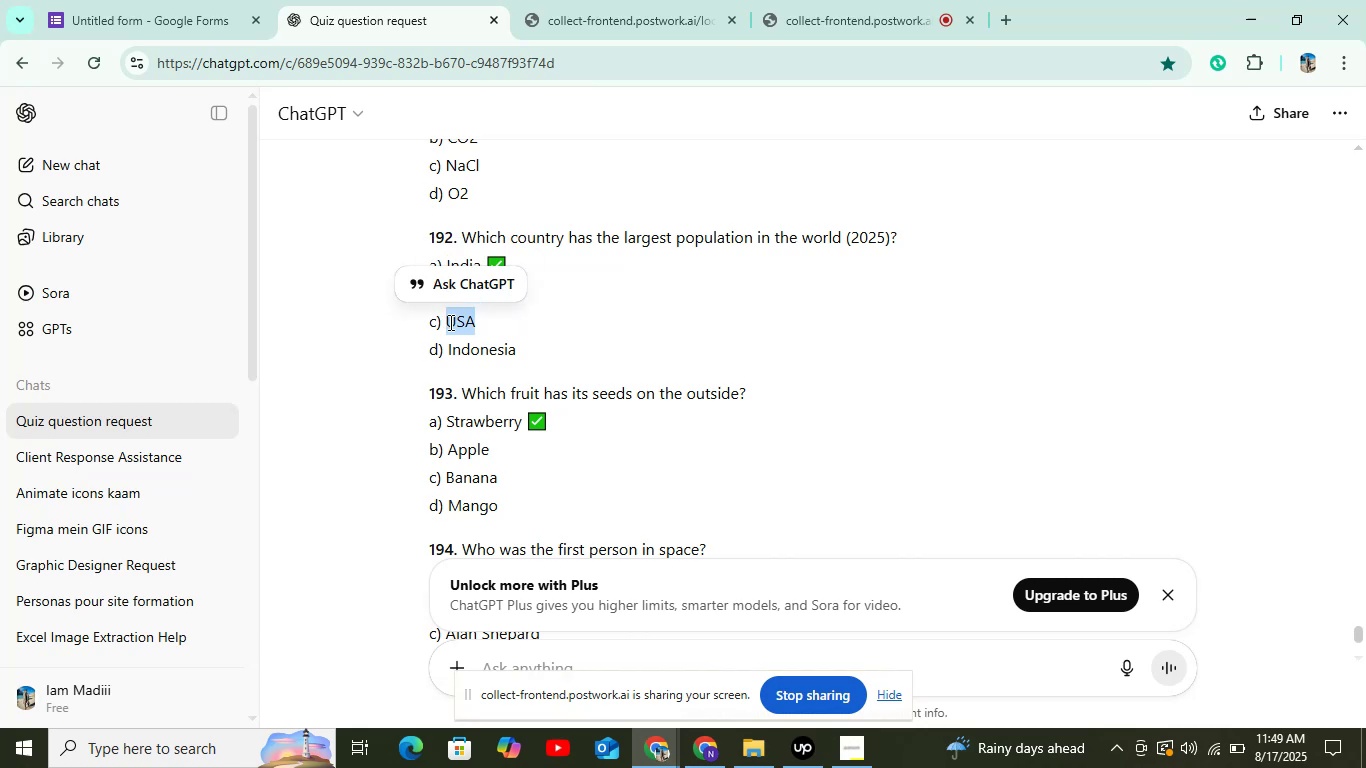 
right_click([449, 322])
 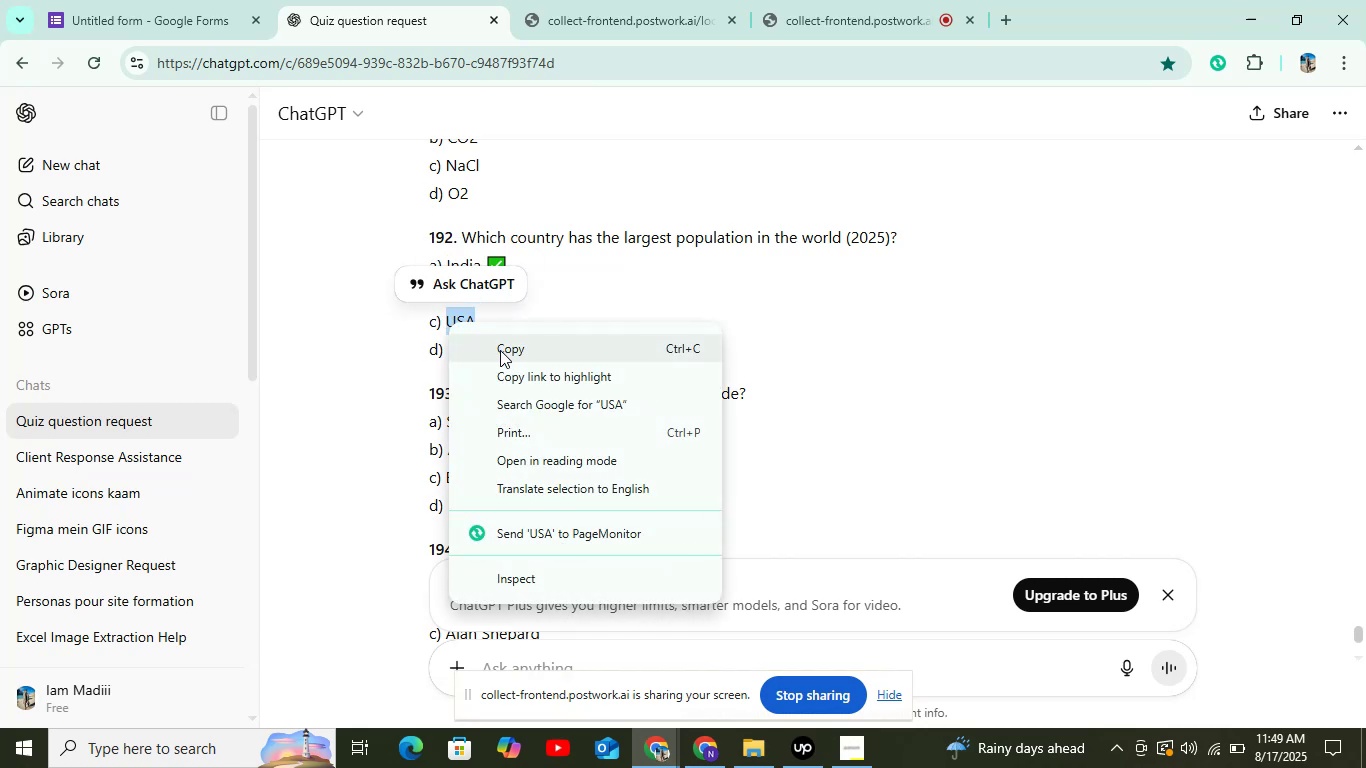 
left_click([500, 350])
 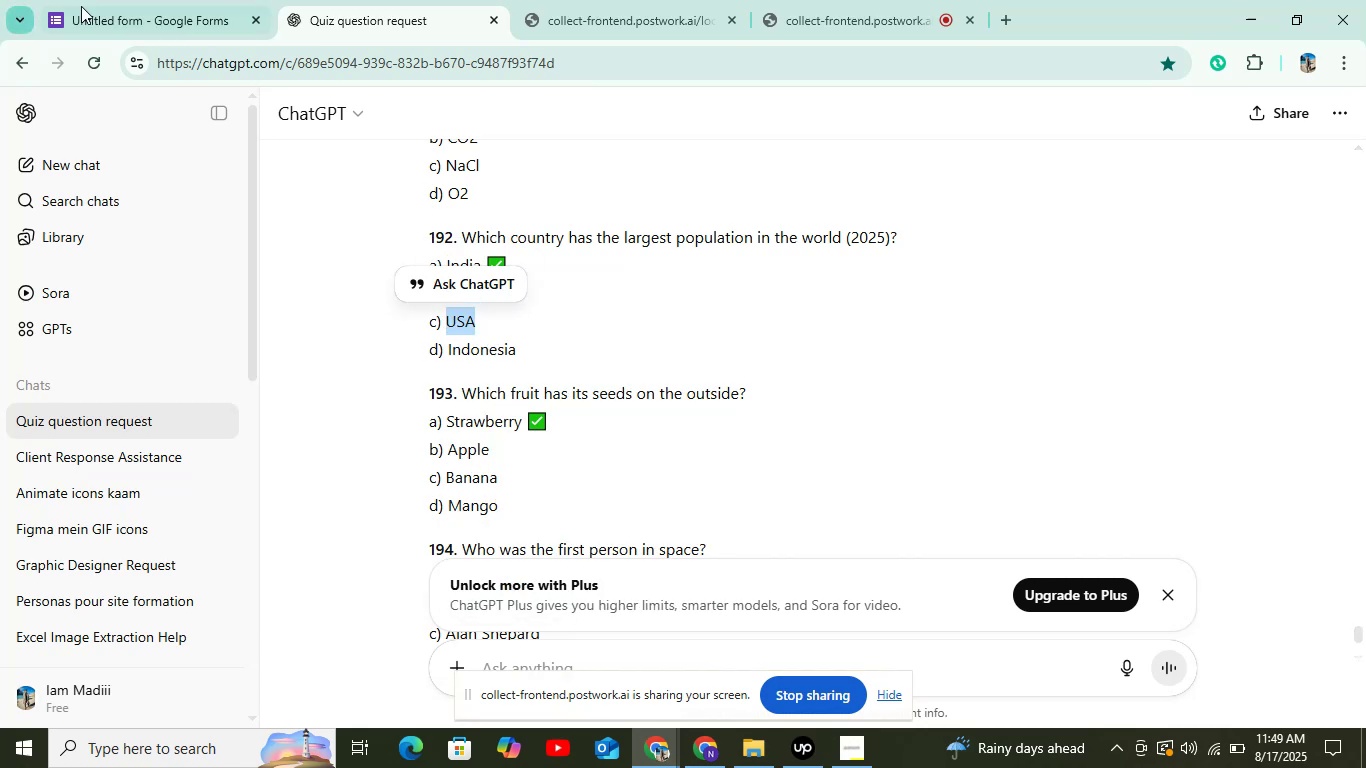 
left_click([94, 15])
 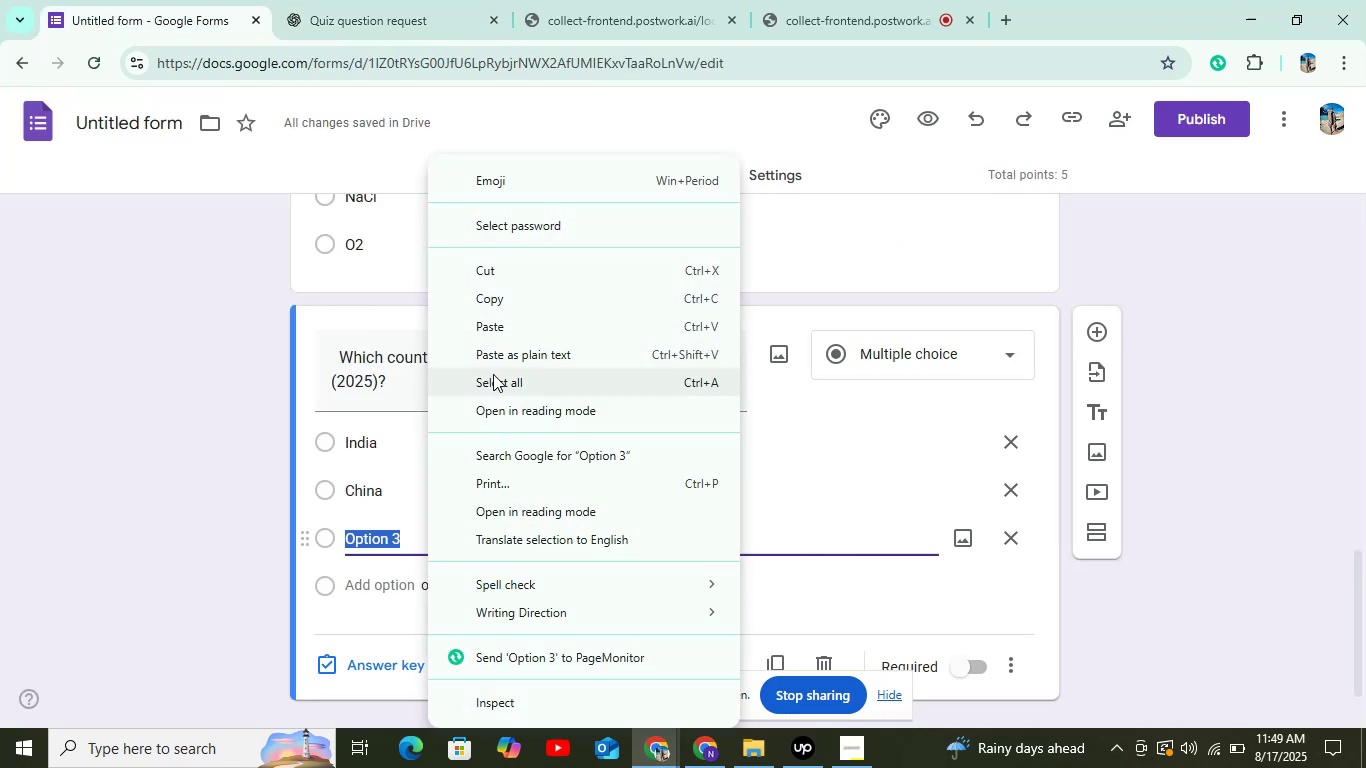 
left_click([500, 325])
 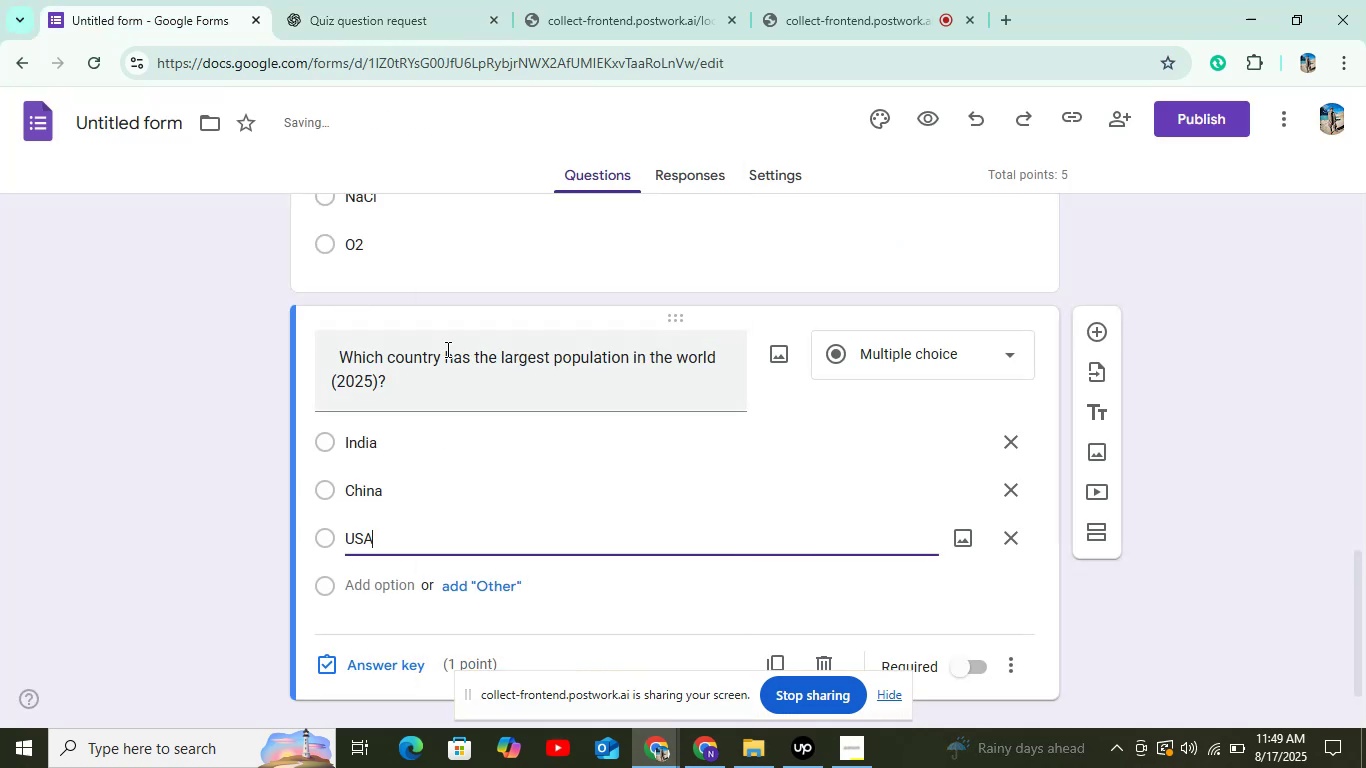 
scroll: coordinate [420, 395], scroll_direction: down, amount: 3.0
 